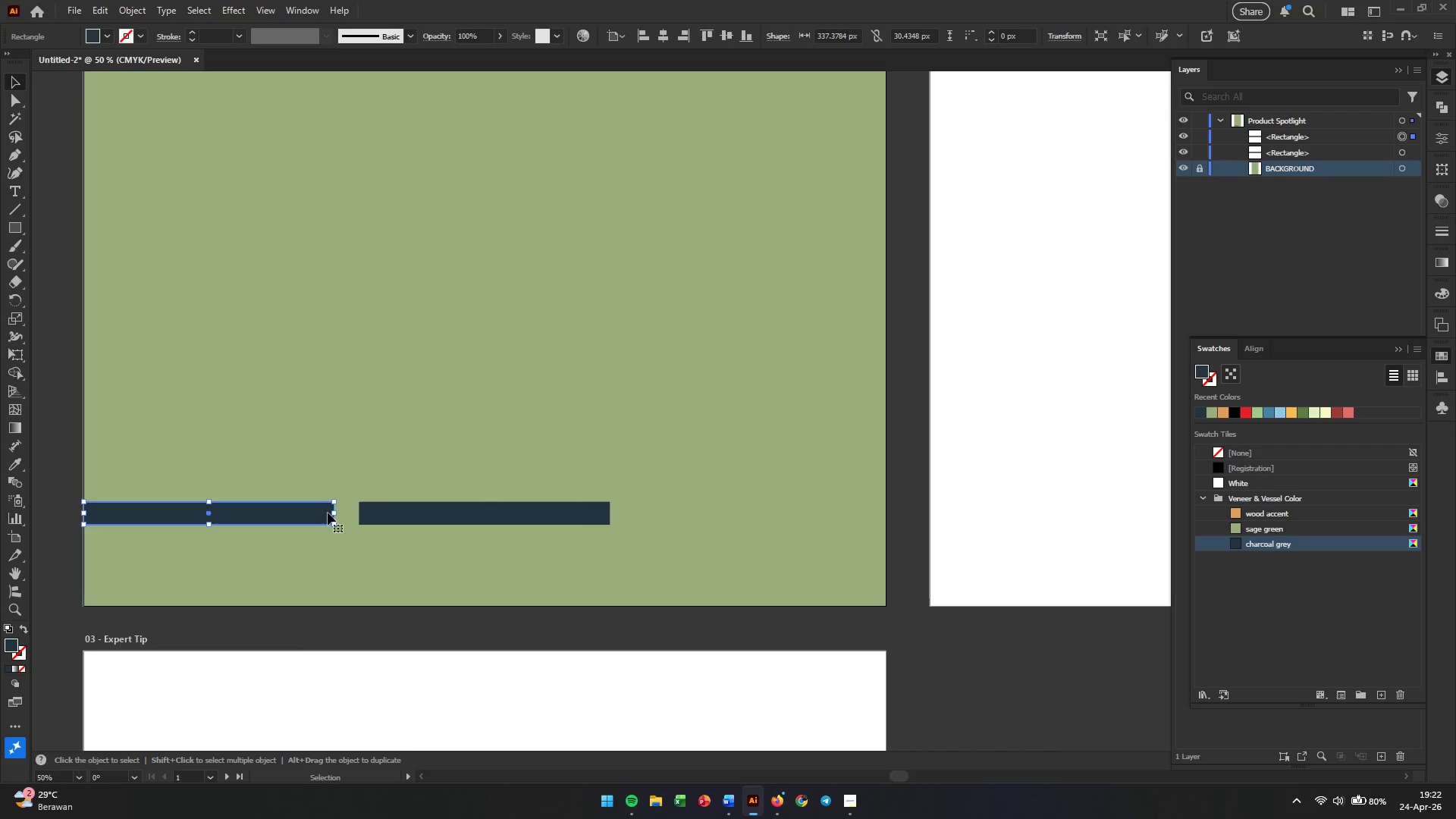 
left_click_drag(start_coordinate=[332, 513], to_coordinate=[357, 513])
 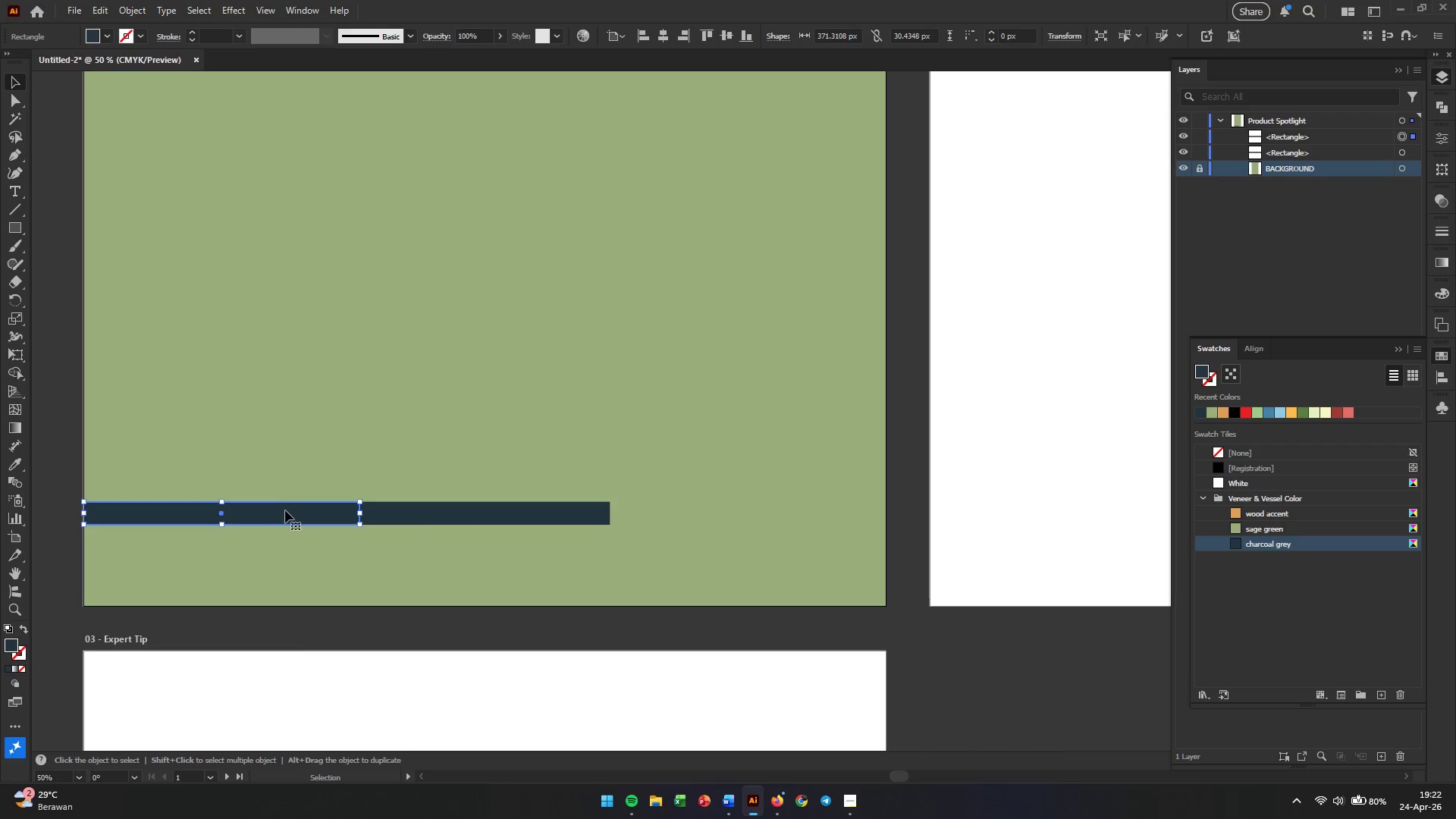 
hold_key(key=AltLeft, duration=5.8)
left_click_drag(start_coordinate=[277, 512], to_coordinate=[799, 515])
 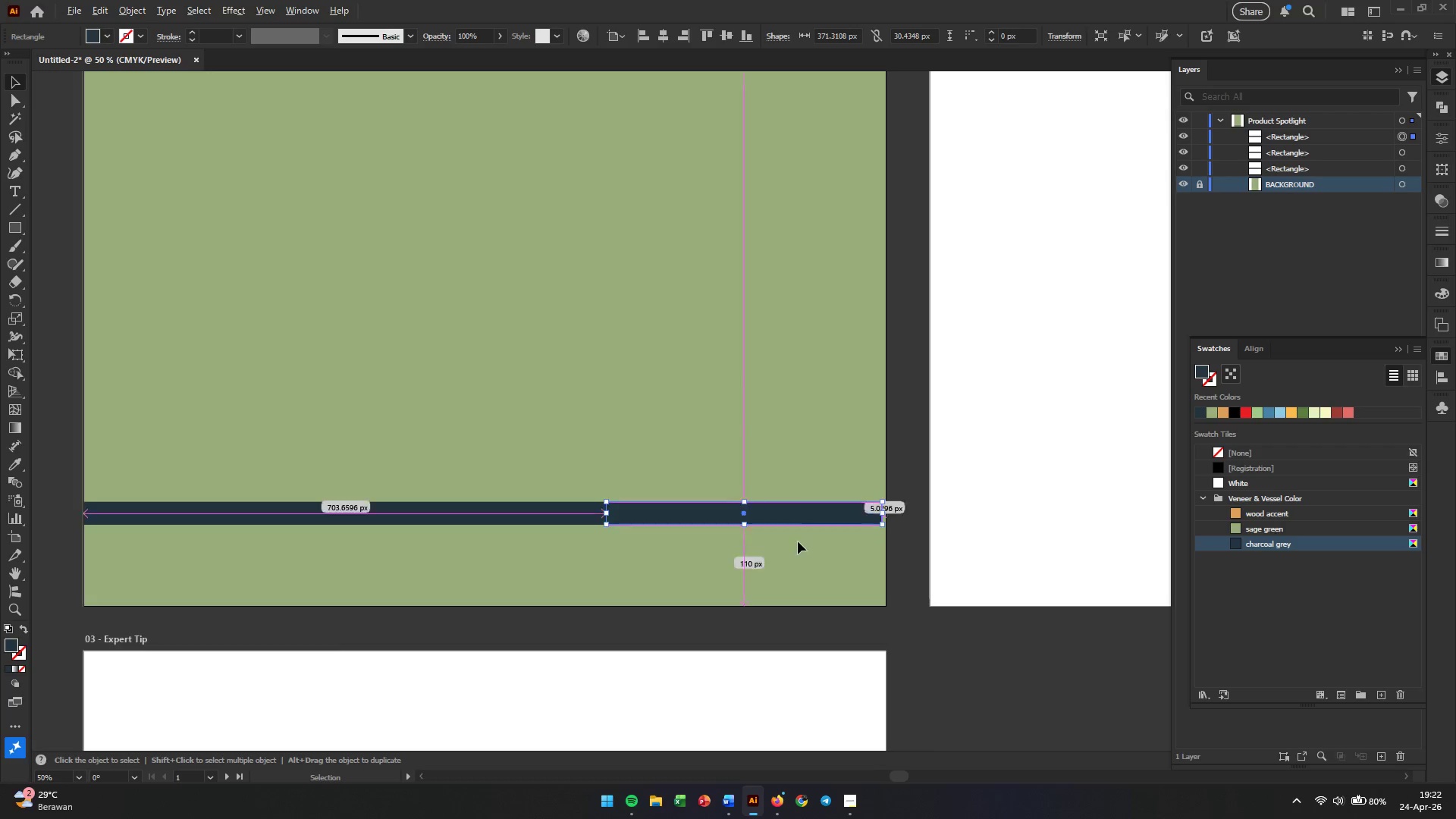 
hold_key(key=ShiftLeft, duration=1.44)
 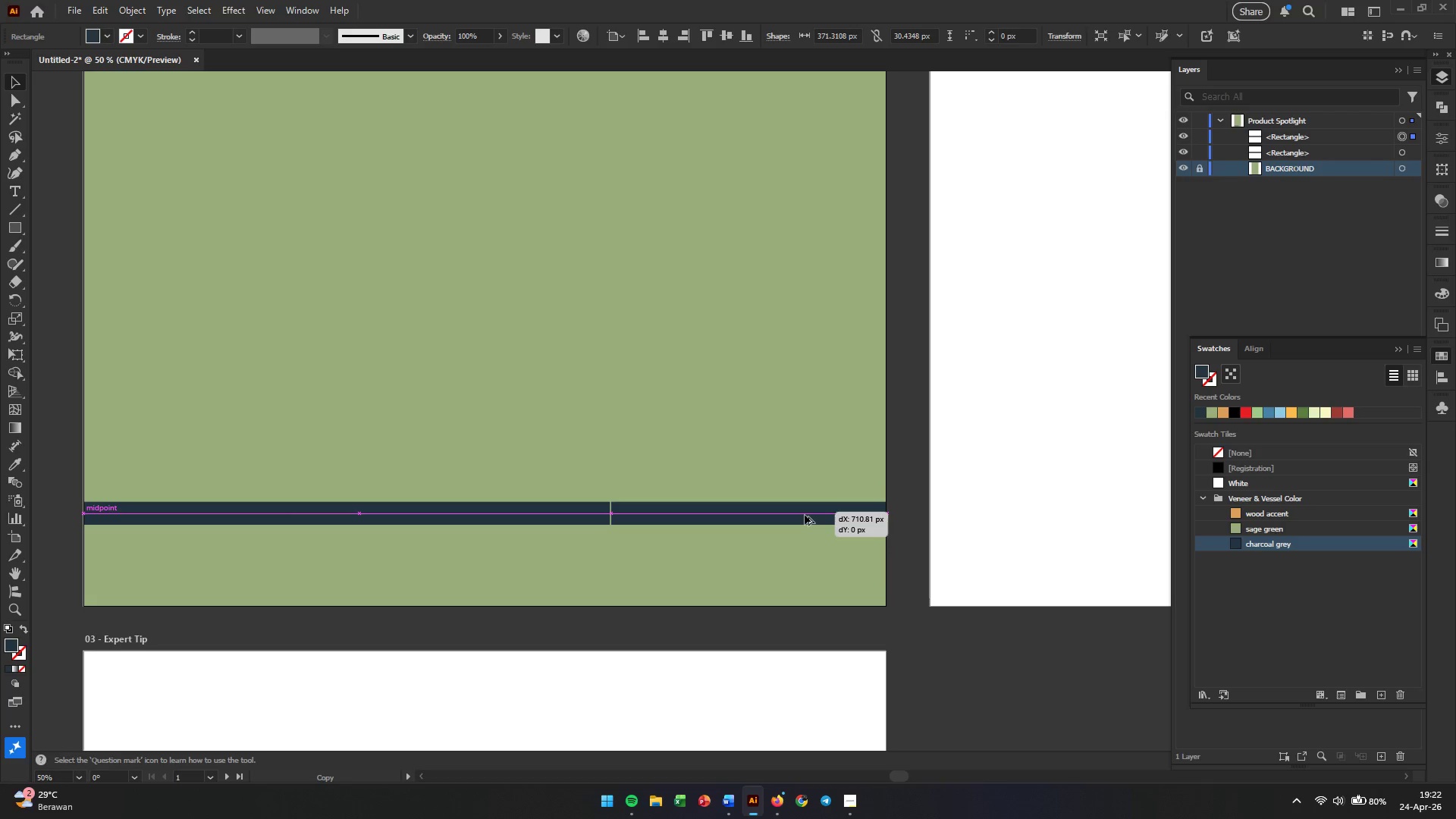 
hold_key(key=AltLeft, duration=0.45)
scroll: coordinate [798, 541], scroll_direction: up, amount: 3.0
 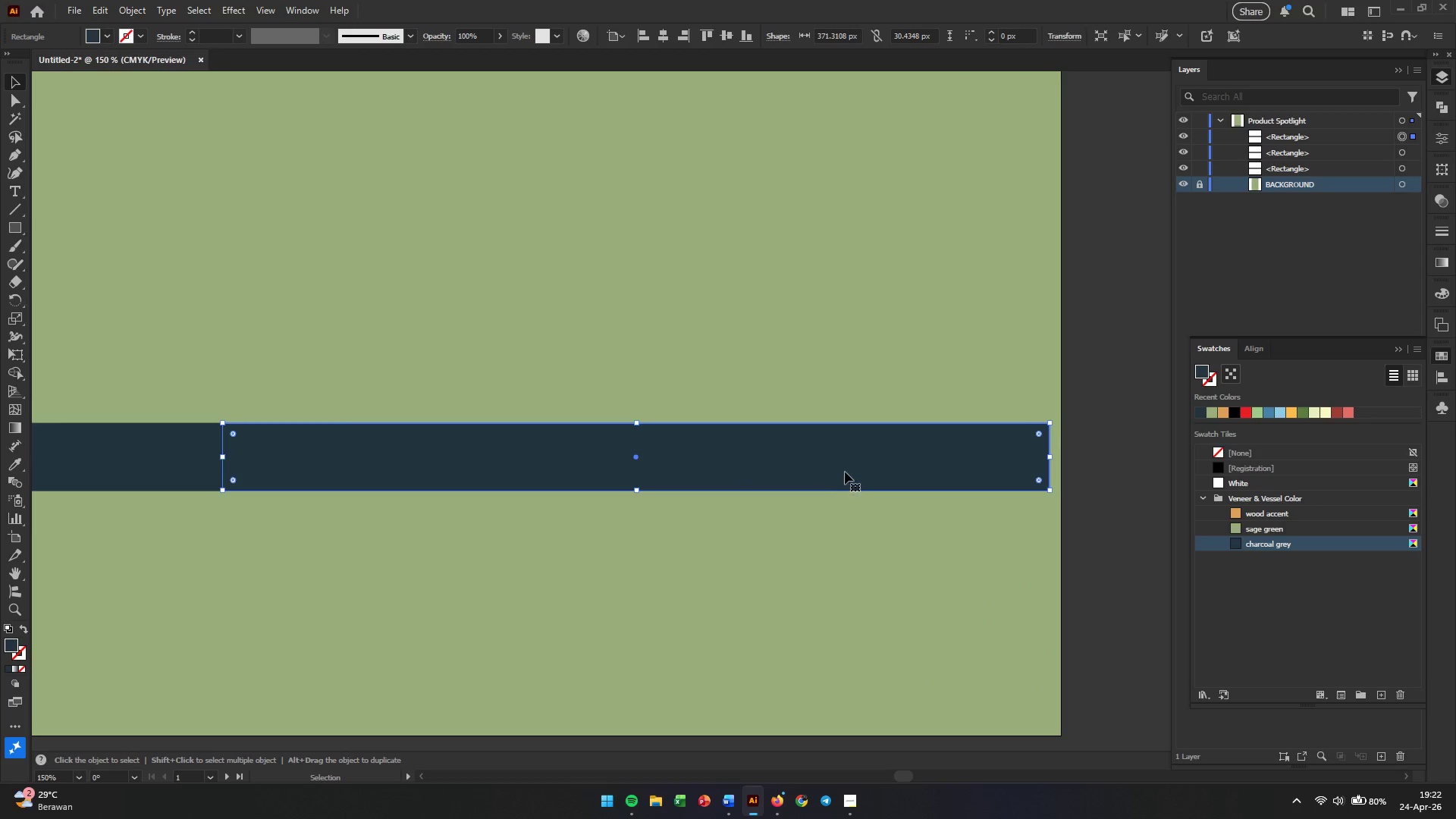 
left_click_drag(start_coordinate=[842, 468], to_coordinate=[855, 468])
 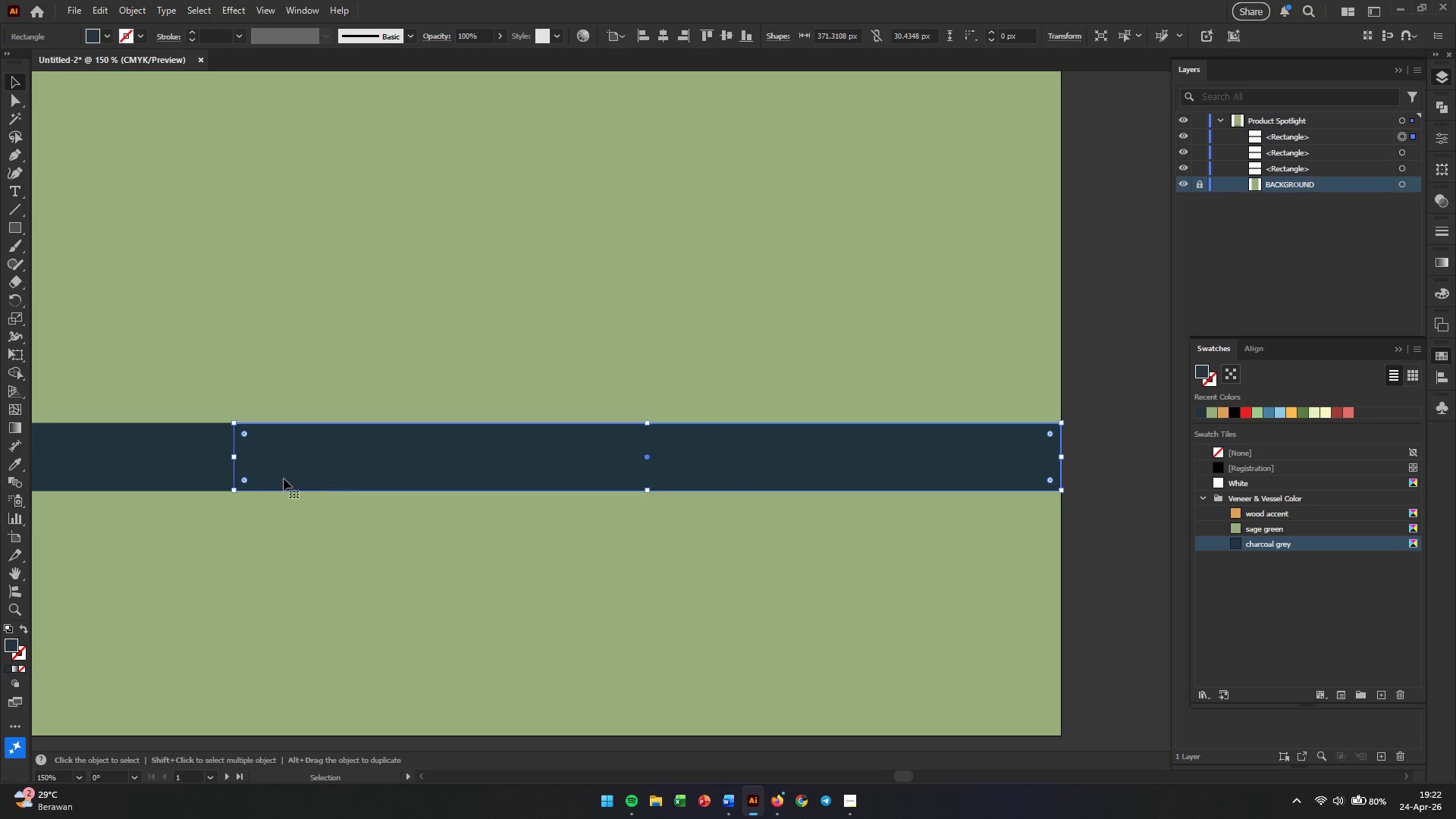 
left_click([271, 523])
 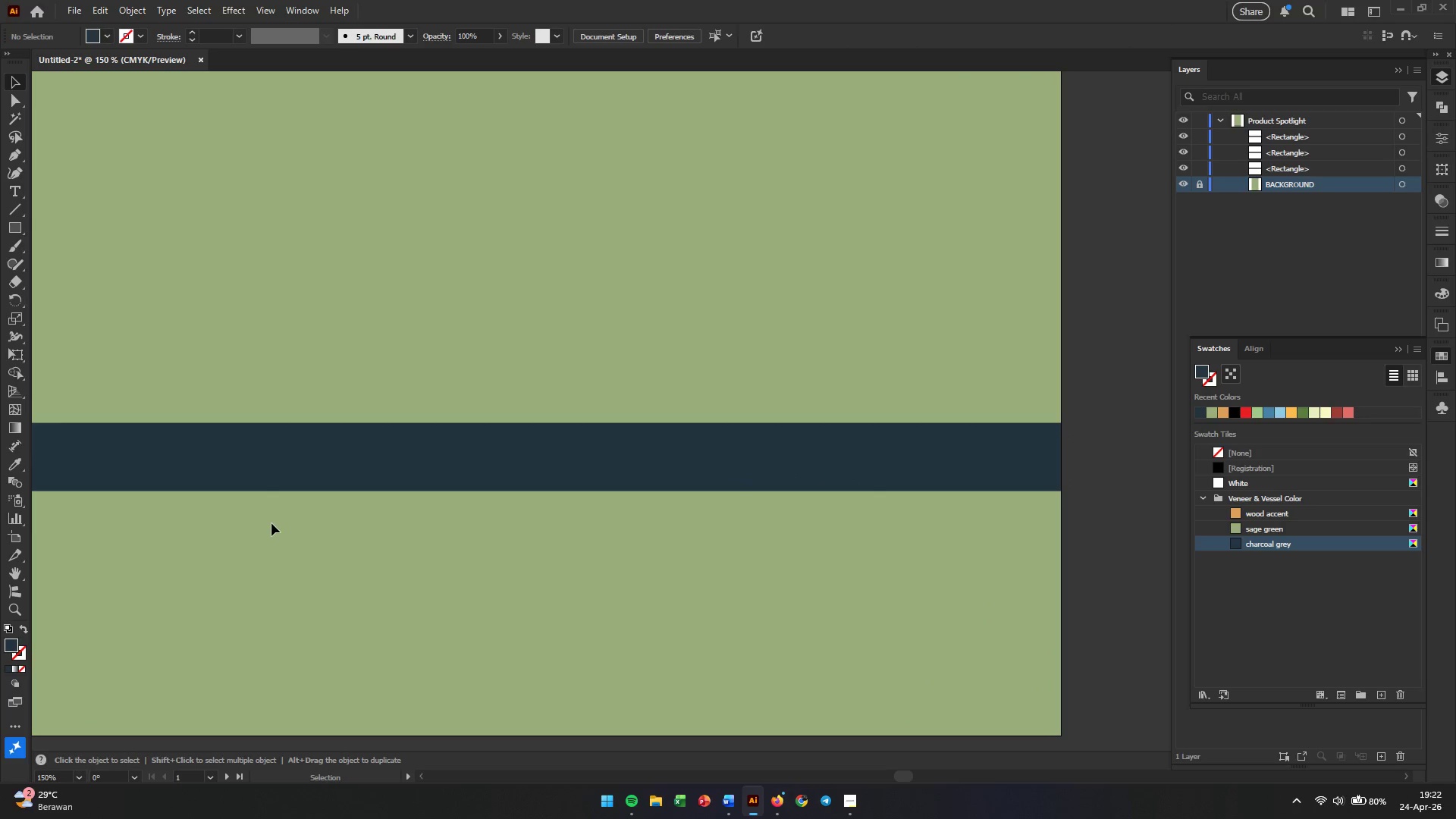 
hold_key(key=AltLeft, duration=0.75)
 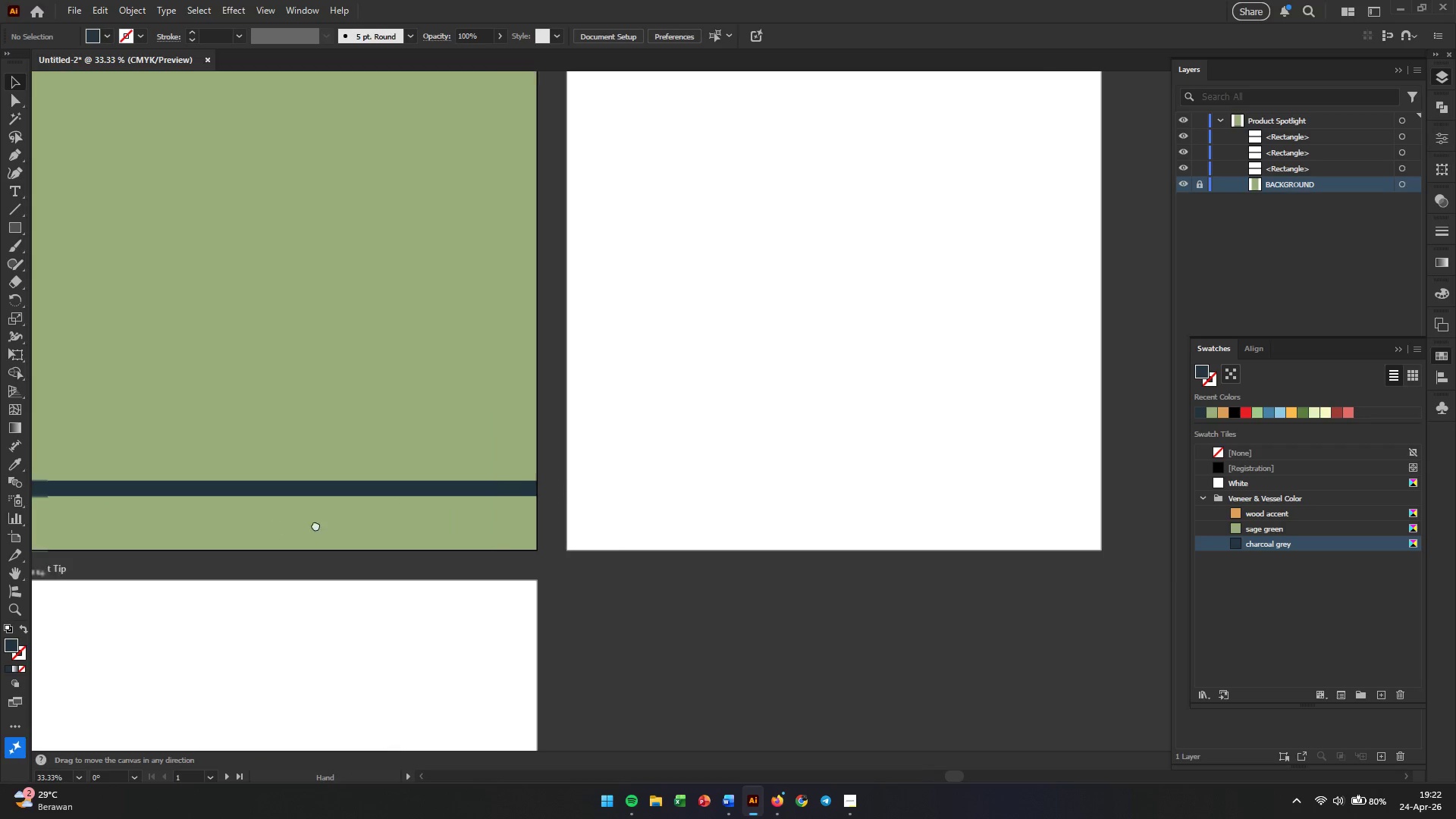 
hold_key(key=Space, duration=0.72)
 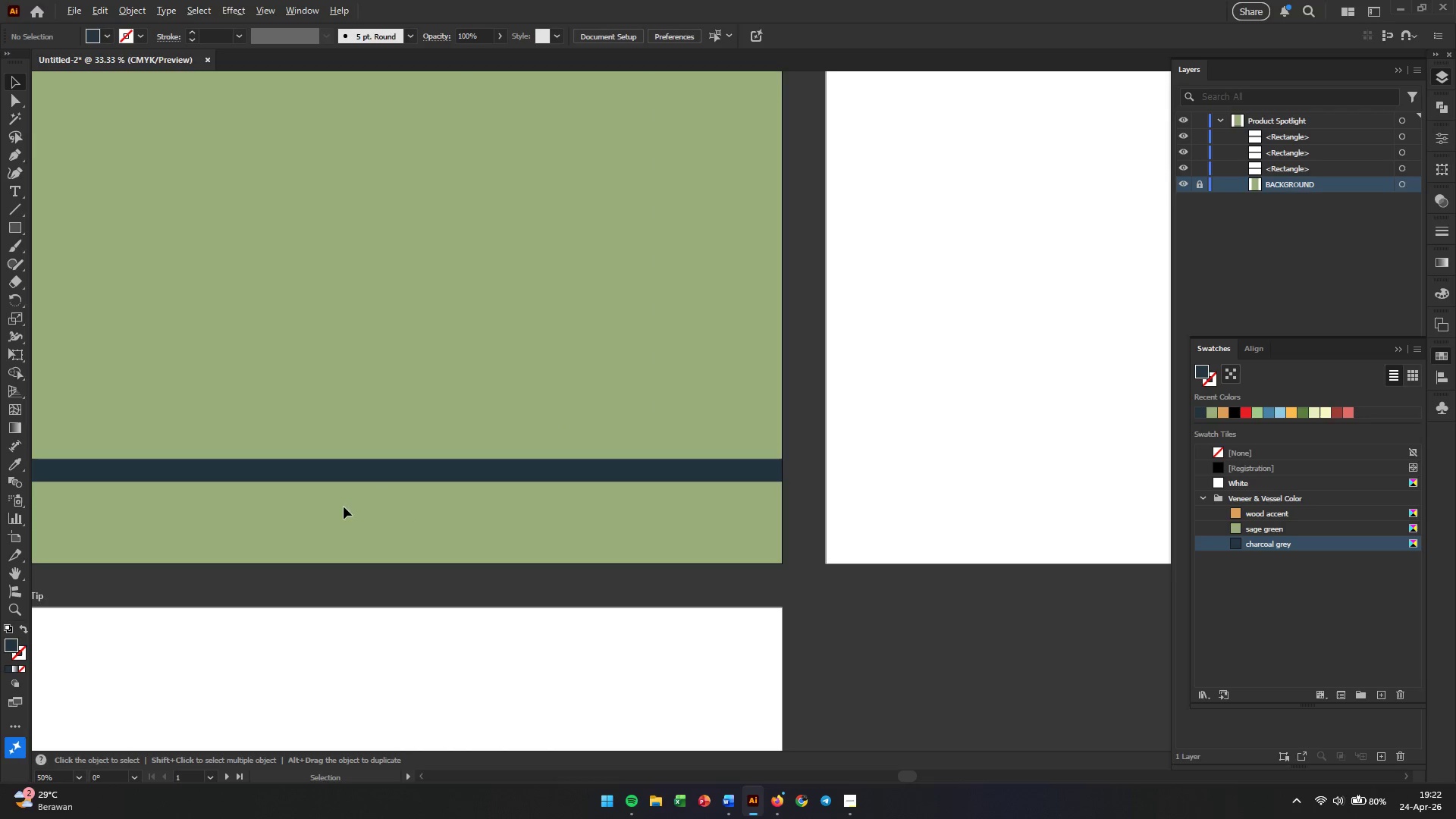 
left_click_drag(start_coordinate=[140, 538], to_coordinate=[412, 519])
 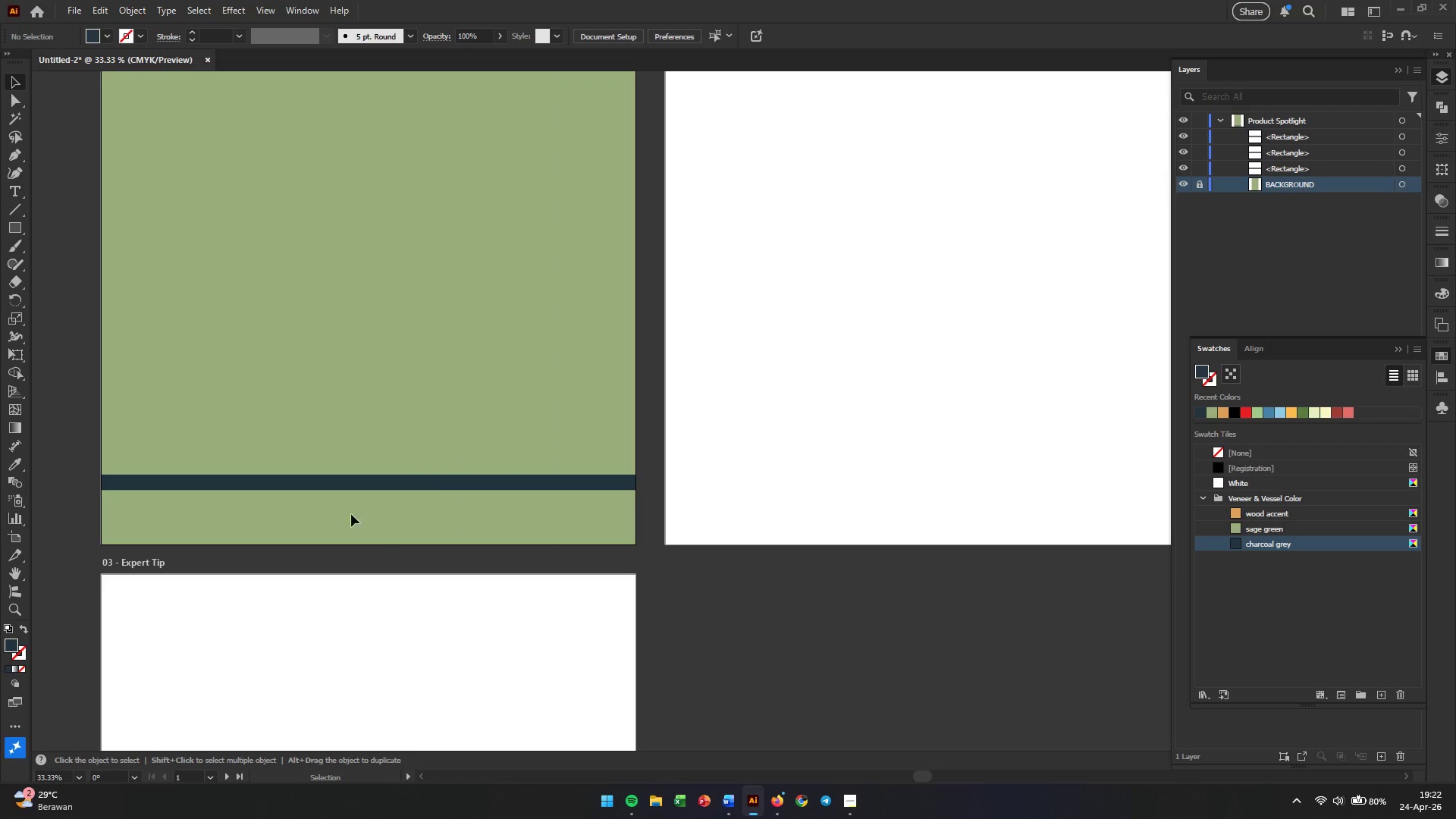 
scroll: coordinate [166, 515], scroll_direction: down, amount: 4.0
 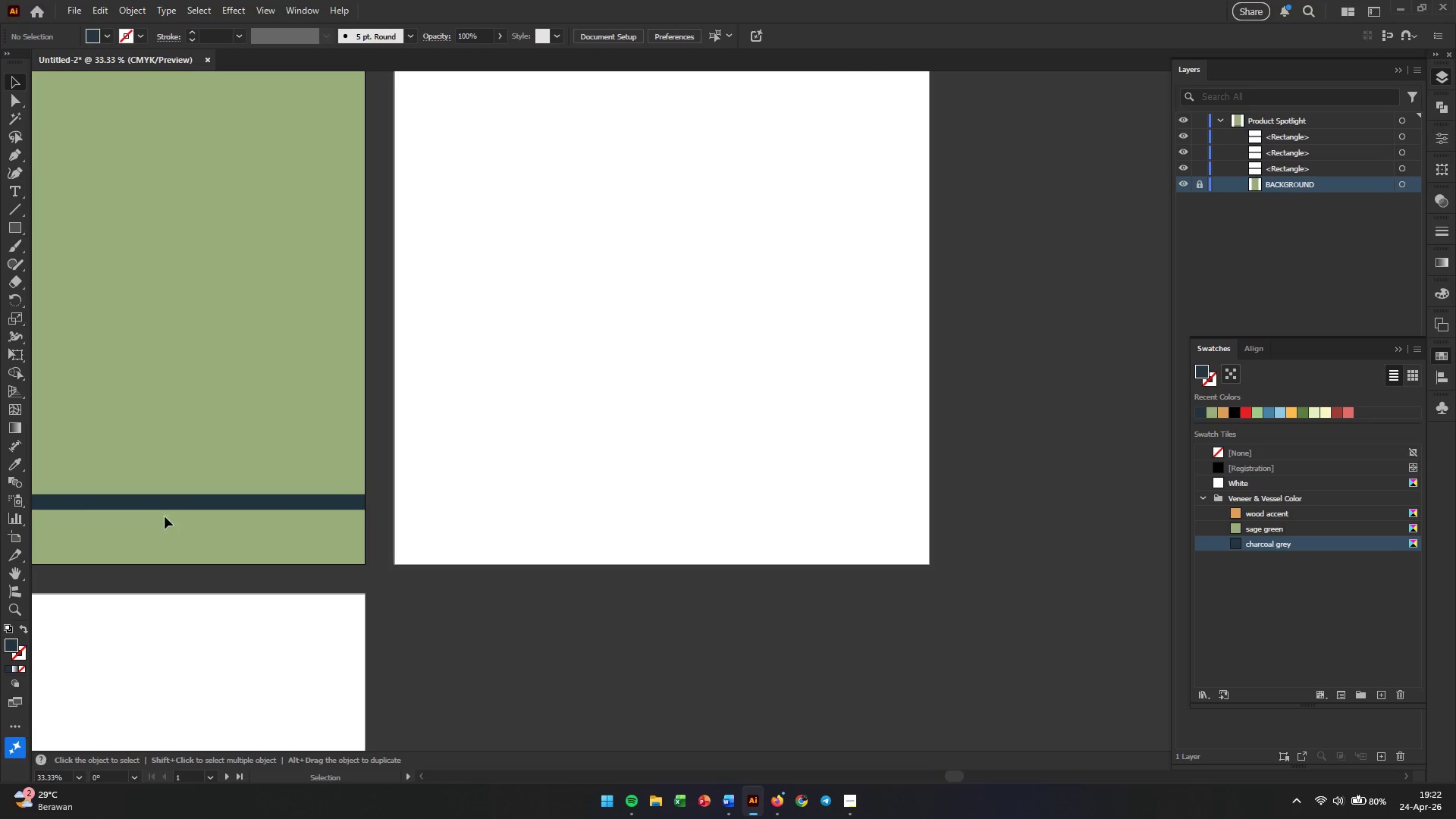 
key(Alt+AltLeft)
 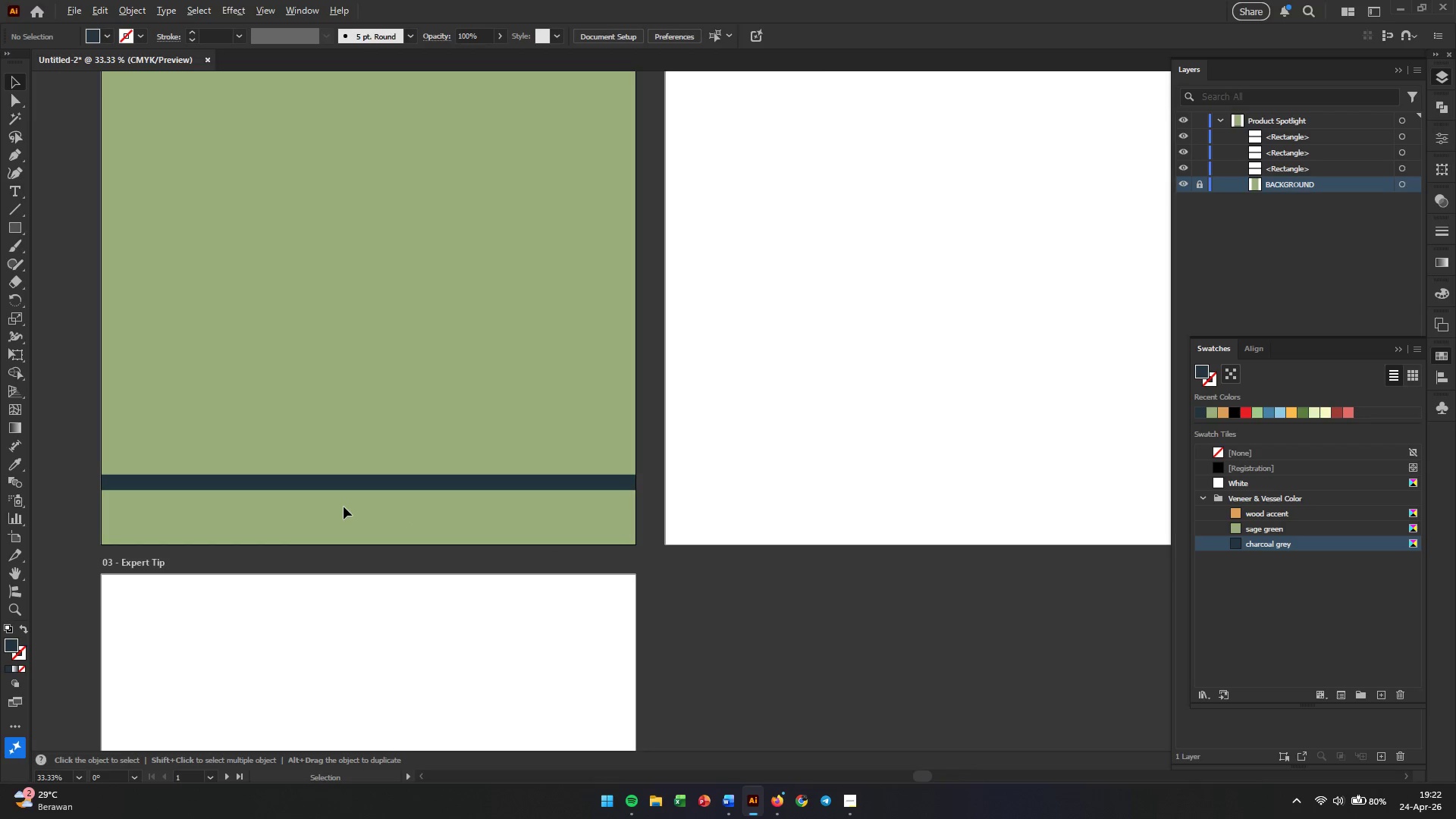 
scroll: coordinate [344, 507], scroll_direction: up, amount: 1.0
 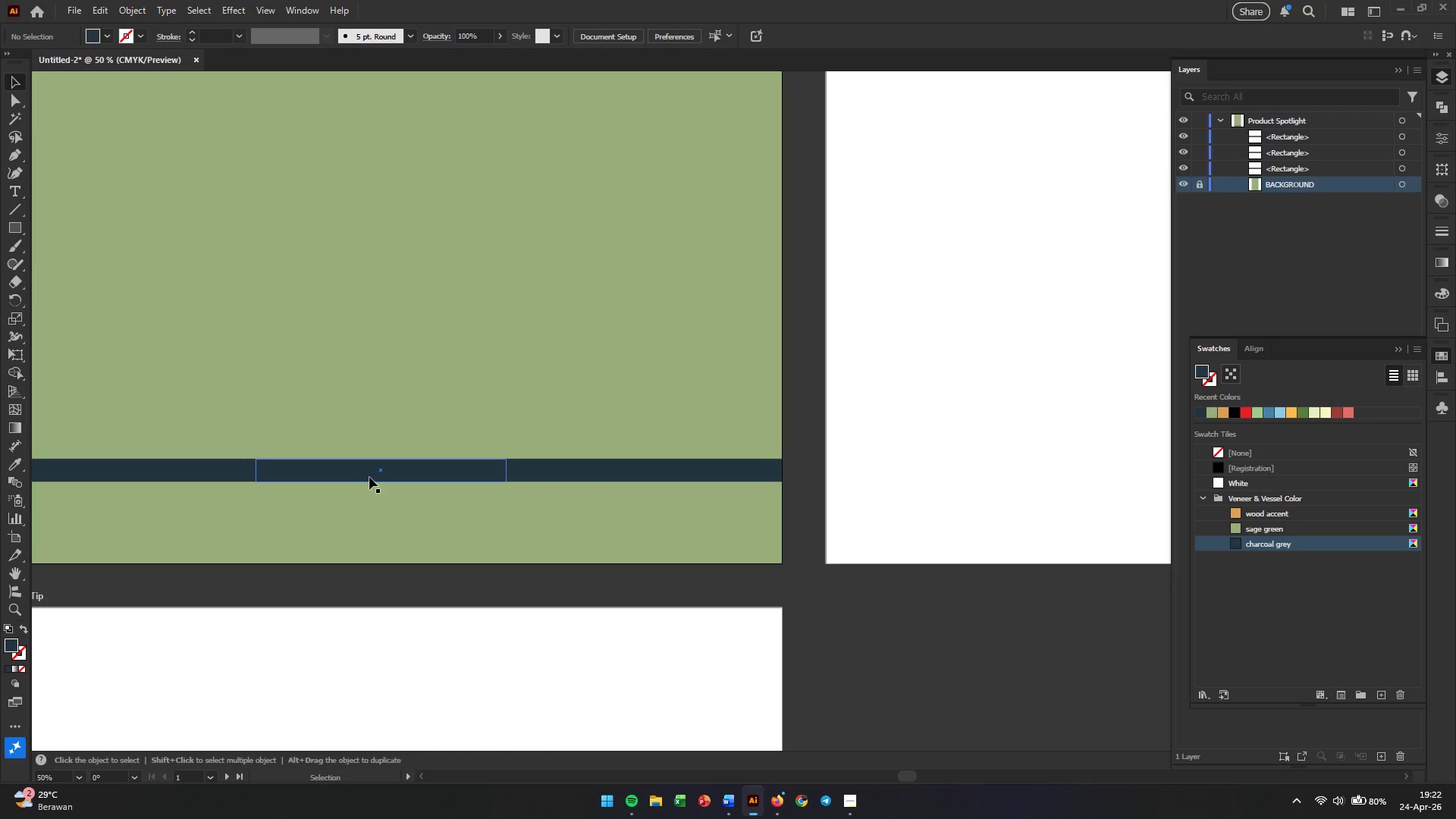 
left_click([369, 477])
 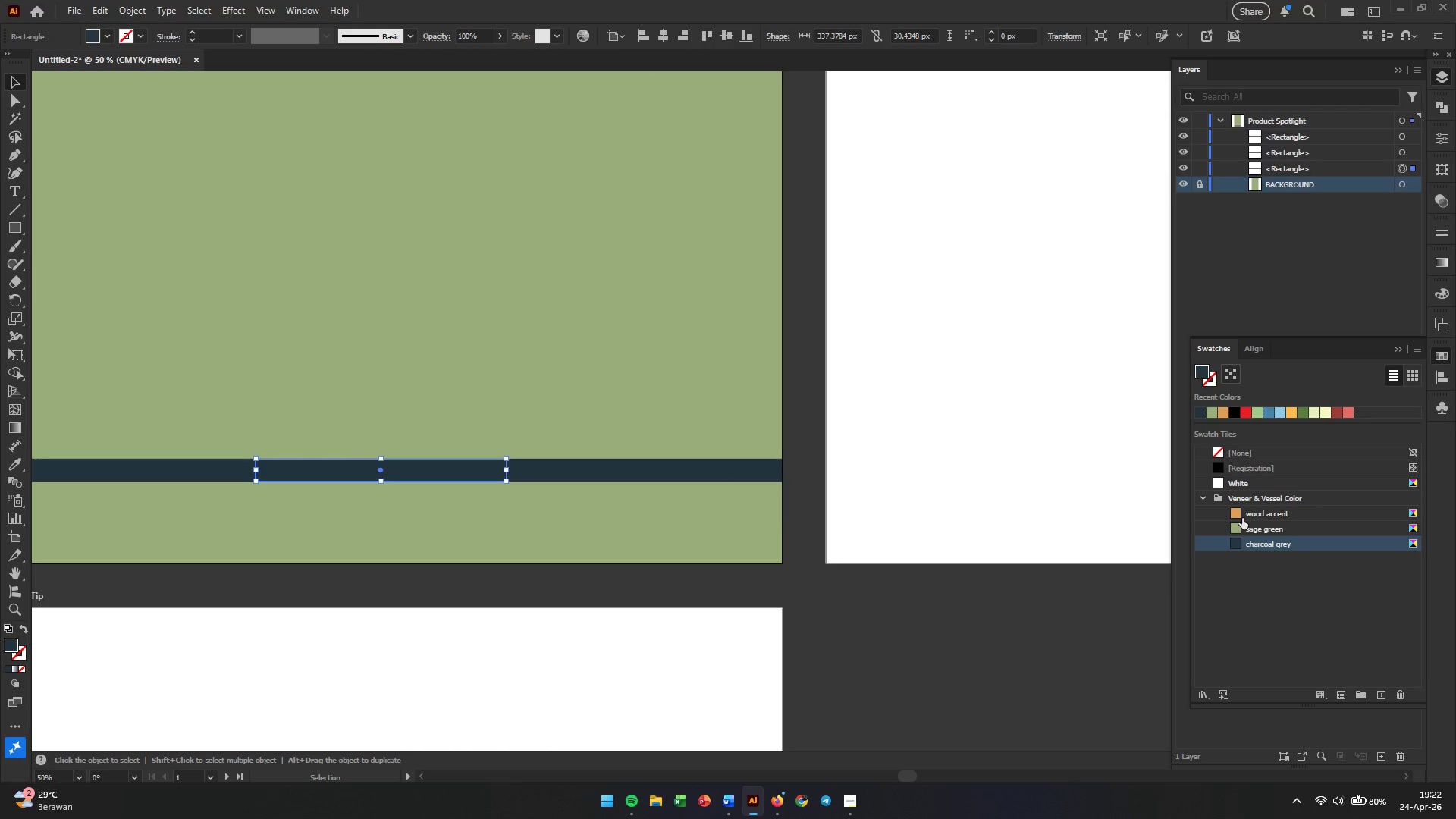 
left_click([1242, 518])
 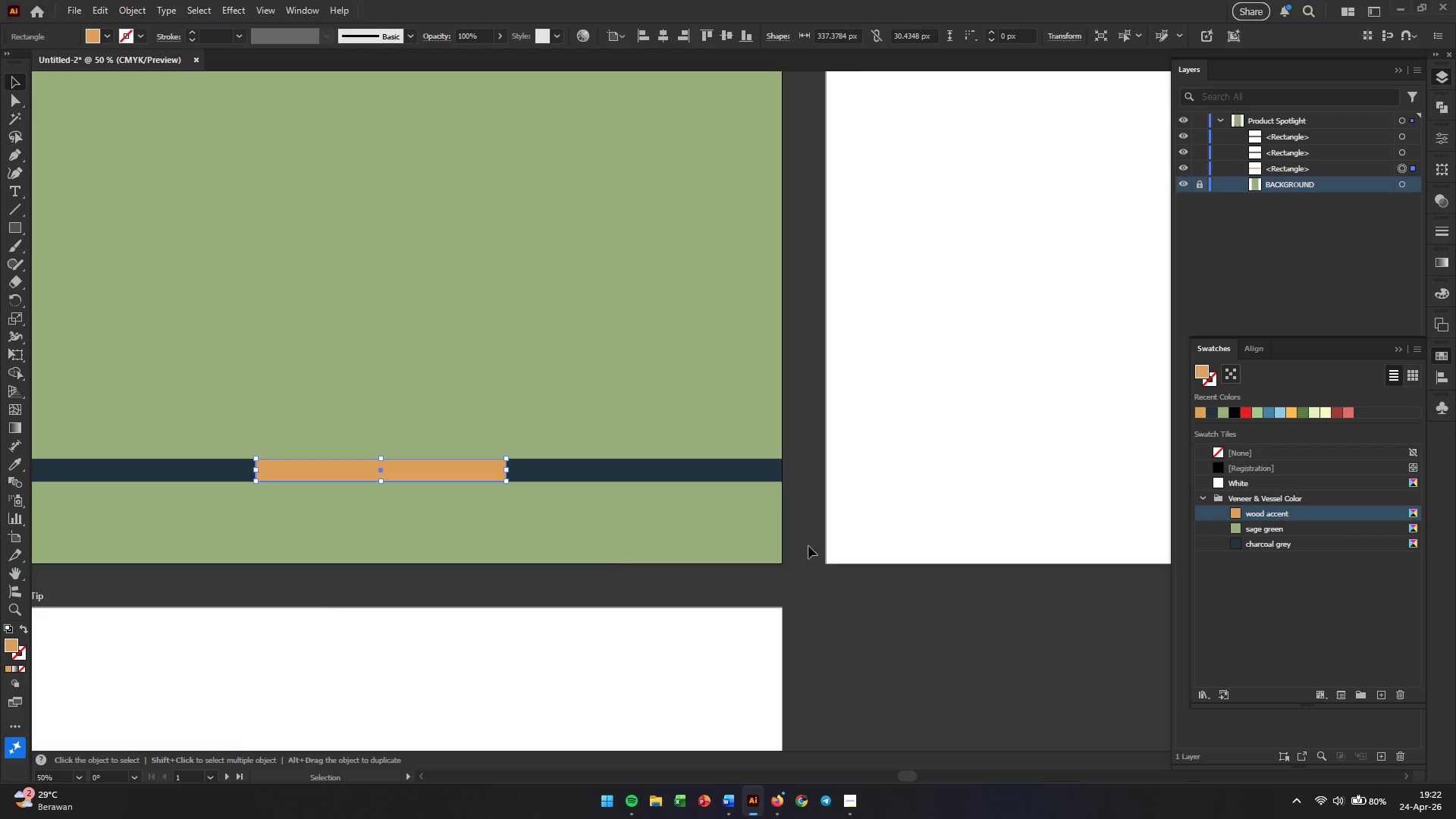 
left_click([602, 563])
 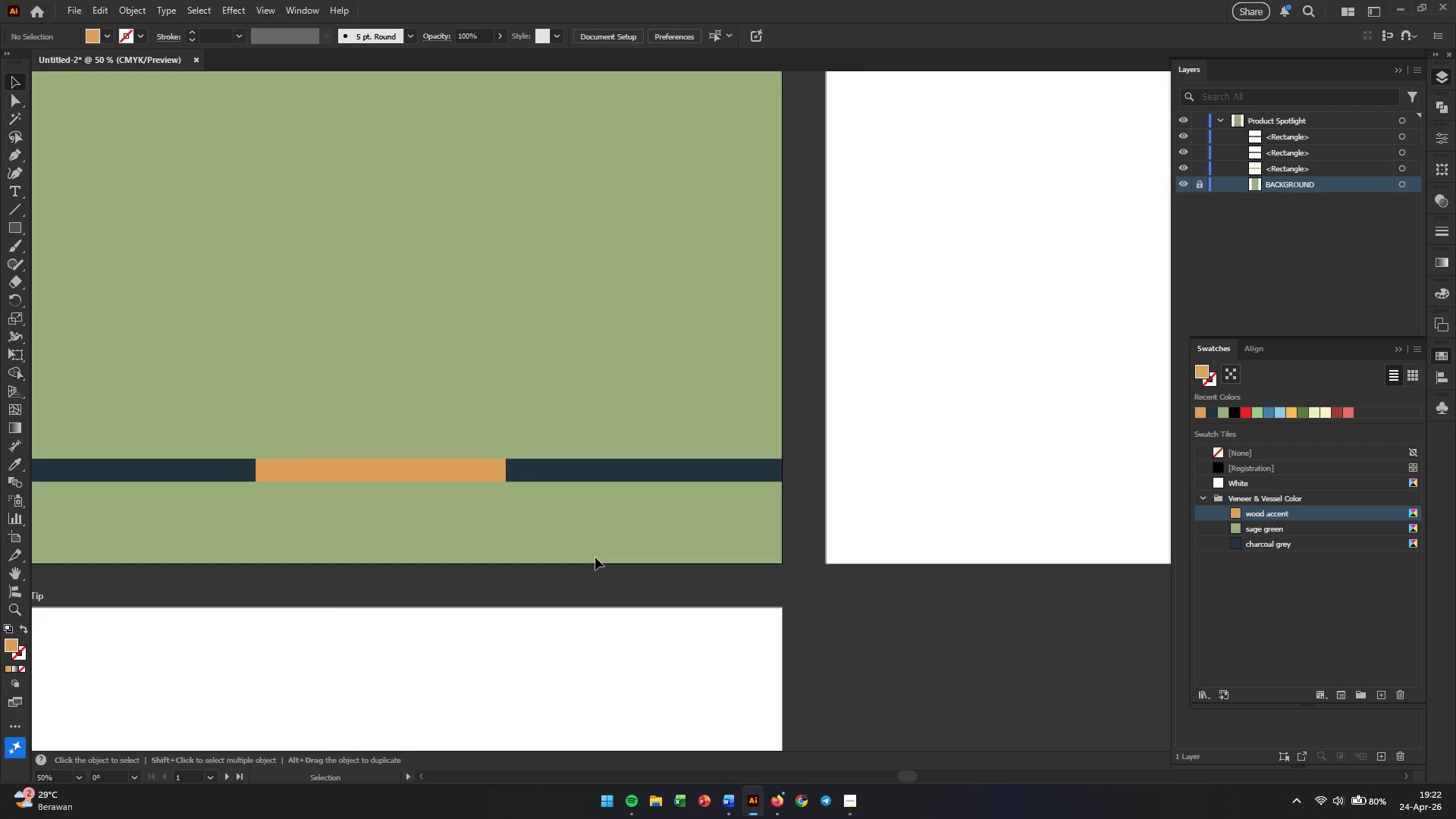 
left_click_drag(start_coordinate=[576, 384], to_coordinate=[176, 513])
 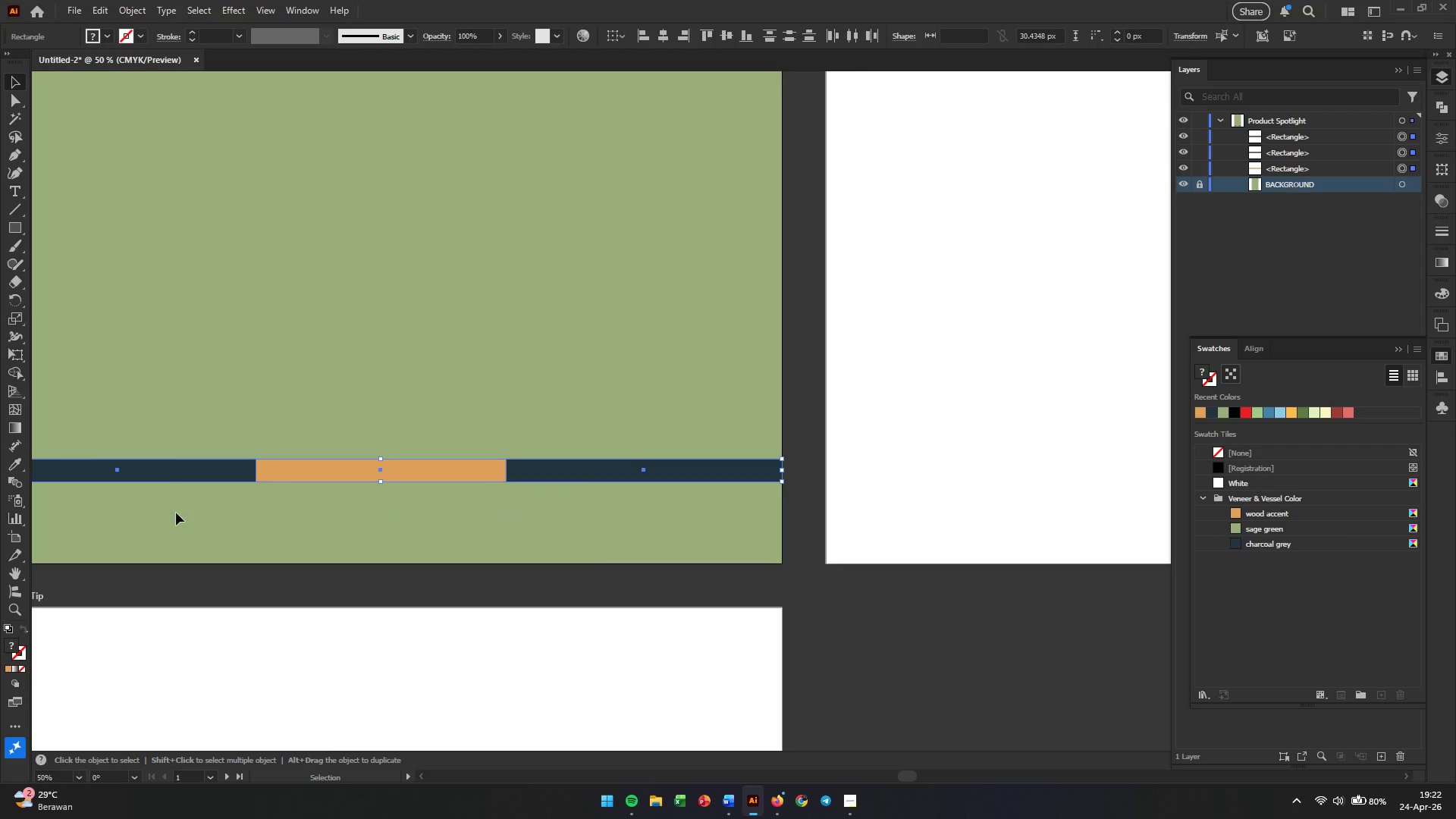 
key(Control+G)
 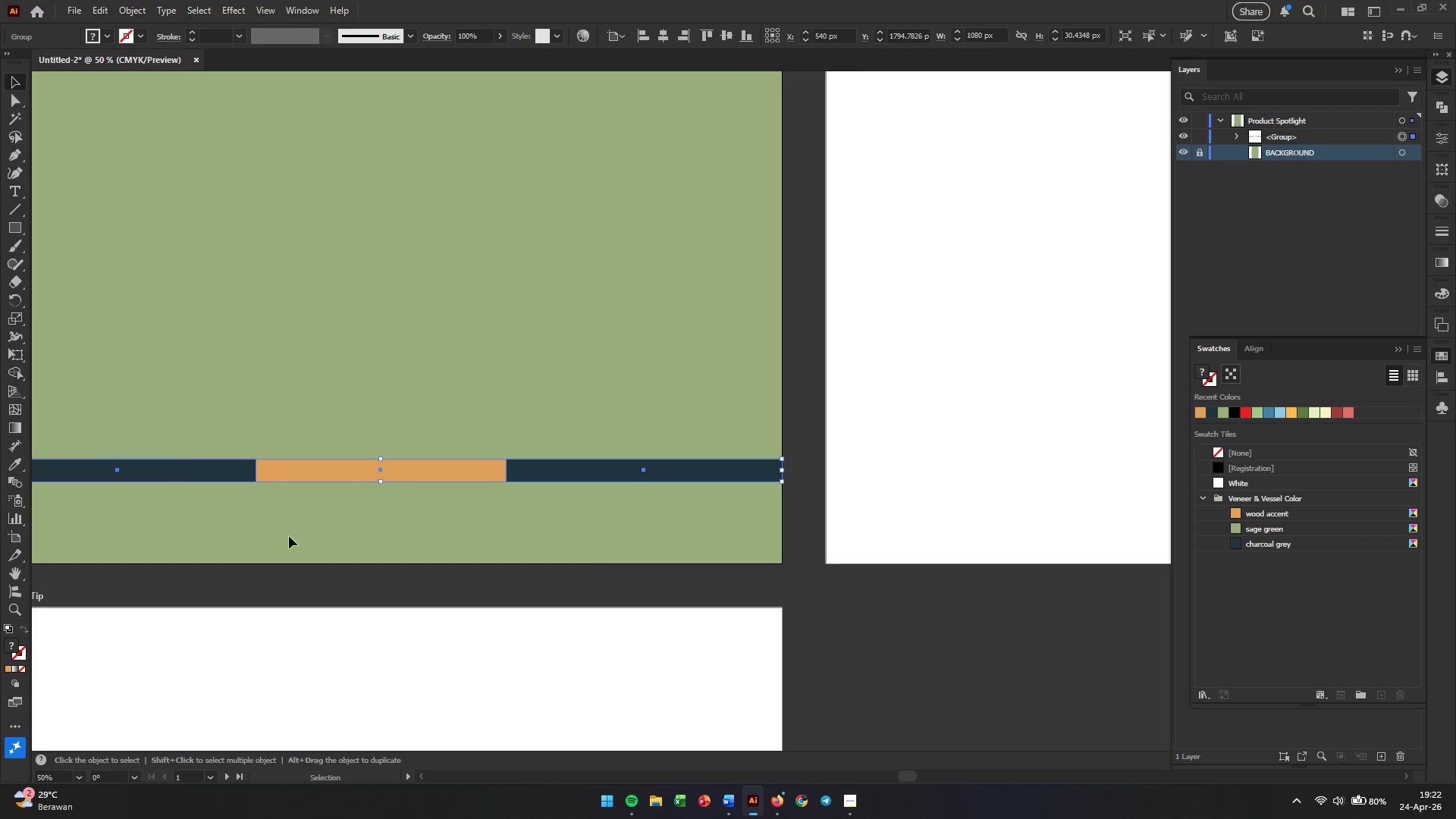 
hold_key(key=Space, duration=0.39)
 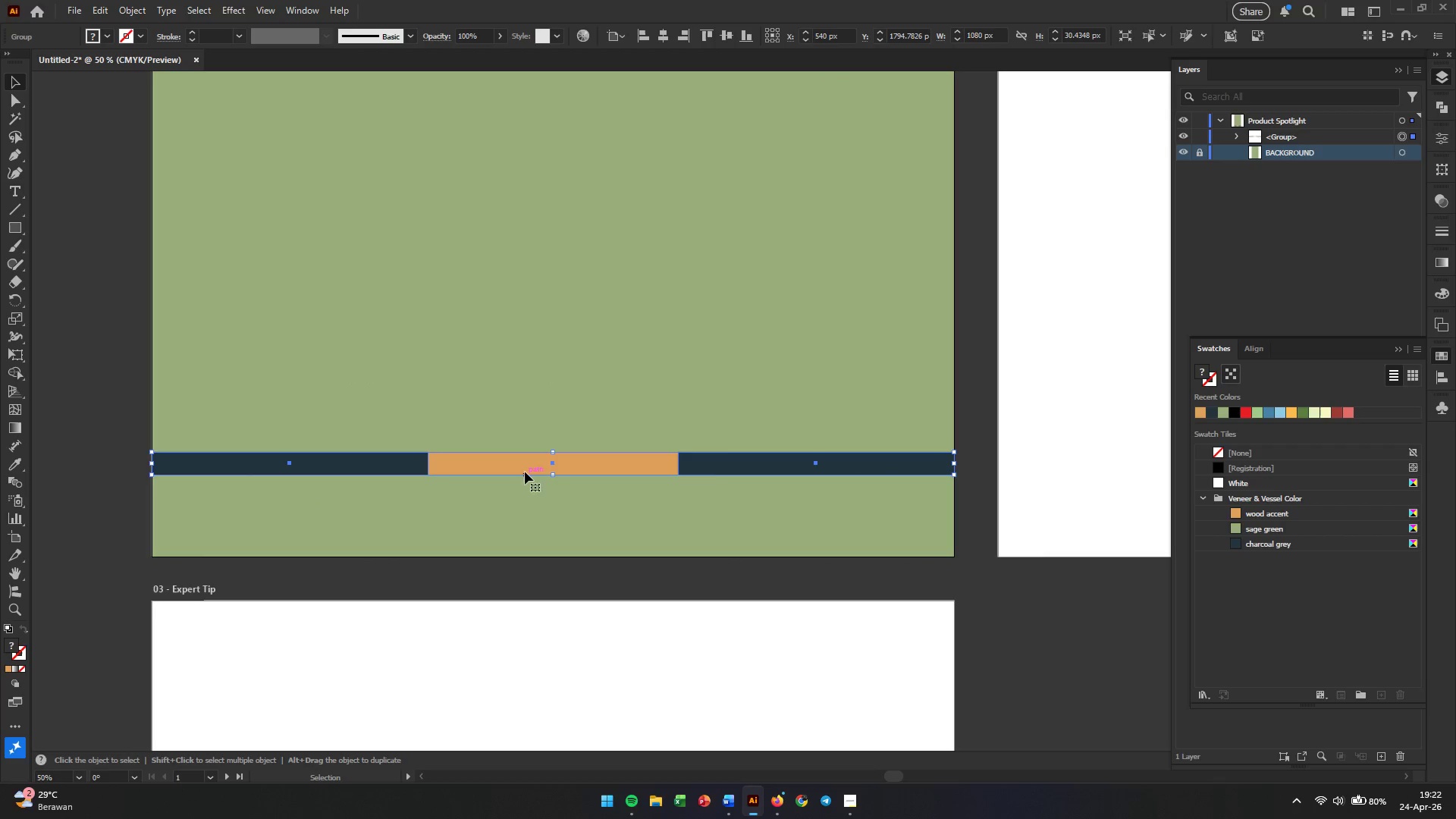 
left_click_drag(start_coordinate=[291, 536], to_coordinate=[463, 529])
 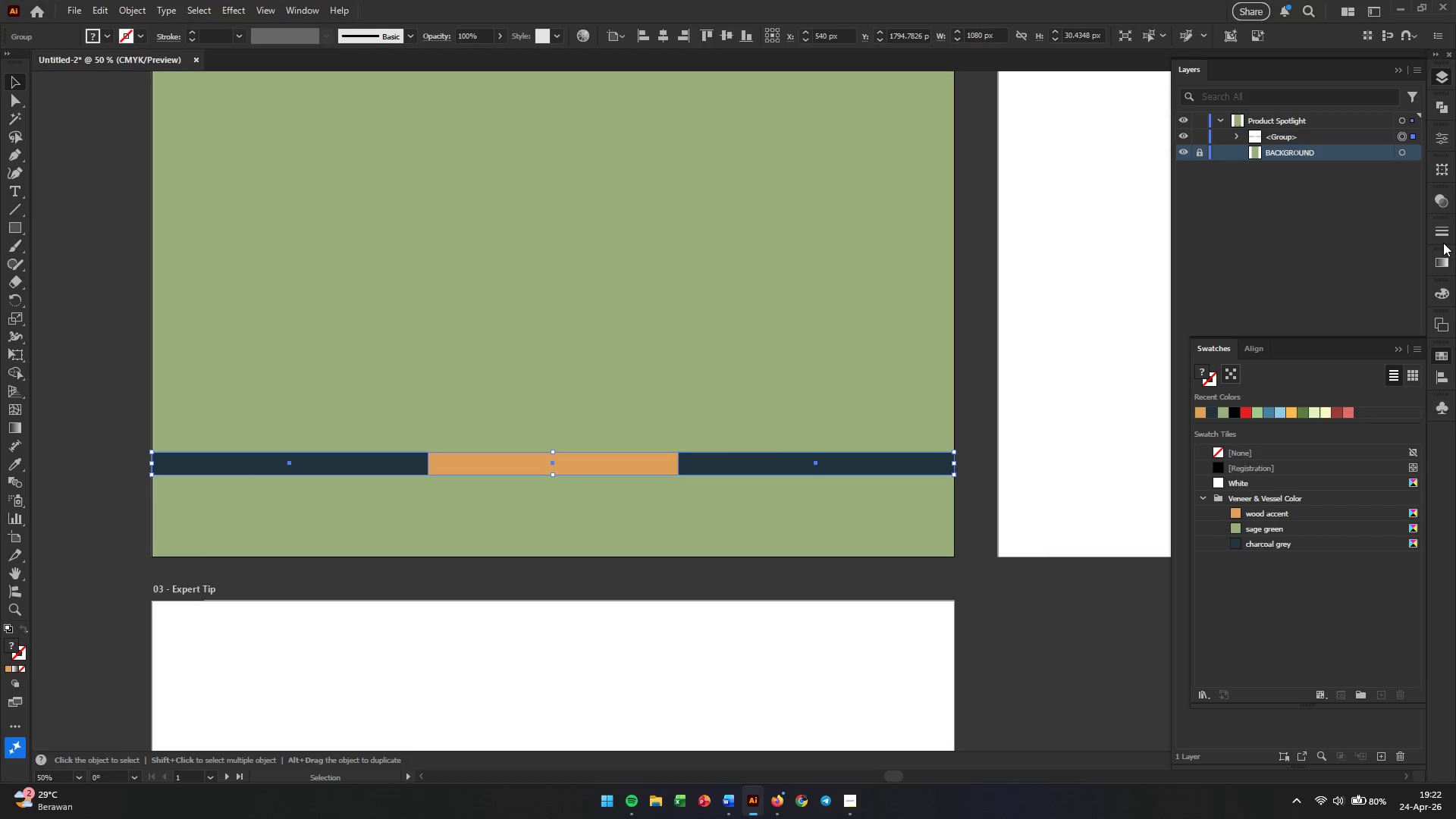 
left_click([1446, 380])
 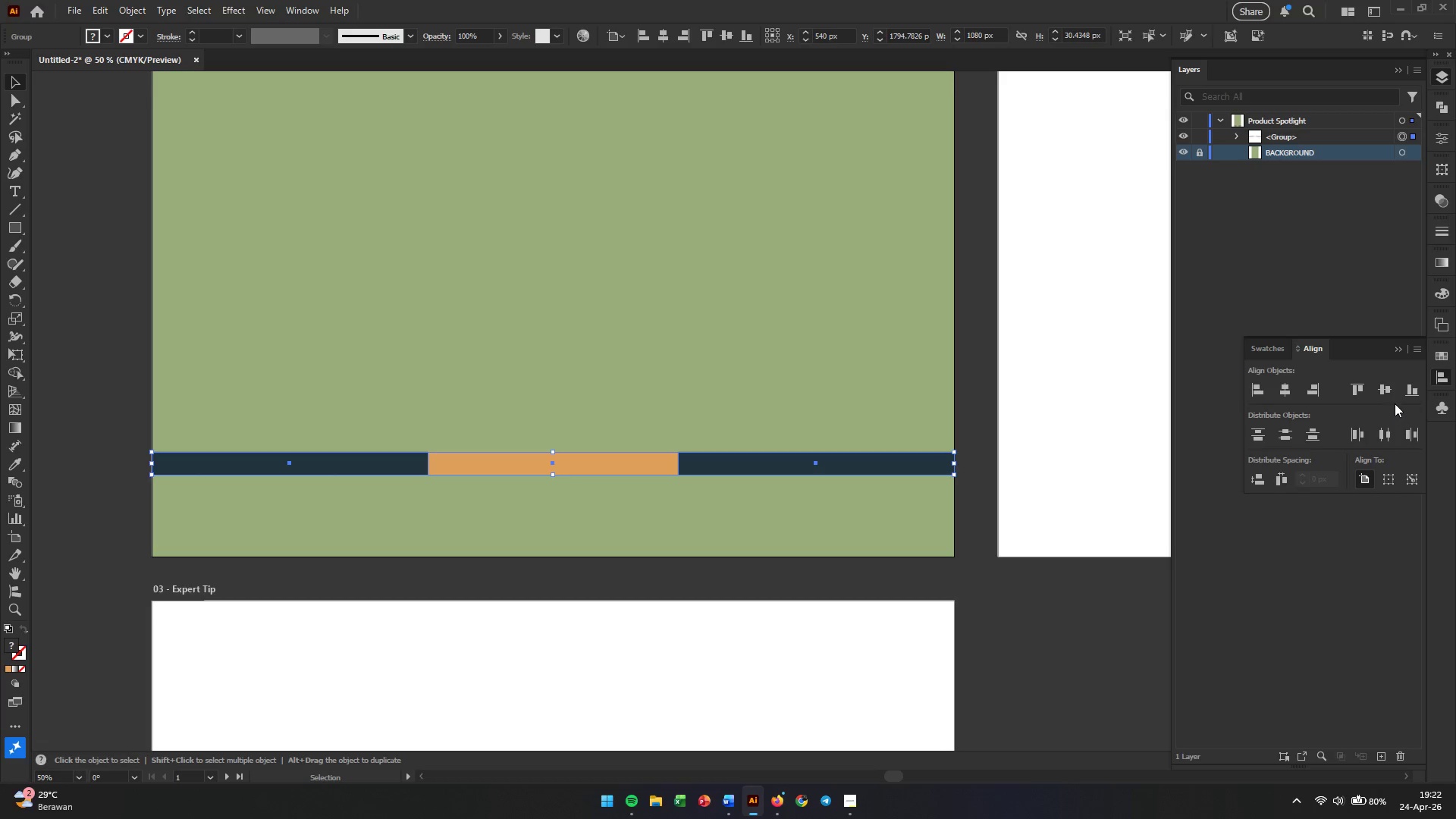 
left_click([1419, 397])
 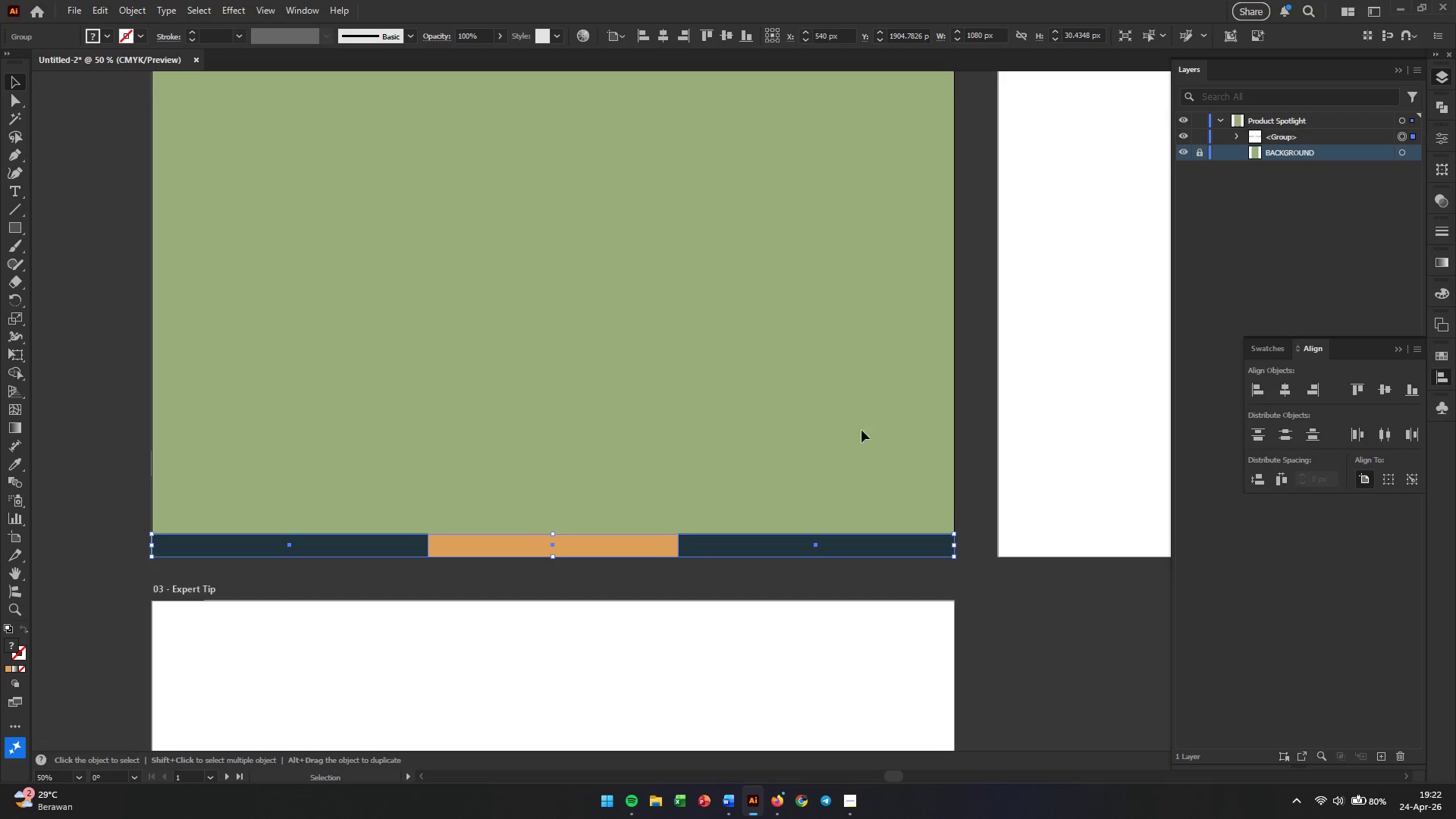 
left_click([778, 431])
 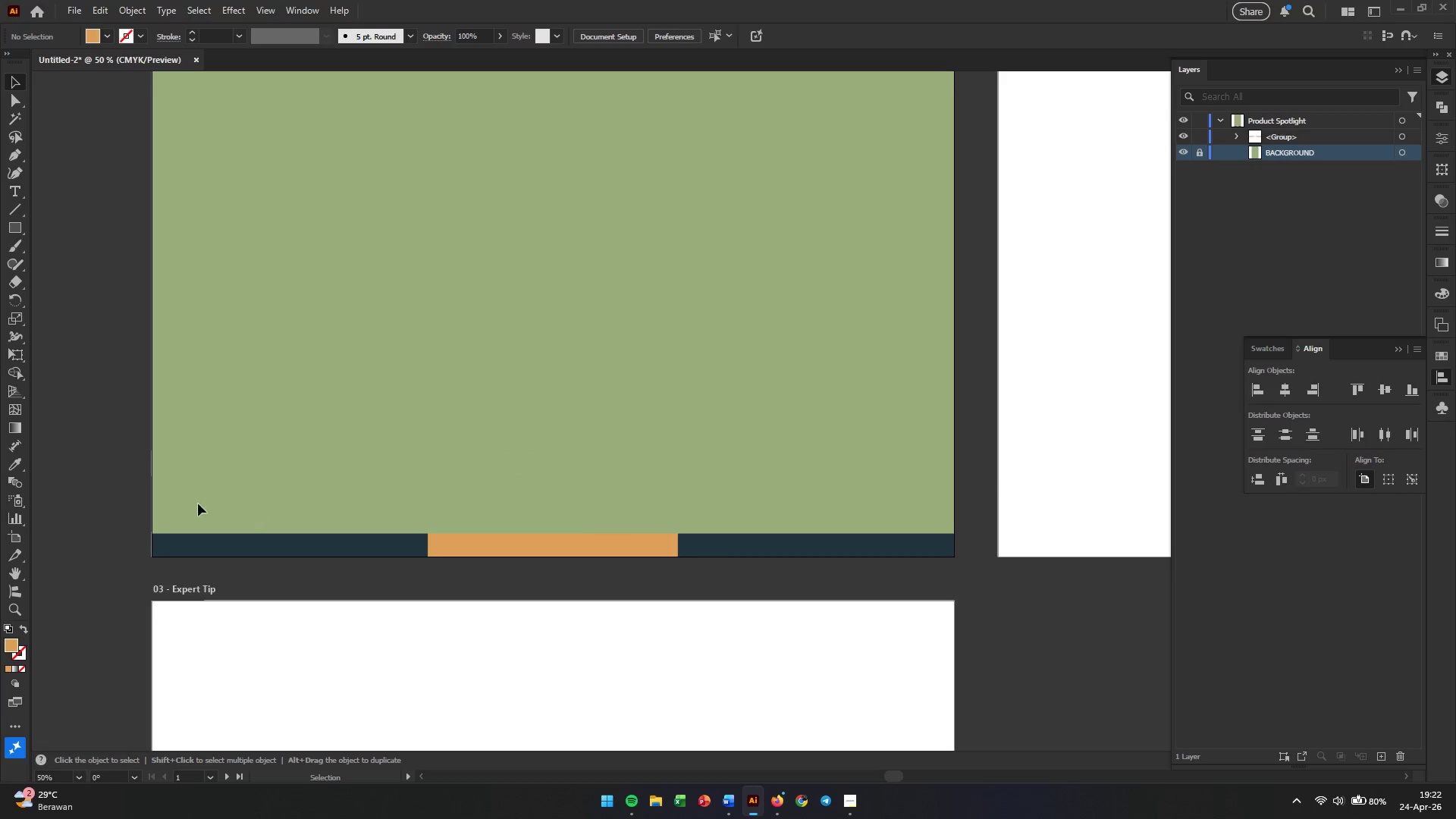 
left_click_drag(start_coordinate=[75, 503], to_coordinate=[977, 576])
 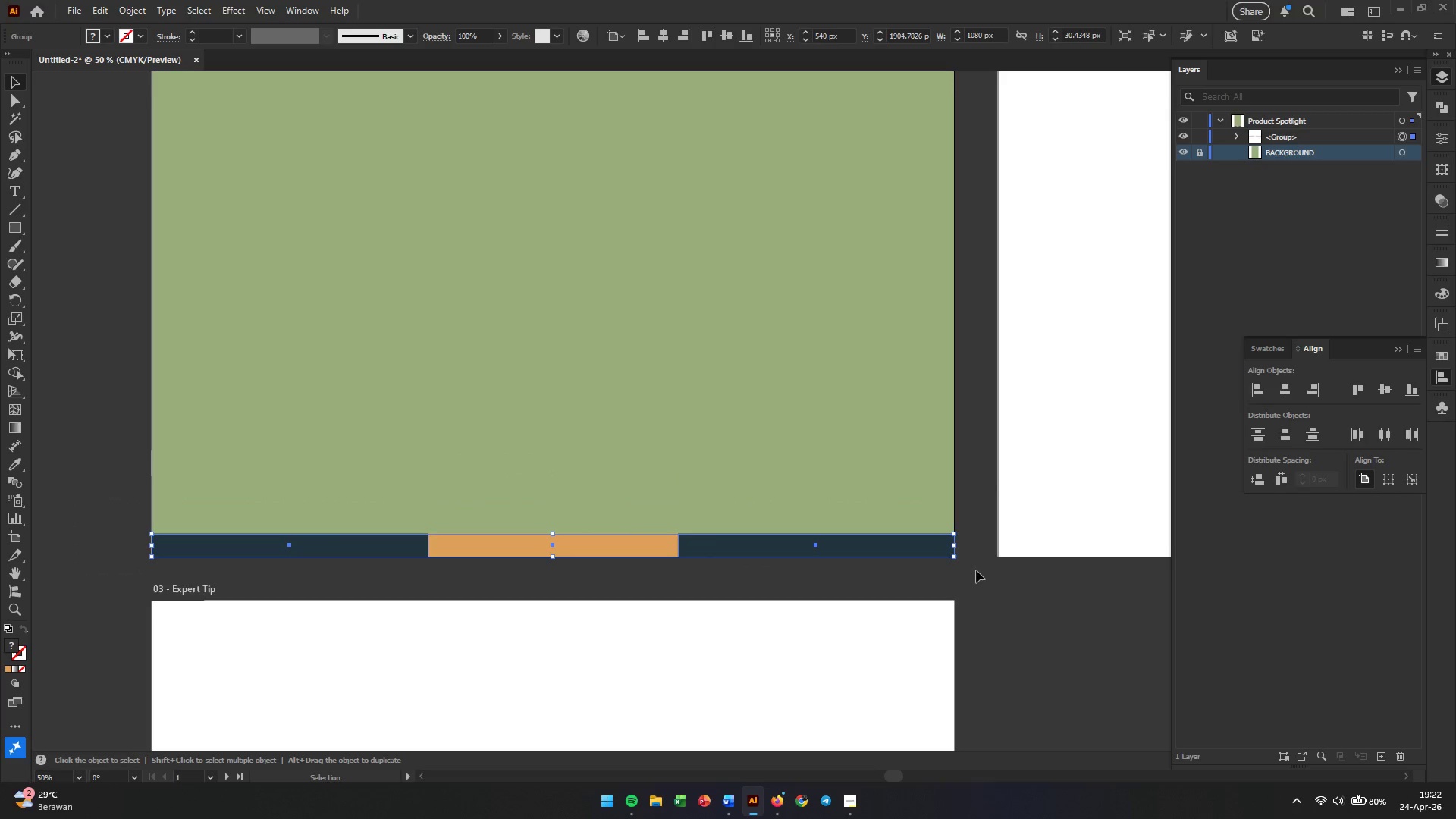 
key(Control+2)
 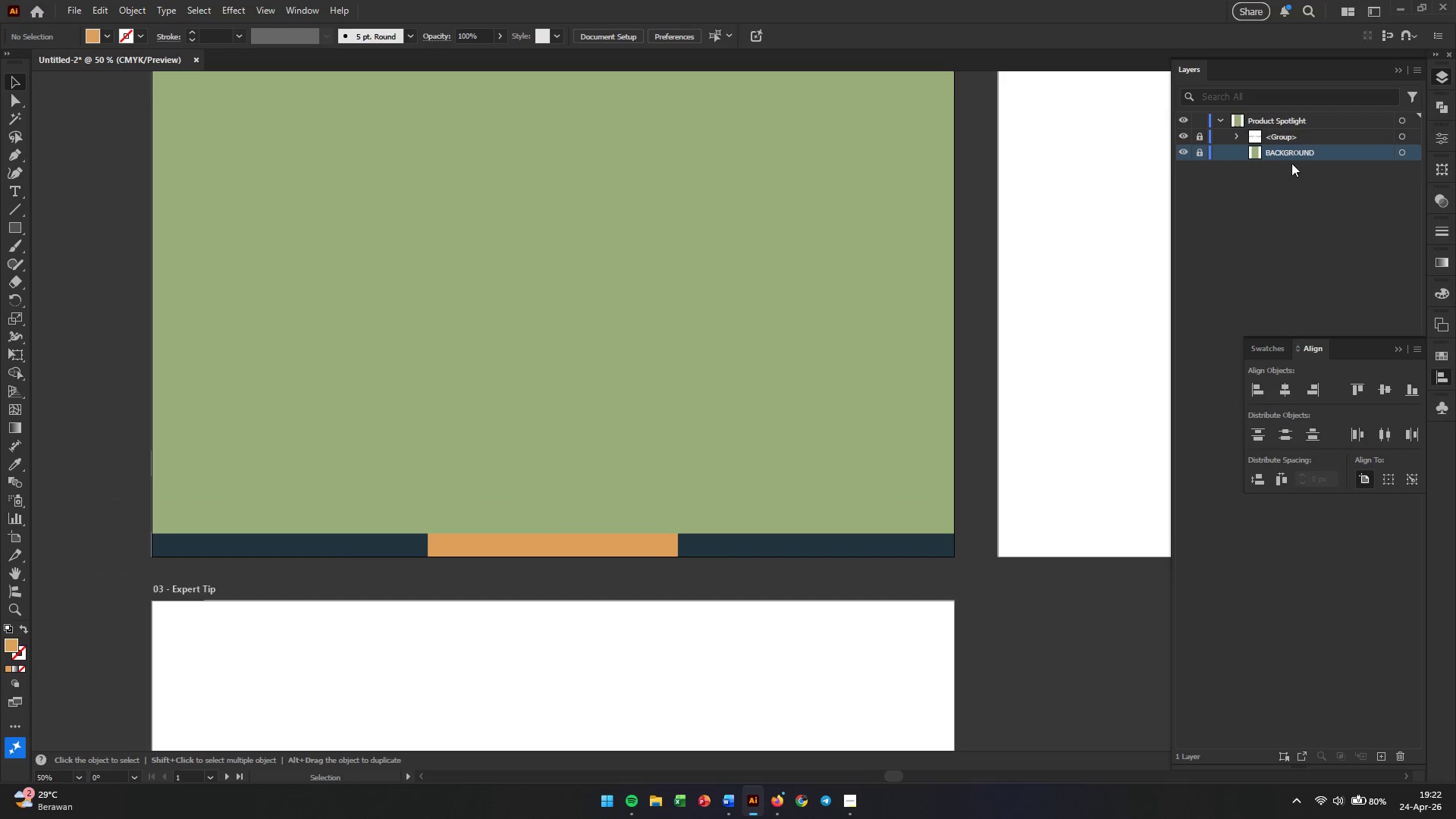 
left_click([1285, 124])
 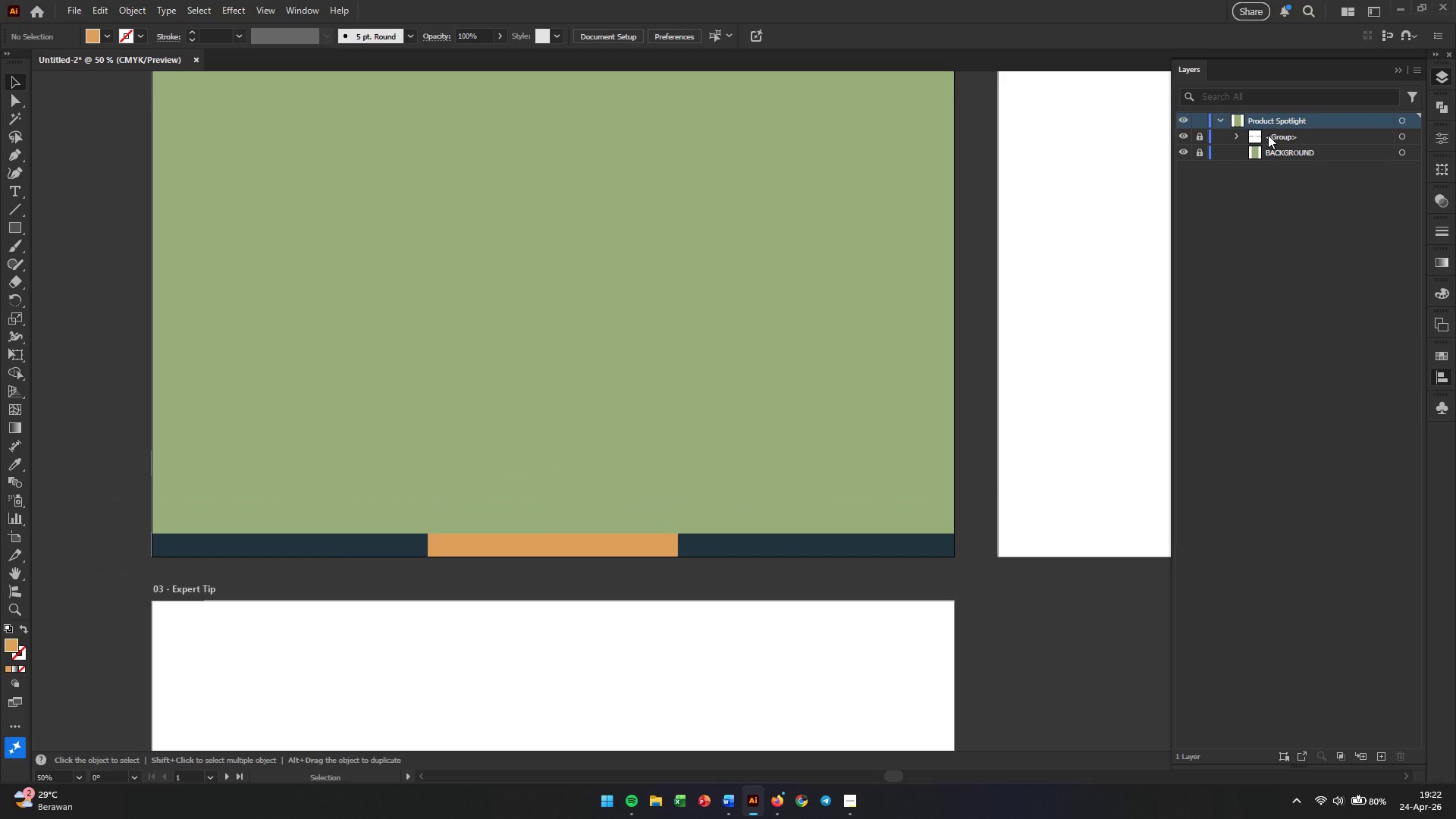 
double_click([1268, 135])
 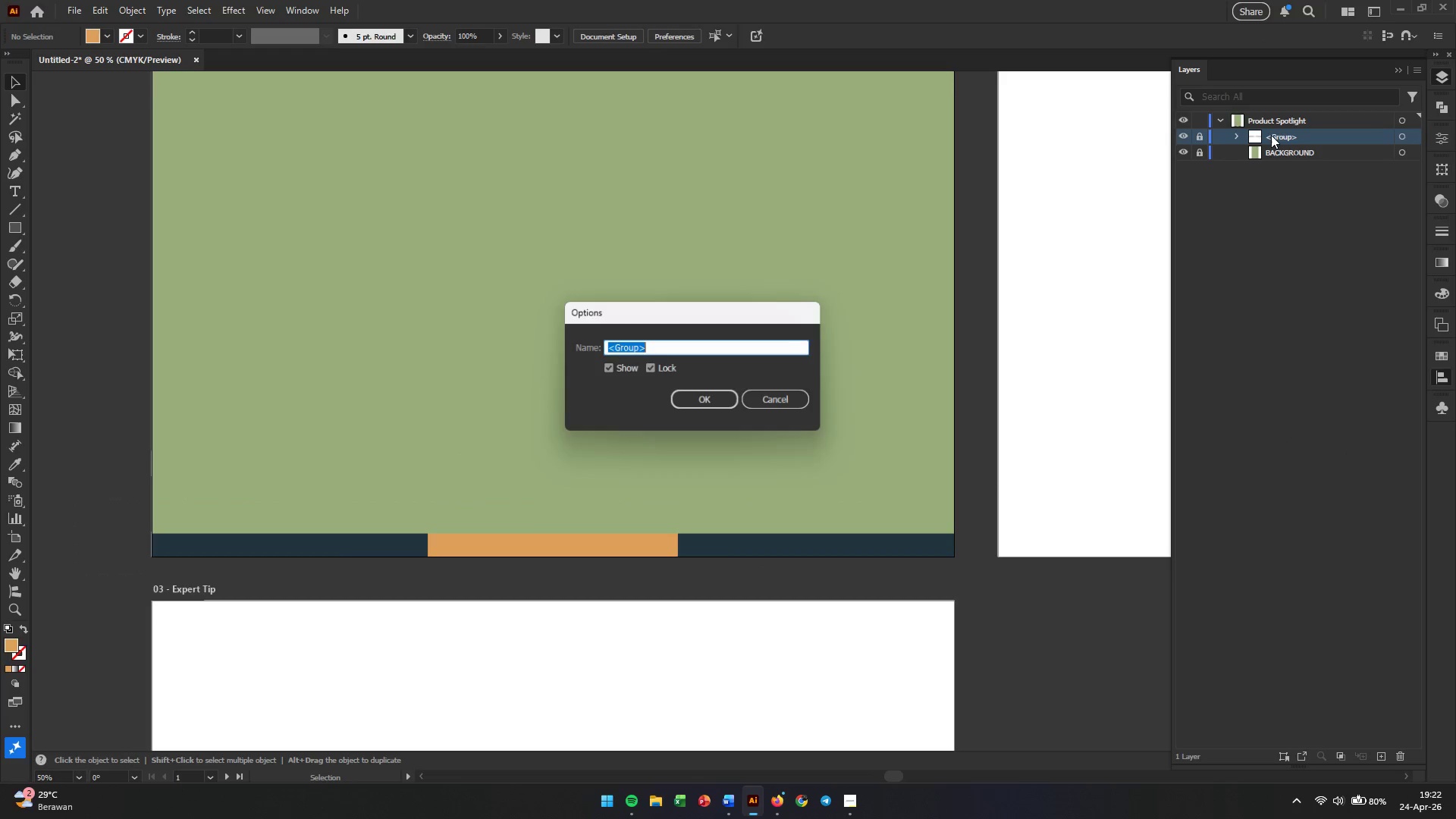 
triple_click([1271, 135])
 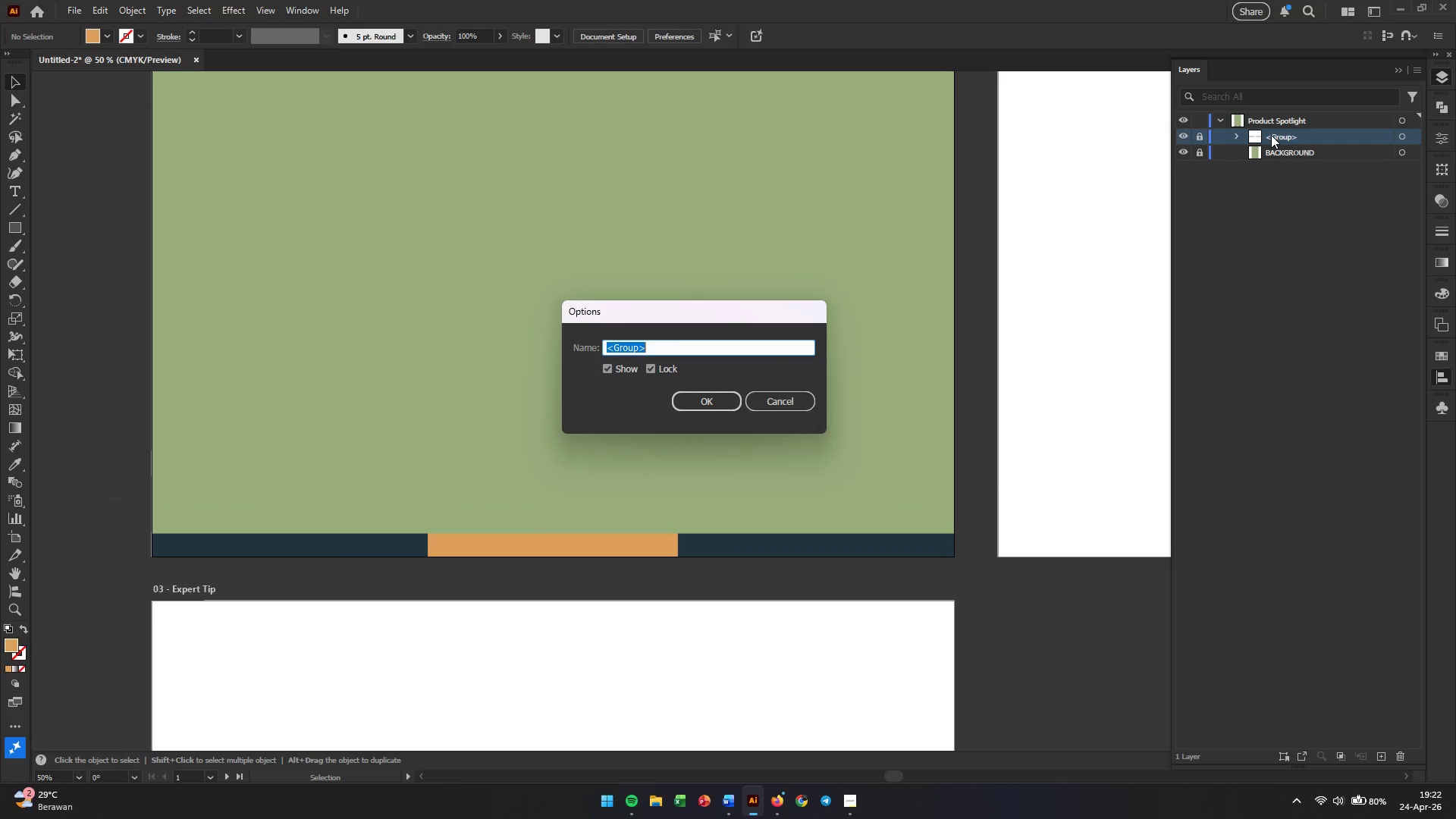 
triple_click([1271, 135])
 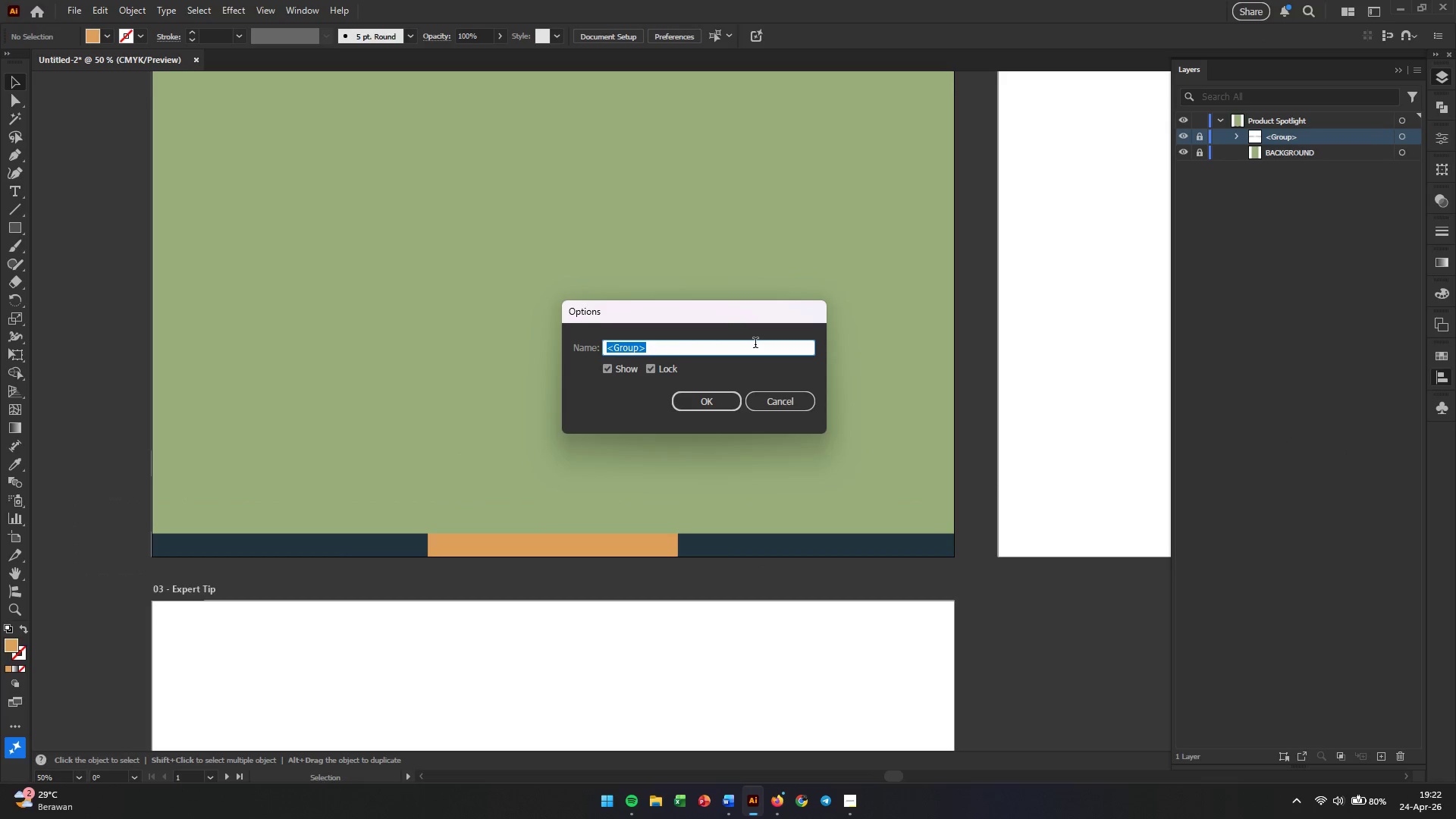 
type(UNDER ACCENT)
 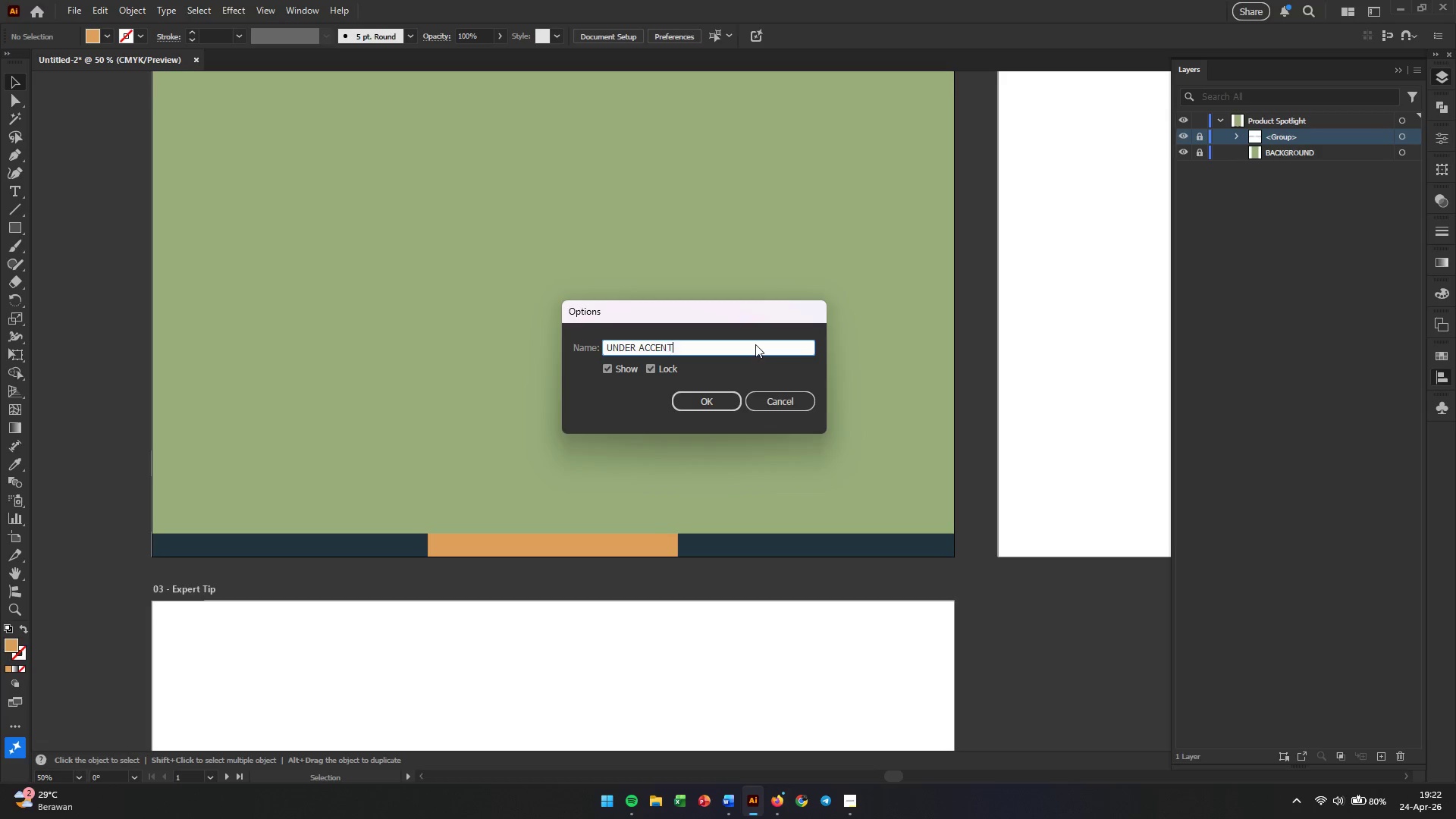 
key(Enter)
 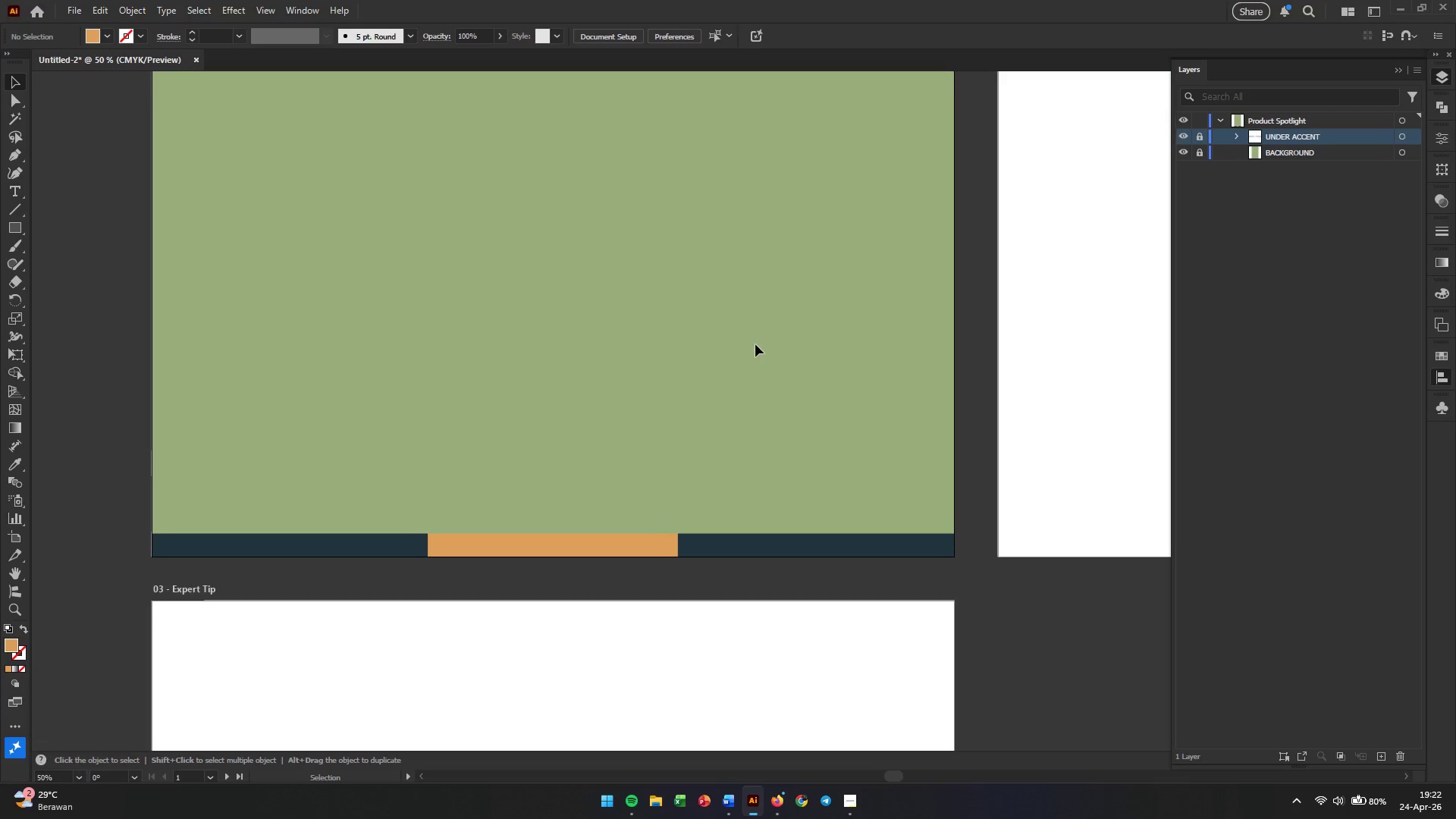 
left_click([716, 414])
 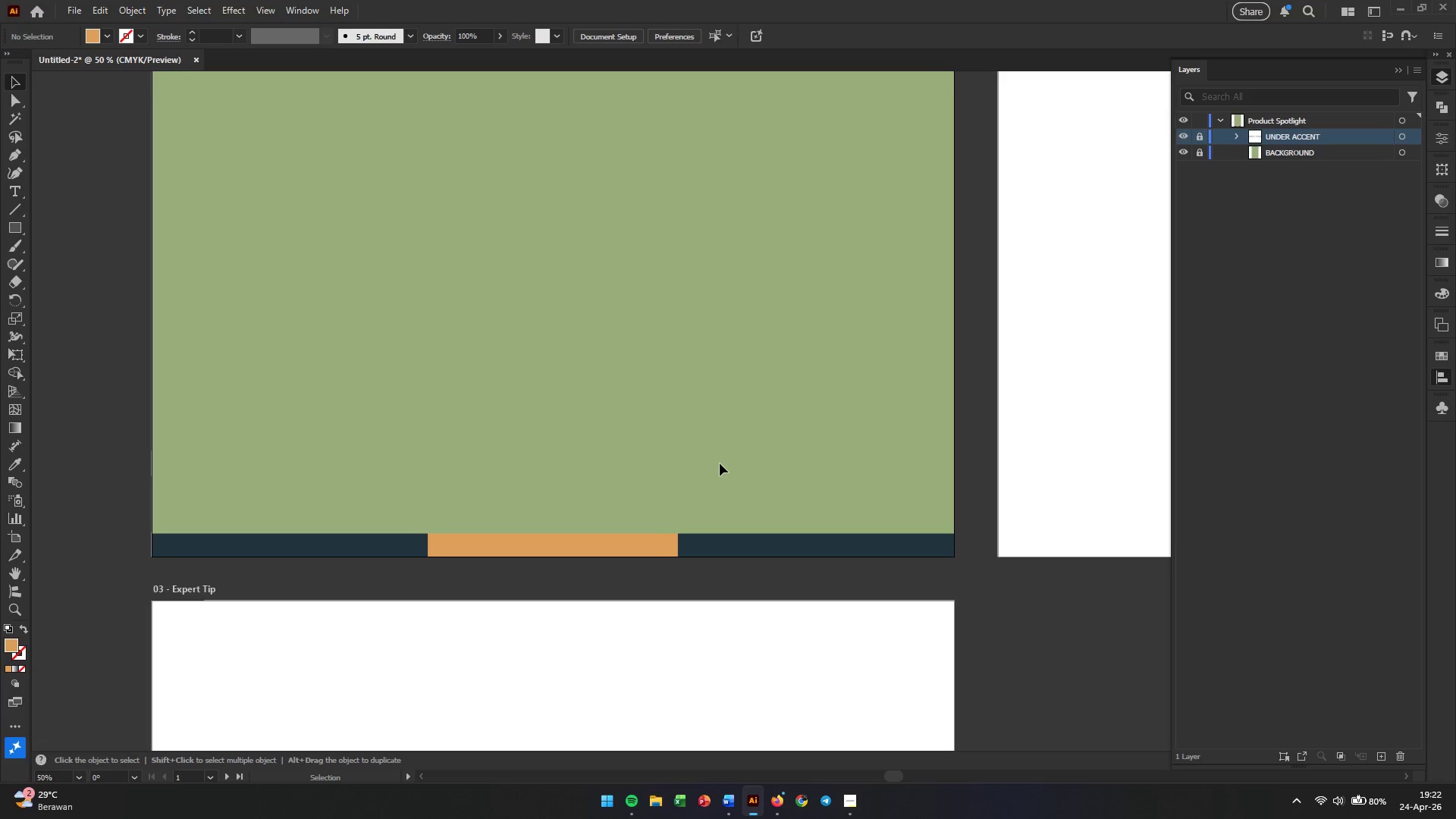 
key(Alt+AltLeft)
 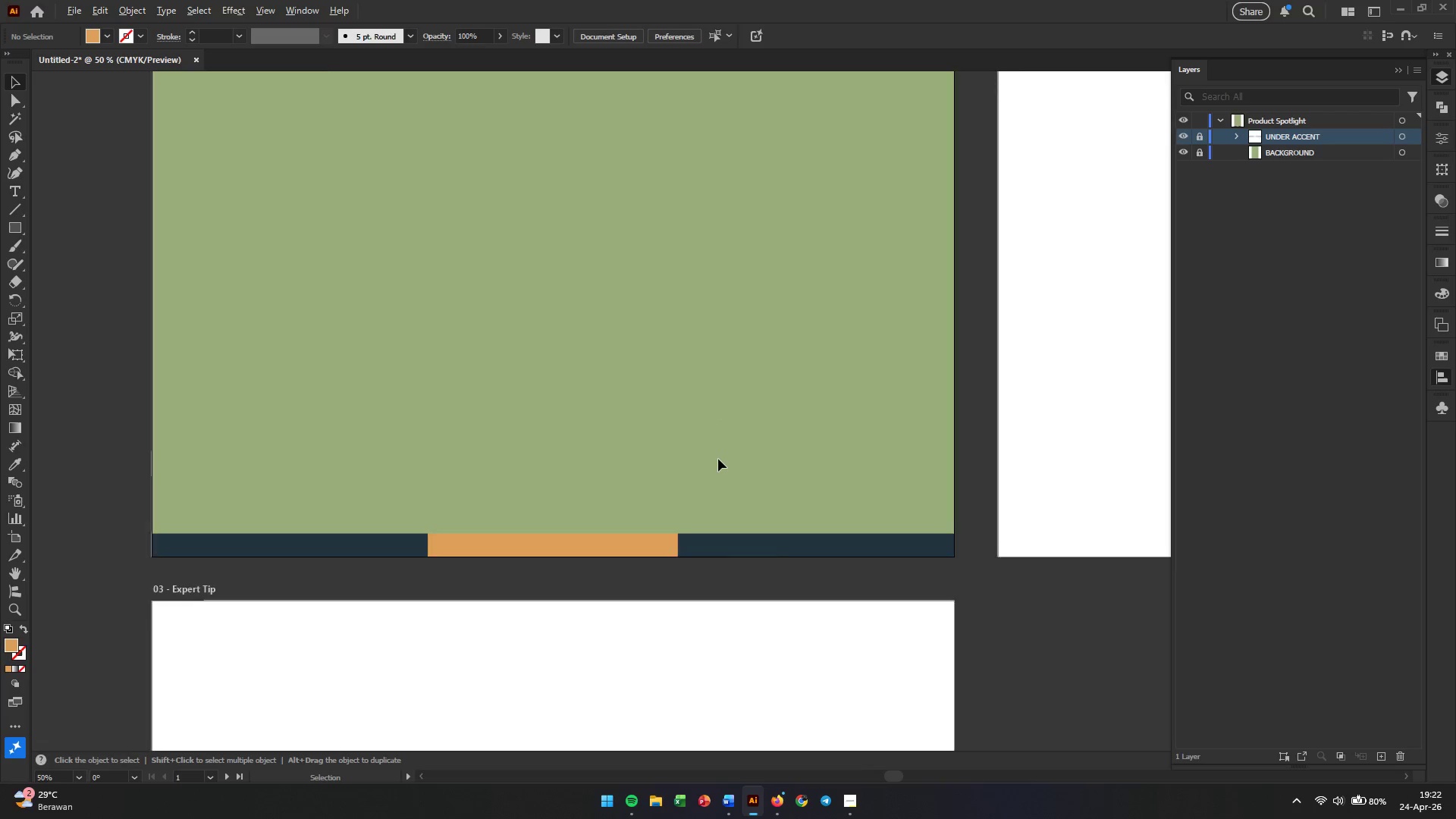 
hold_key(key=Space, duration=0.48)
 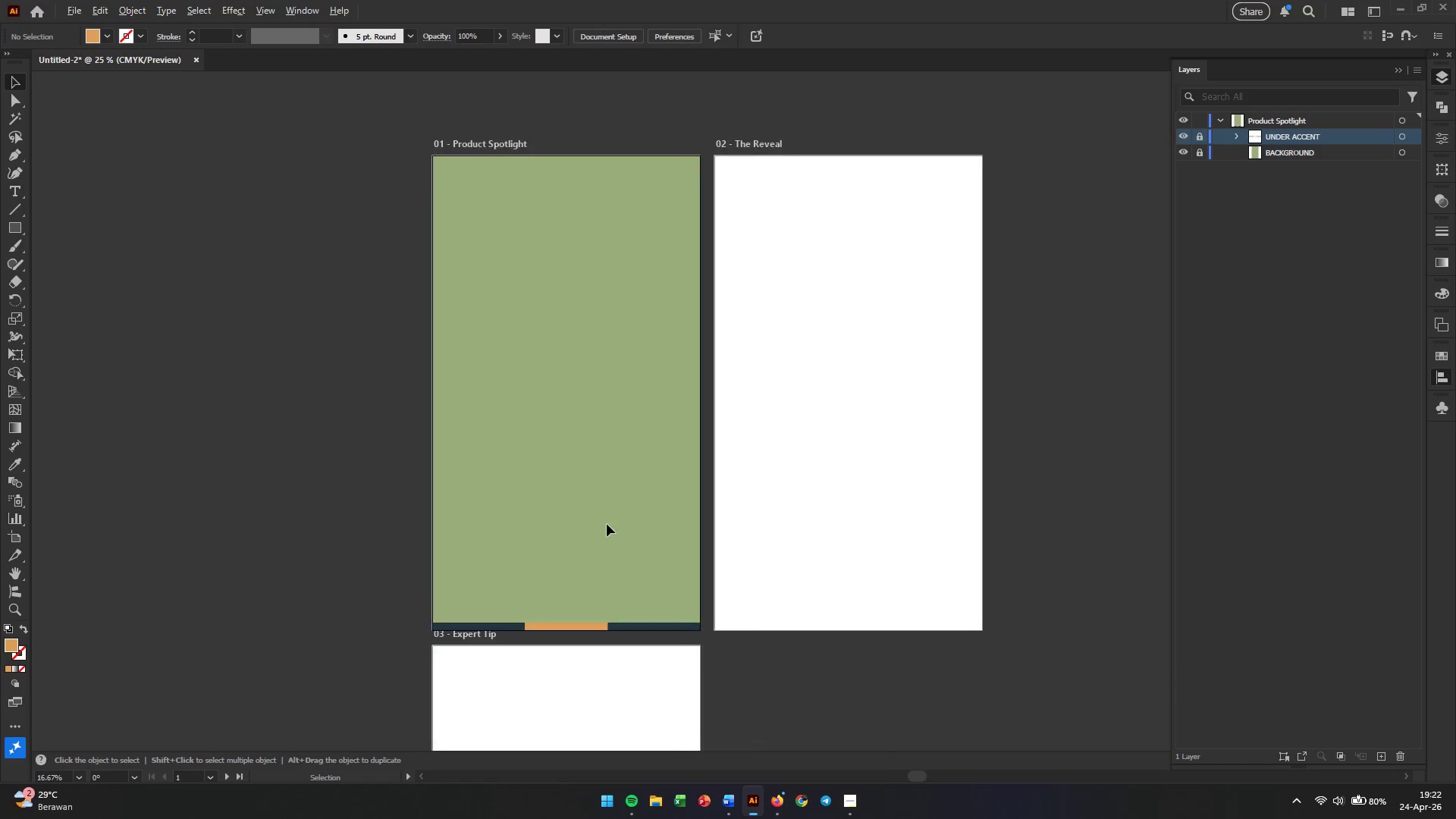 
left_click_drag(start_coordinate=[694, 359], to_coordinate=[604, 535])
 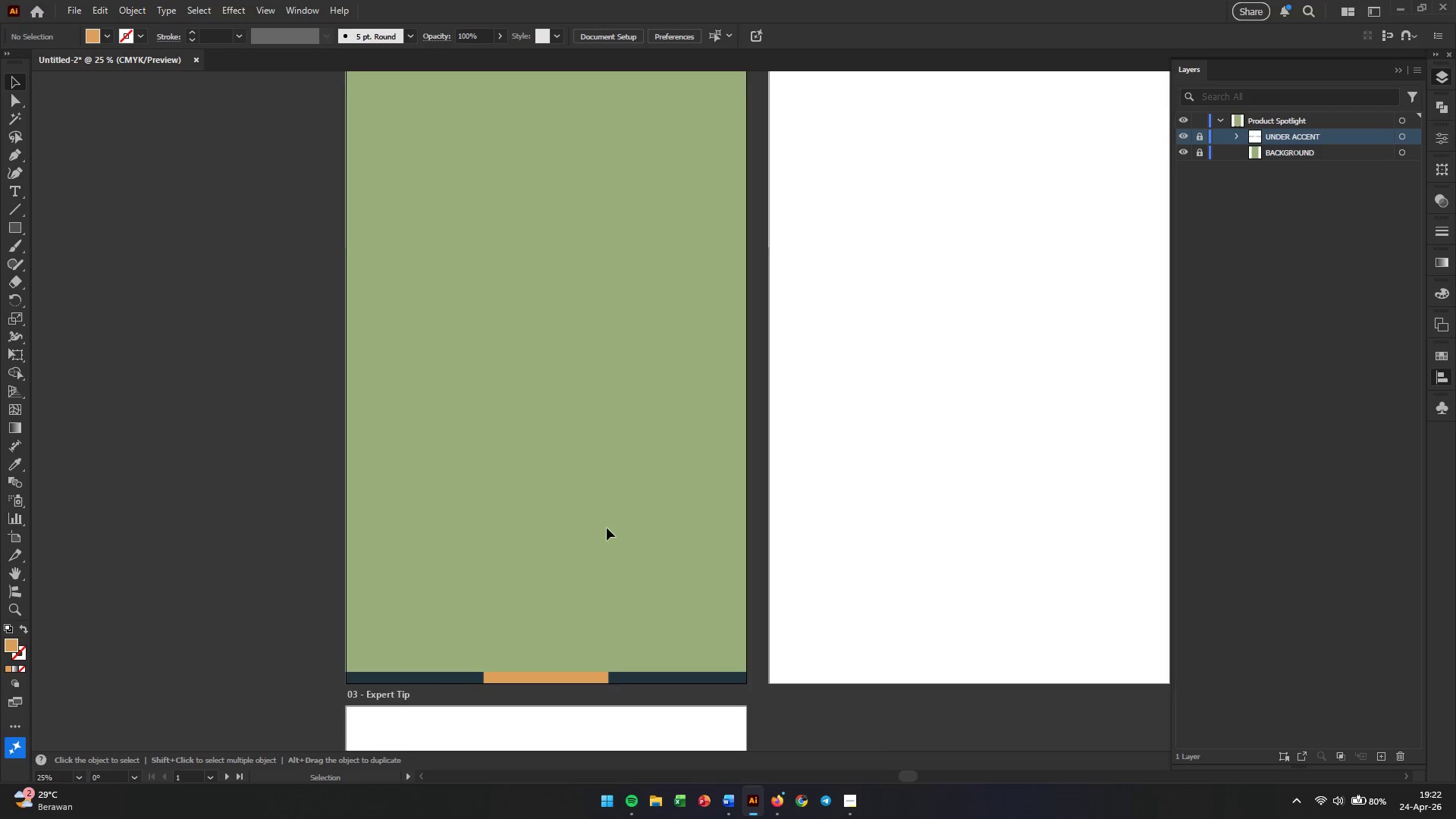 
scroll: coordinate [718, 459], scroll_direction: down, amount: 2.0
 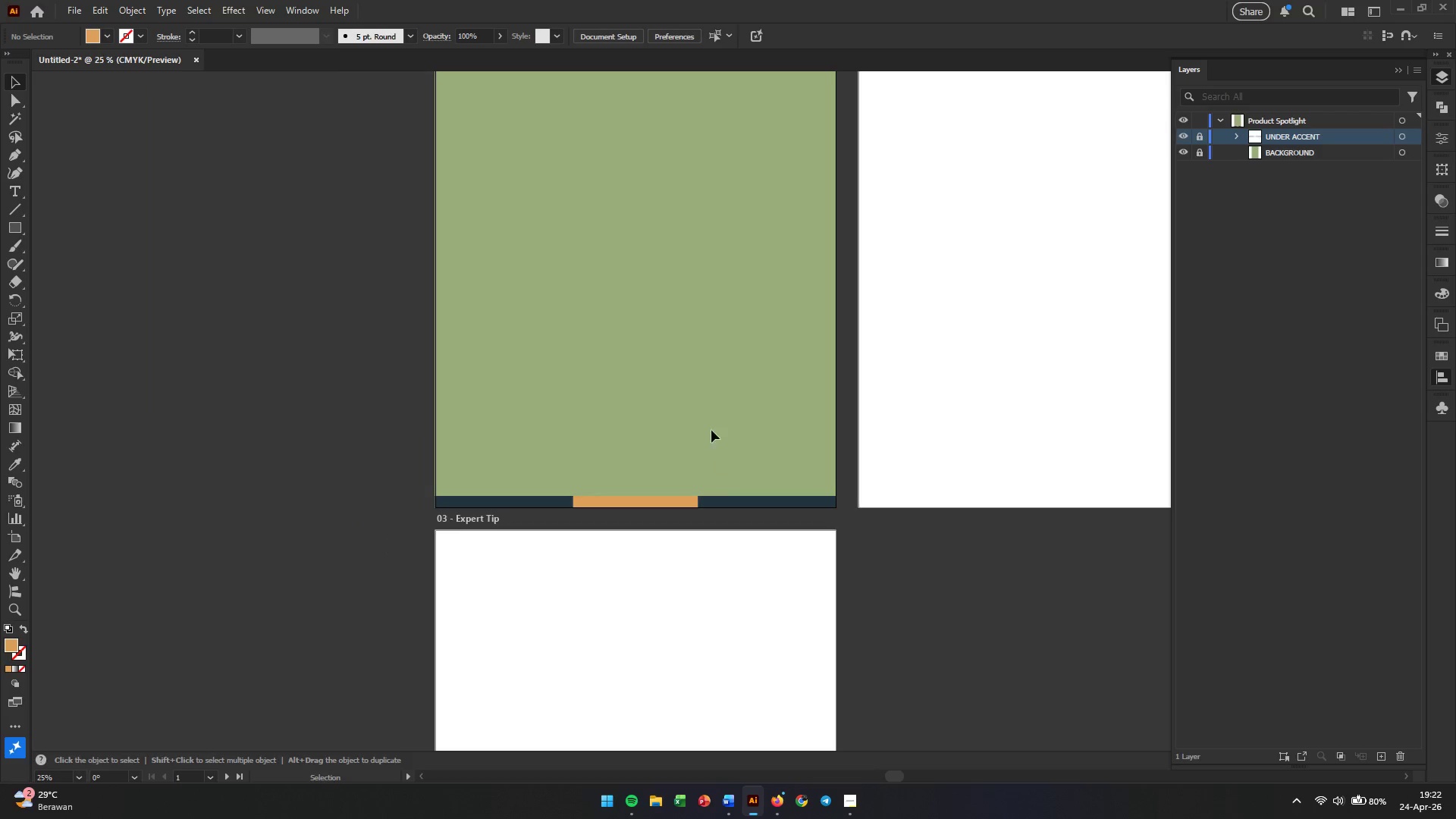 
hold_key(key=AltLeft, duration=0.39)
scroll: coordinate [607, 524], scroll_direction: down, amount: 1.0
 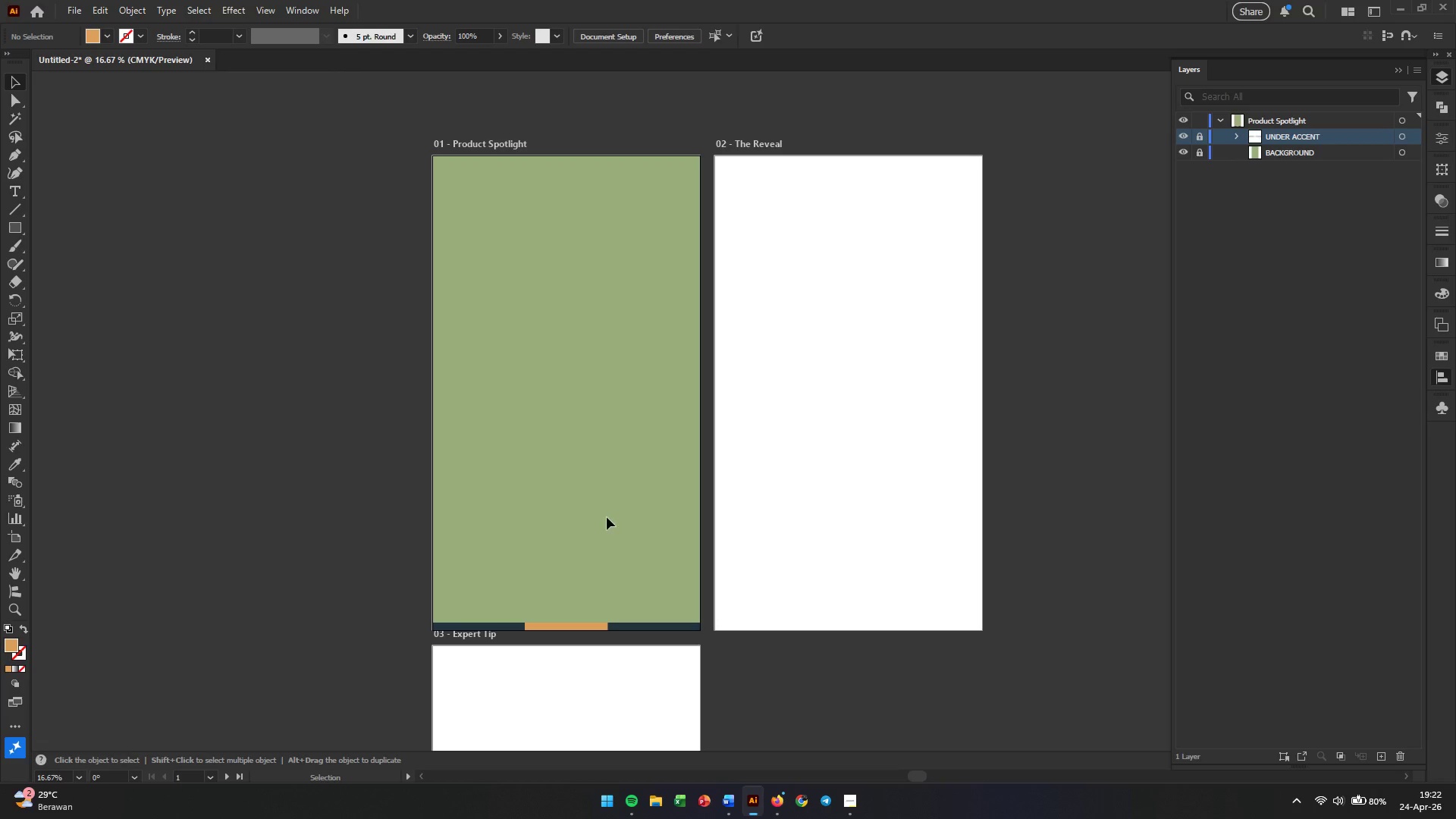 
hold_key(key=AltLeft, duration=0.69)
scroll: coordinate [603, 466], scroll_direction: up, amount: 1.0
 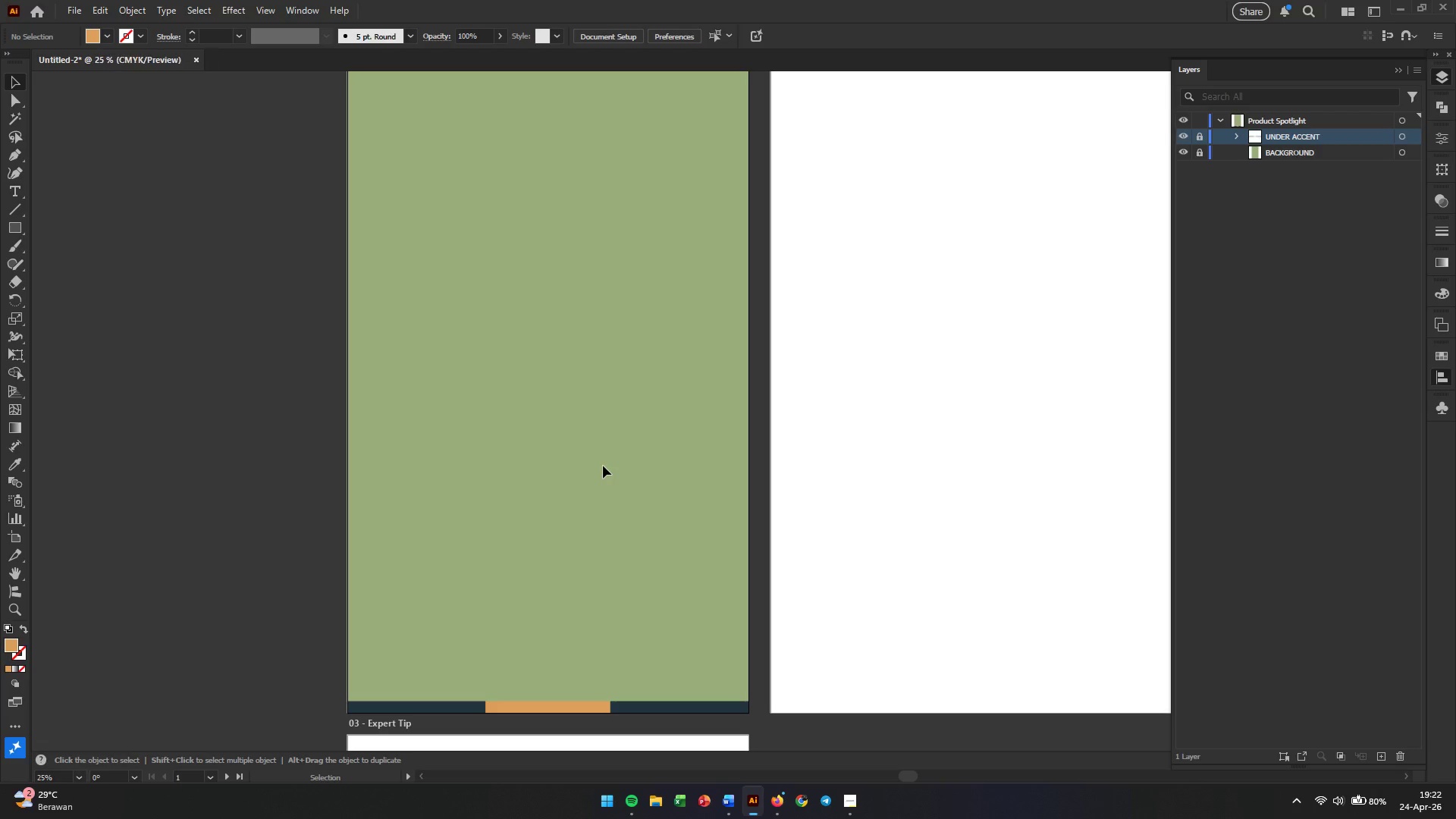 
hold_key(key=Space, duration=1.5)
 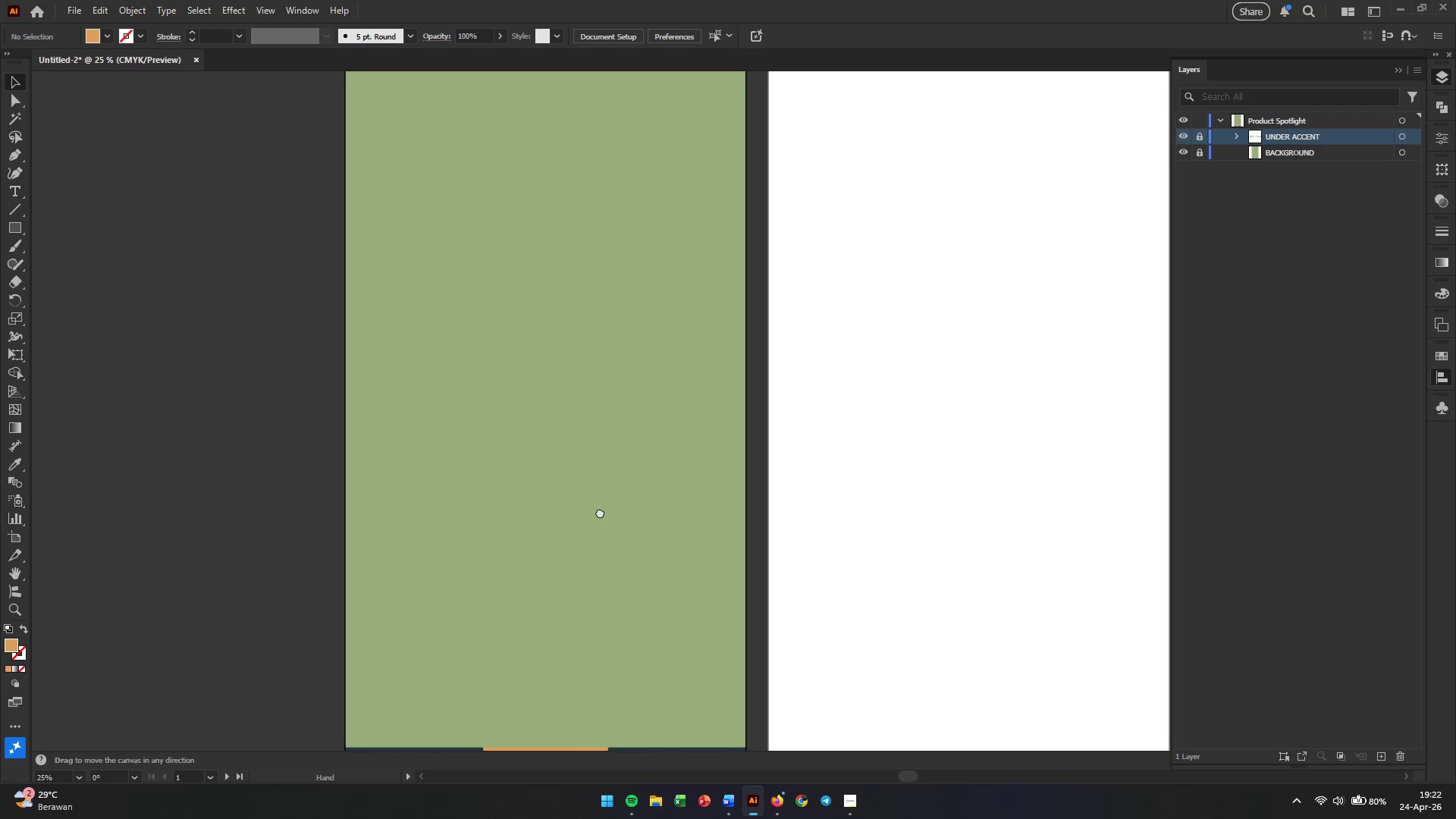 
left_click_drag(start_coordinate=[603, 466], to_coordinate=[600, 512])
 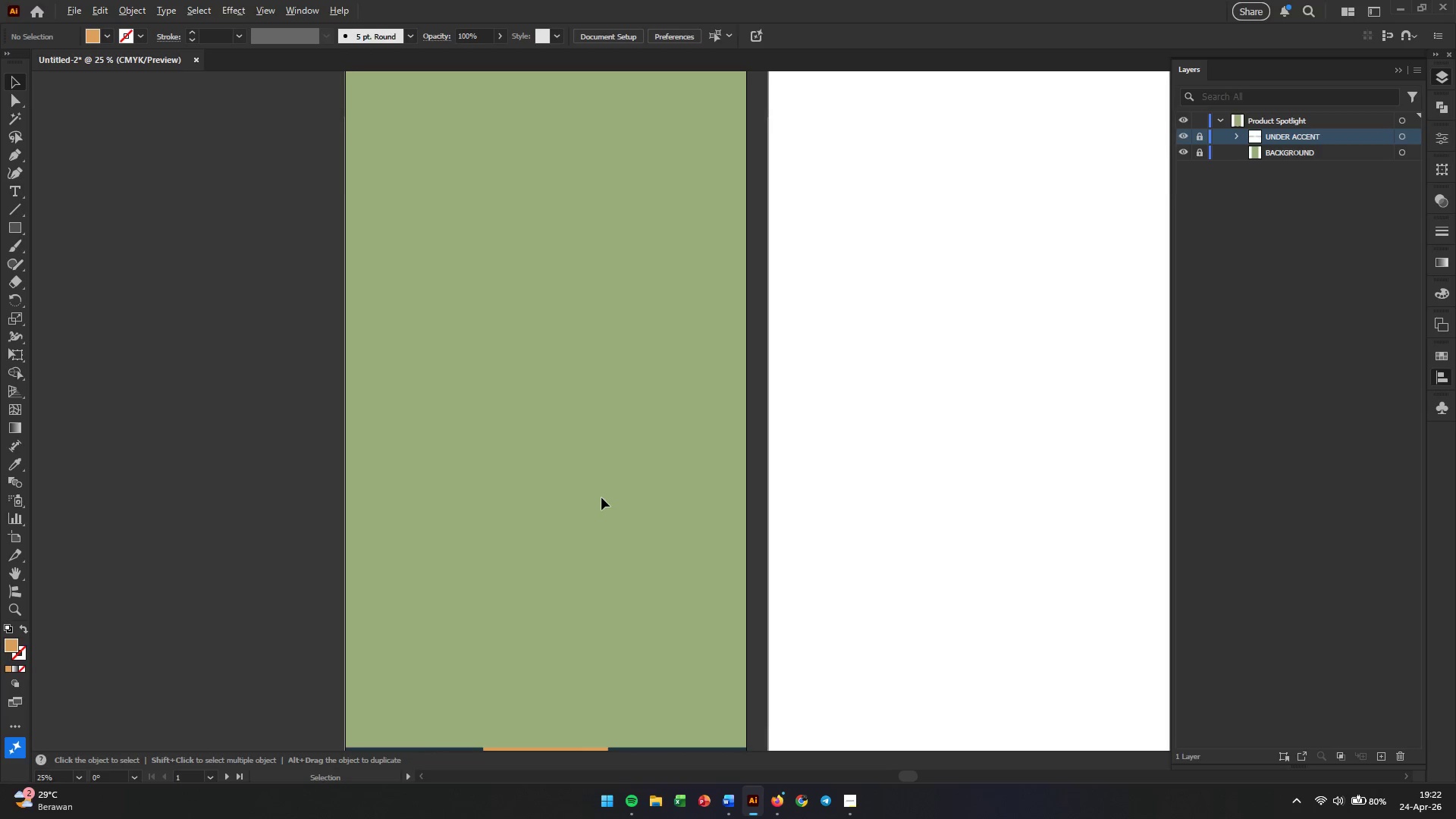 
hold_key(key=Space, duration=0.64)
 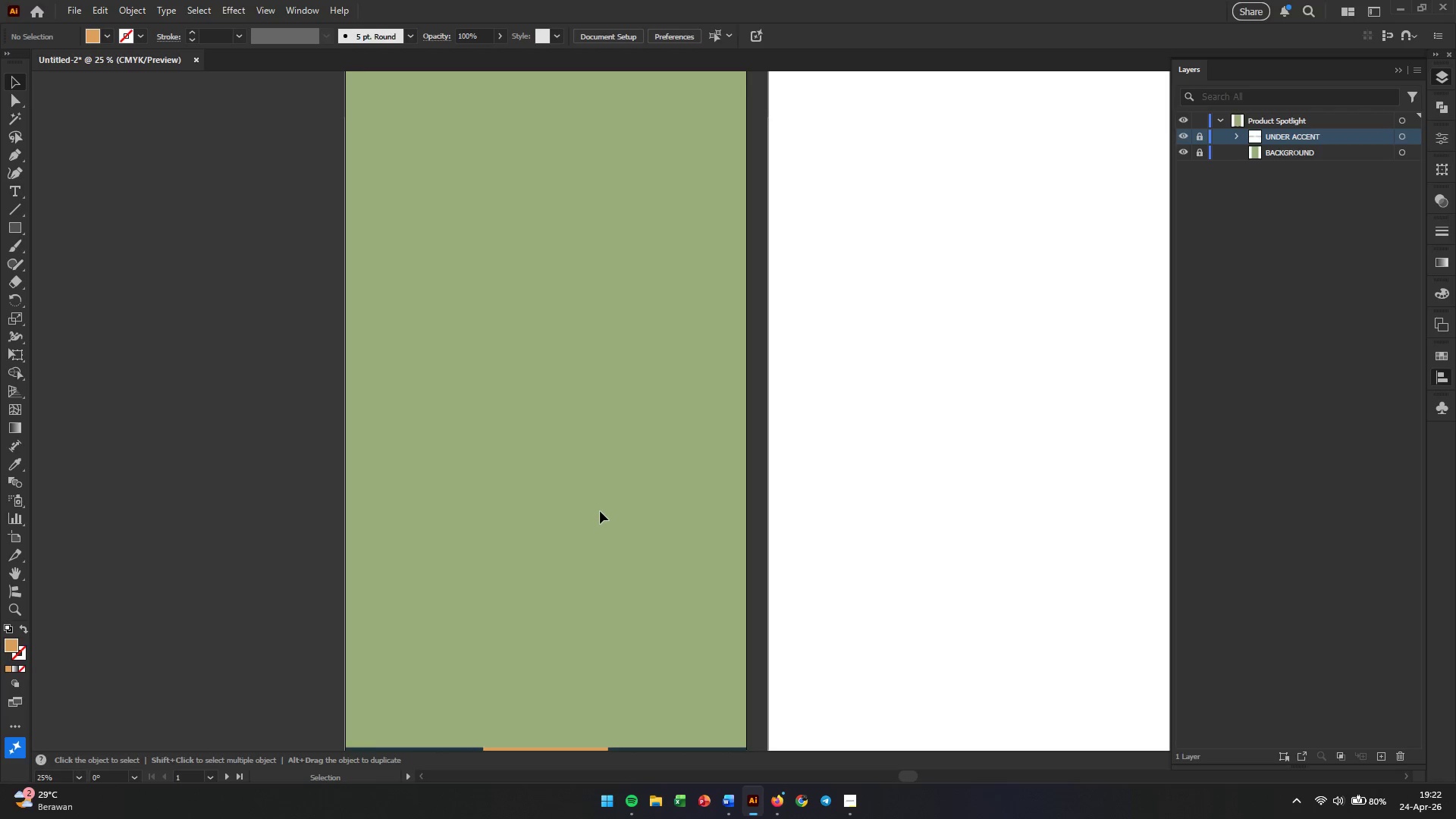 
hold_key(key=AltLeft, duration=0.39)
scroll: coordinate [601, 497], scroll_direction: down, amount: 1.0
 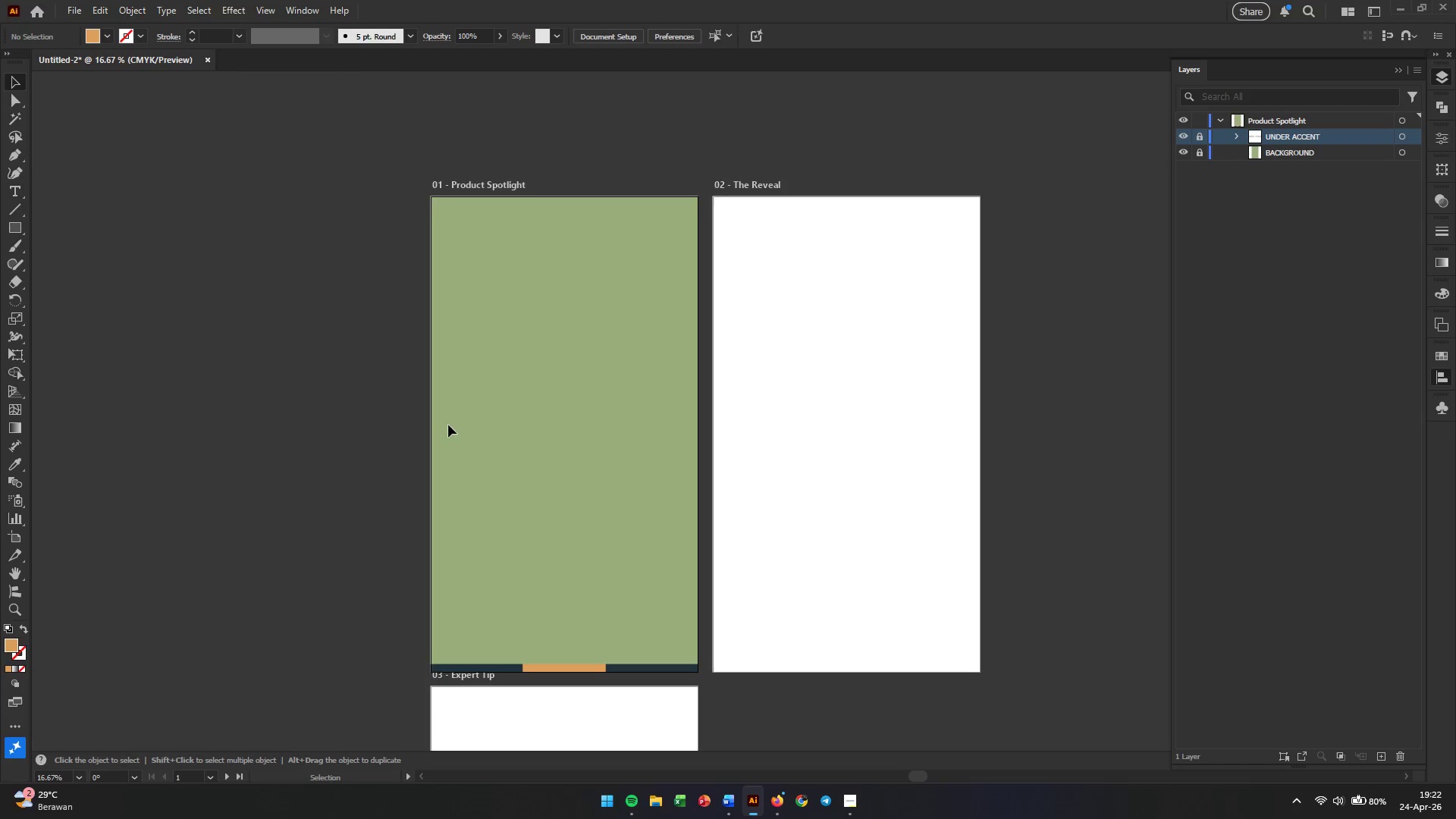 
left_click([254, 389])
 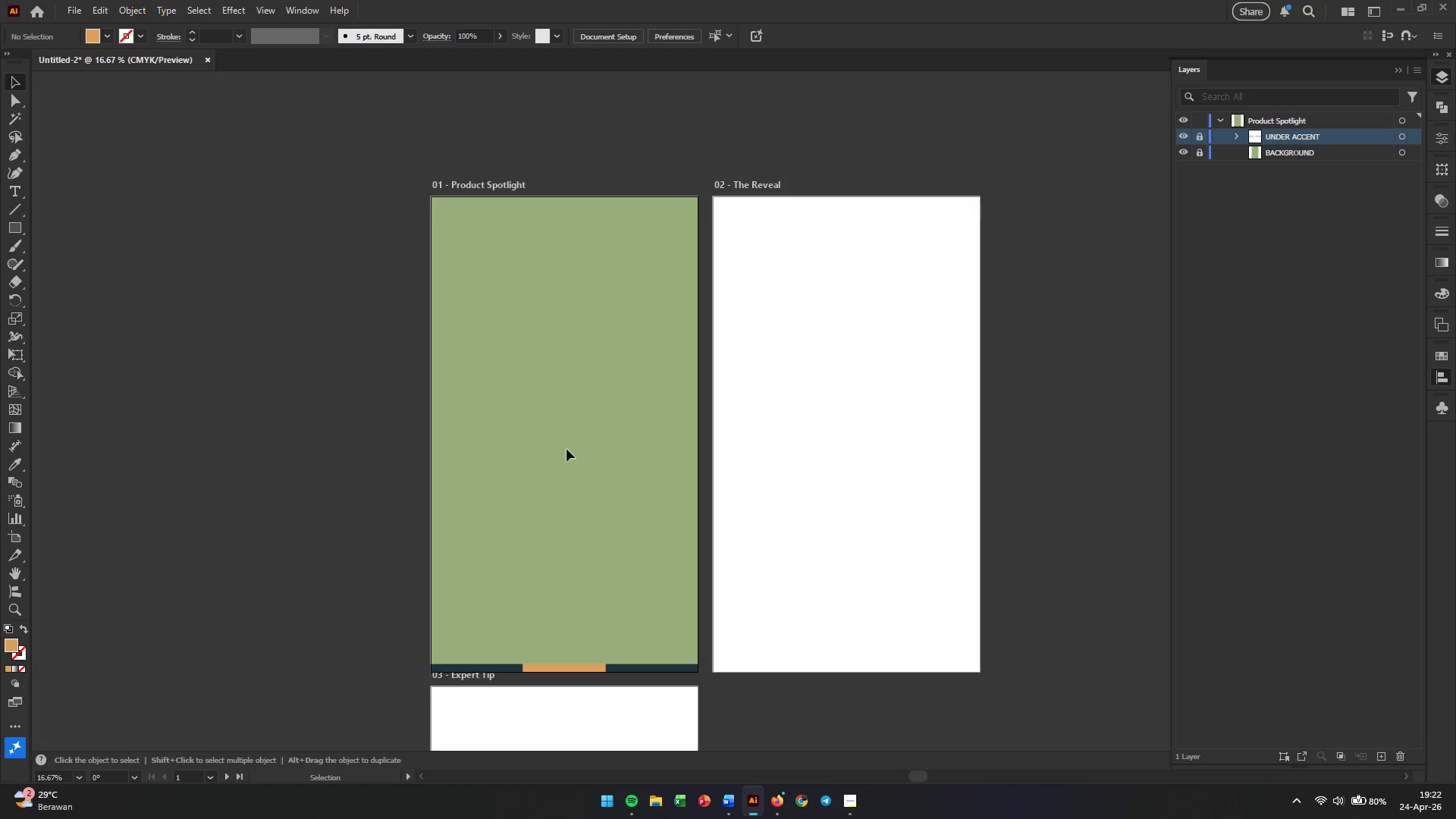 
wait(6.56)
 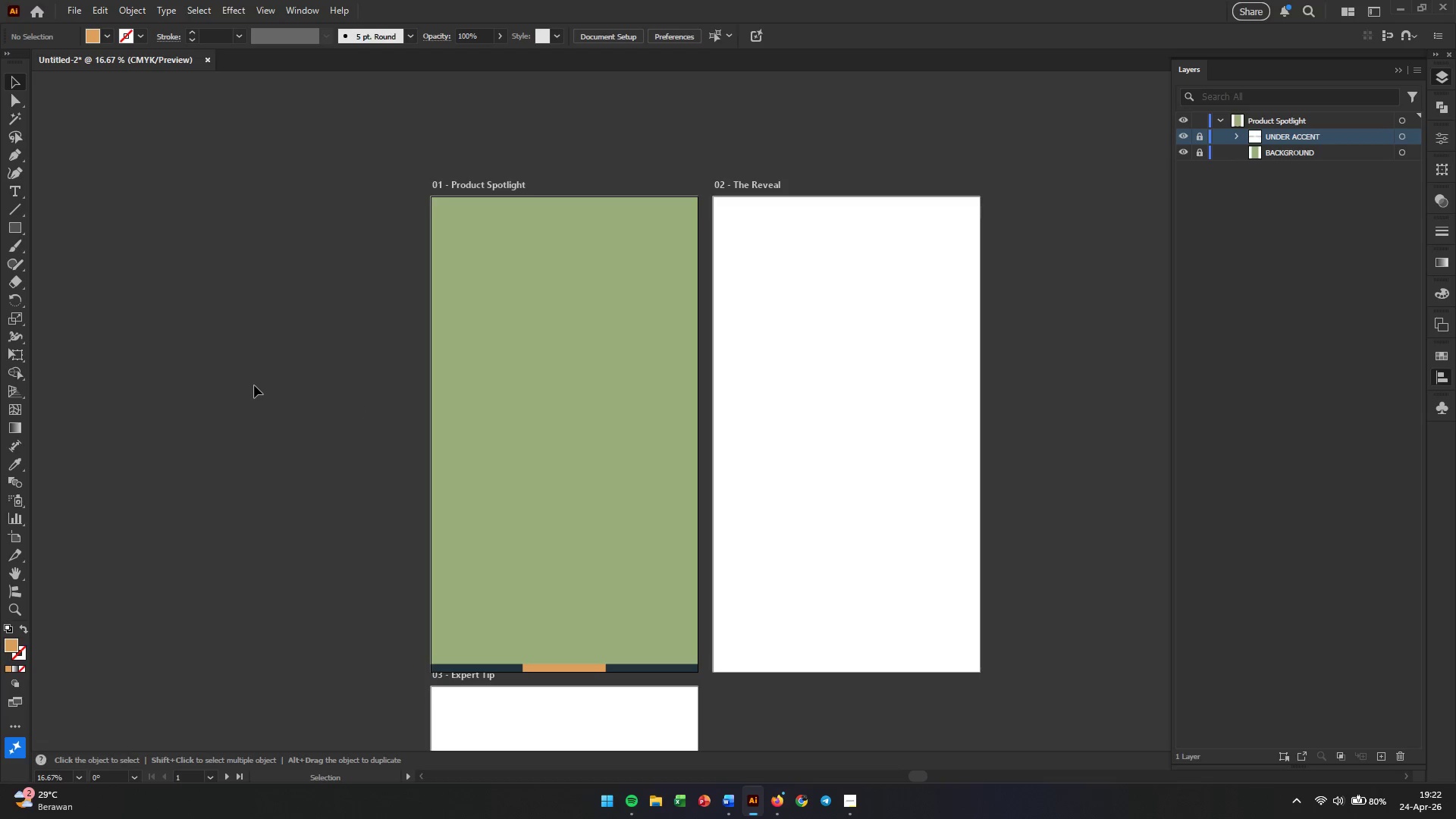 
left_click([18, 231])
 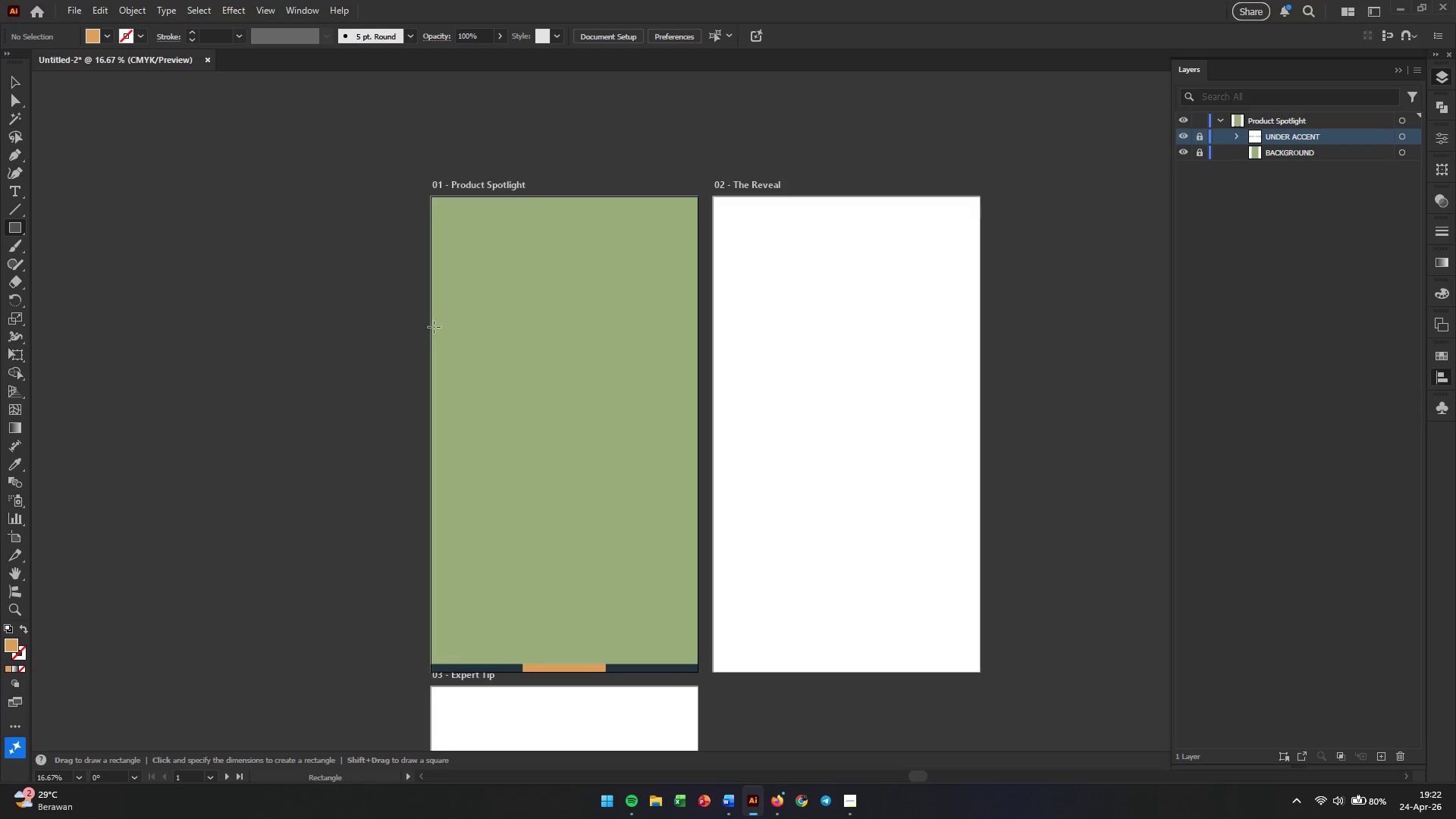 
left_click_drag(start_coordinate=[432, 327], to_coordinate=[696, 509])
 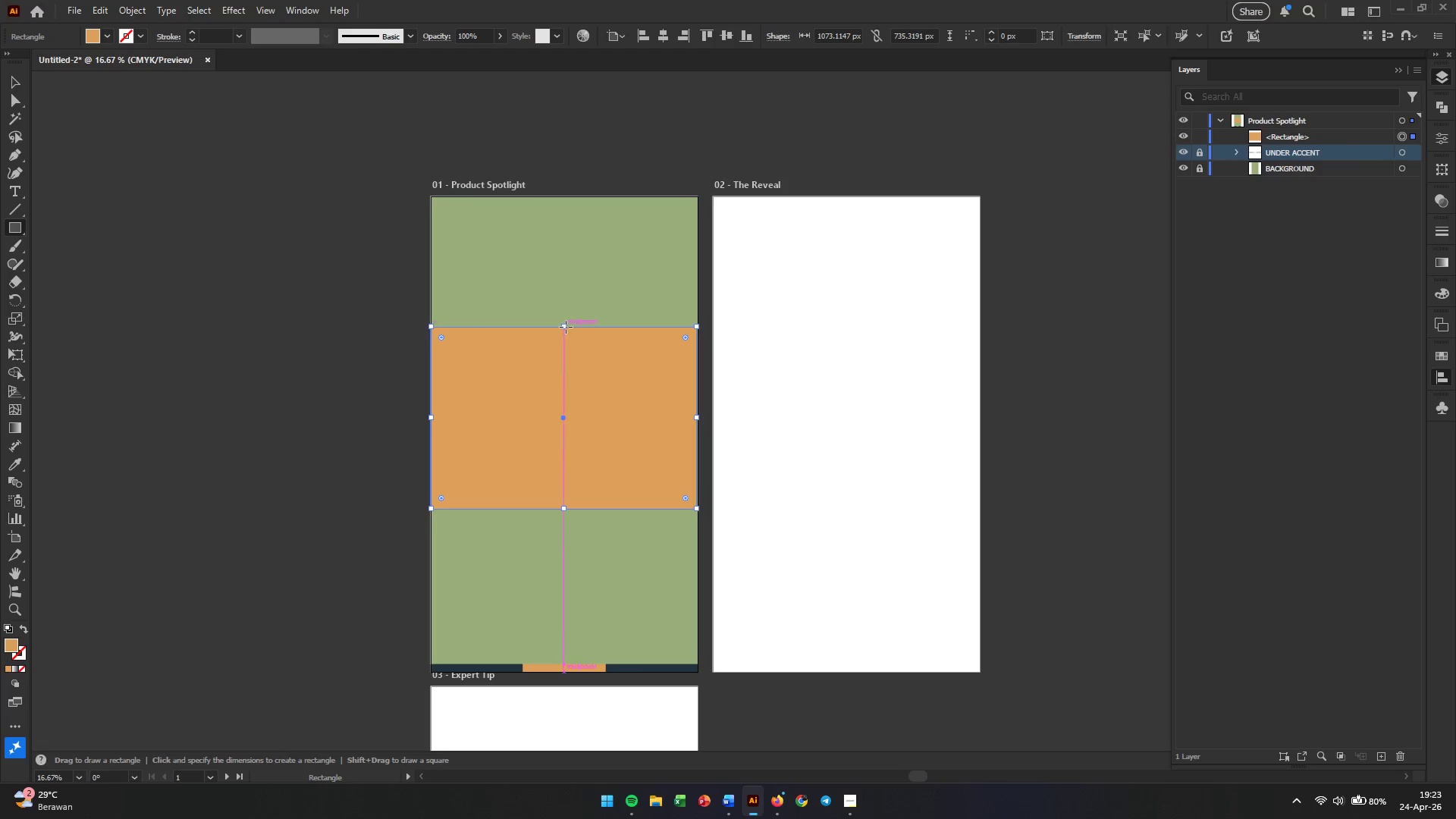 
left_click_drag(start_coordinate=[565, 327], to_coordinate=[564, 347])
 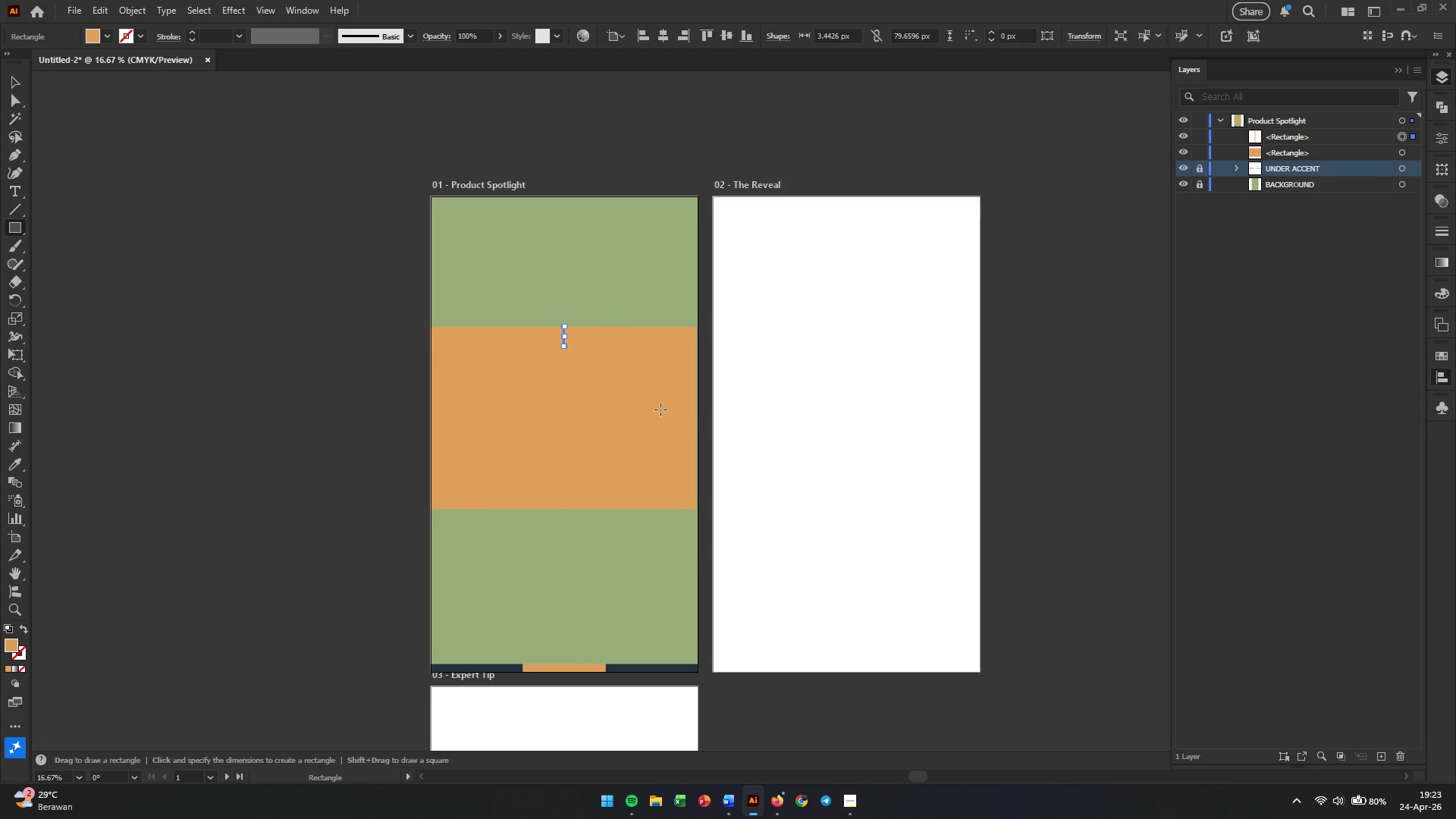 
key(Control+ControlLeft)
 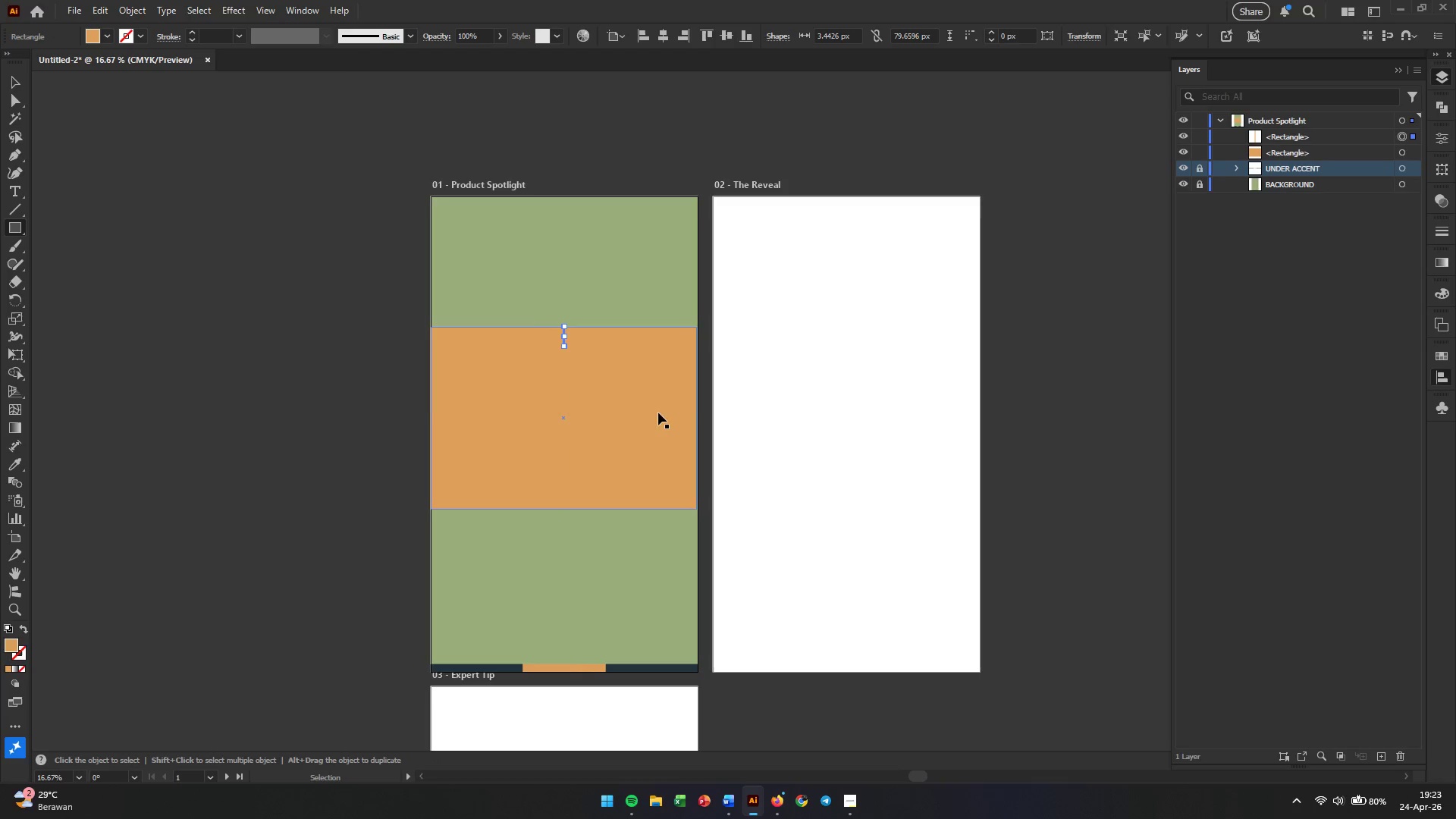 
key(Control+Z)
 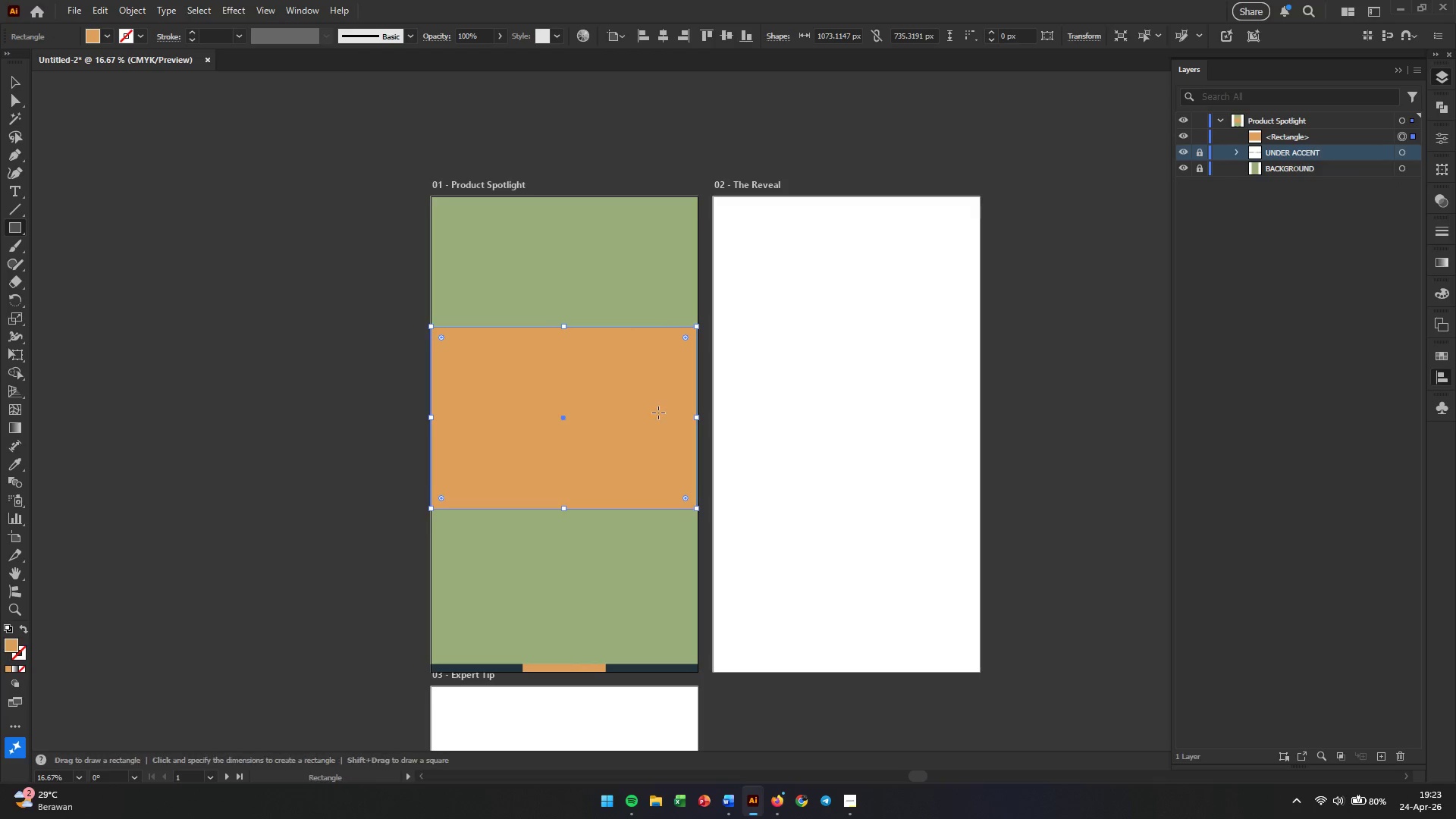 
key(V)
 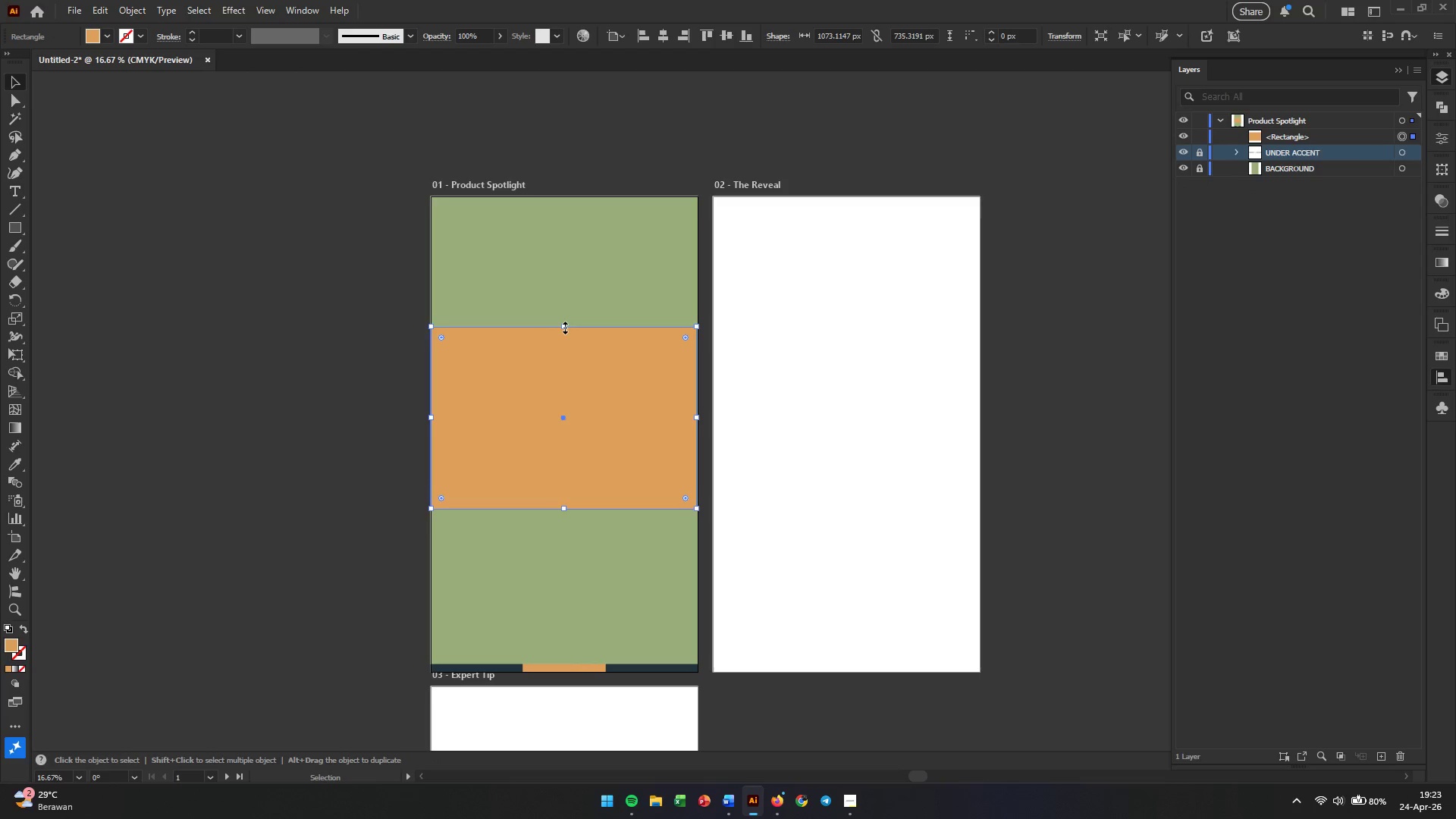 
left_click_drag(start_coordinate=[563, 326], to_coordinate=[564, 346])
 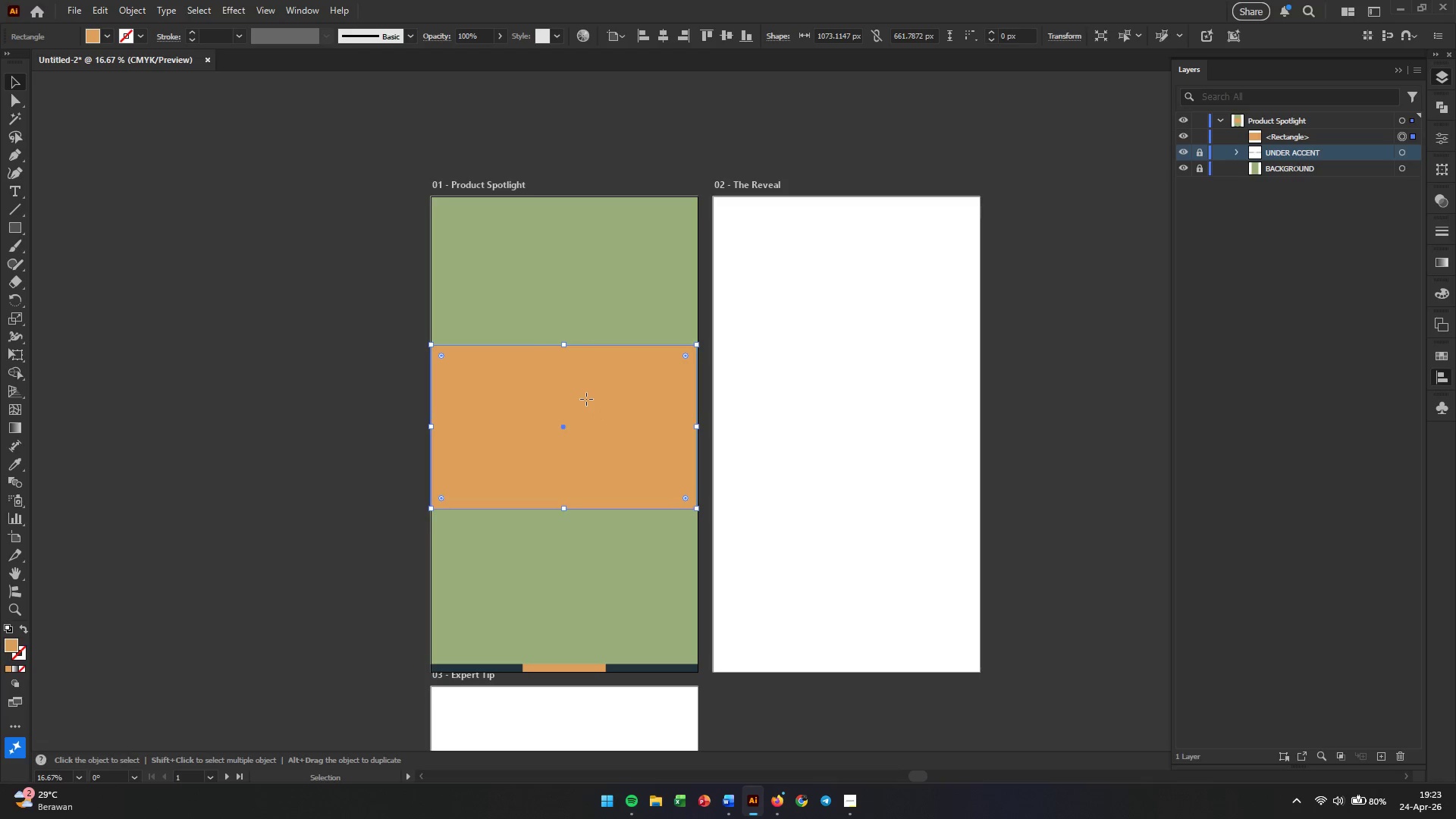 
left_click([586, 399])
 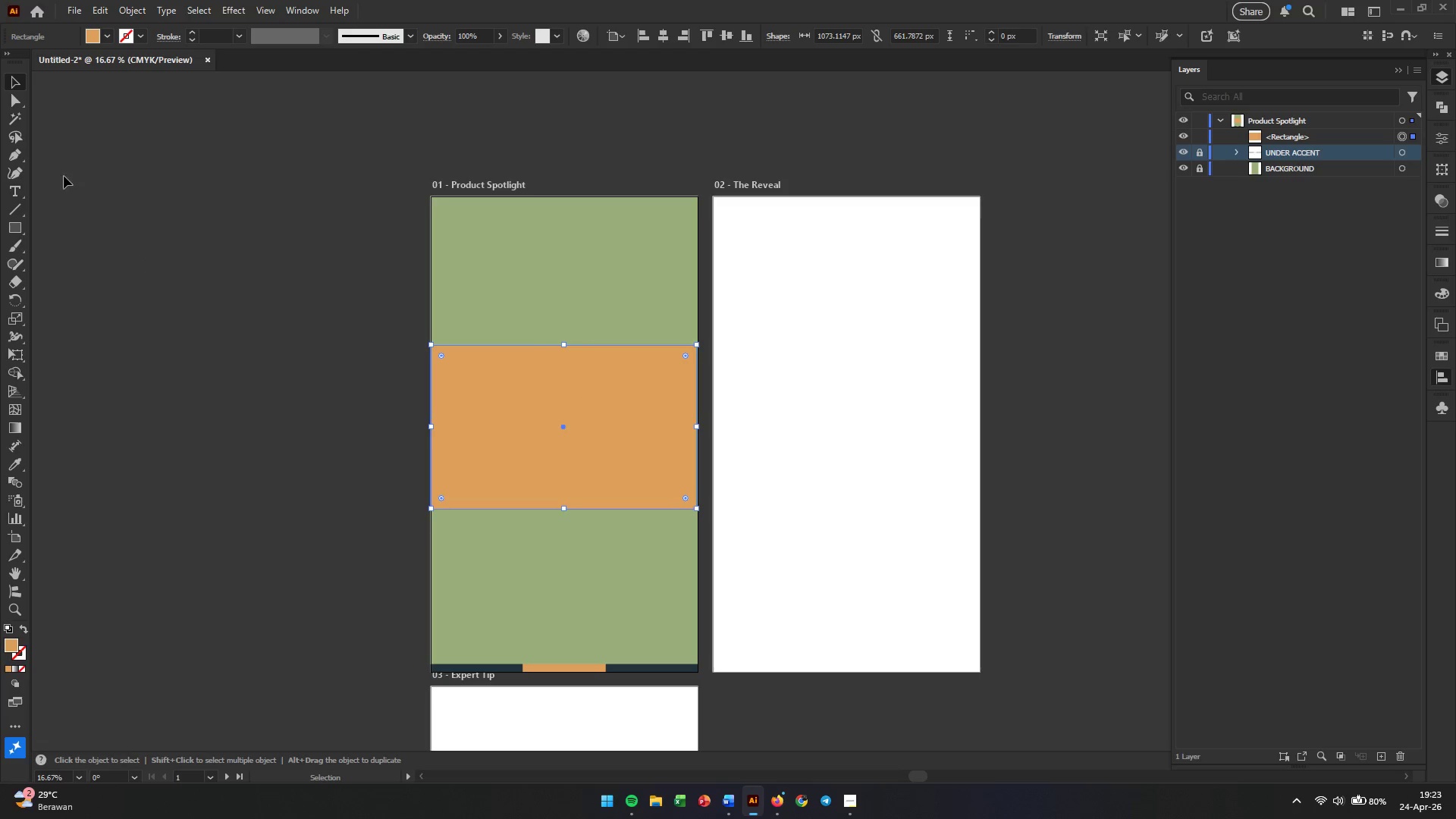 
left_click([17, 98])
 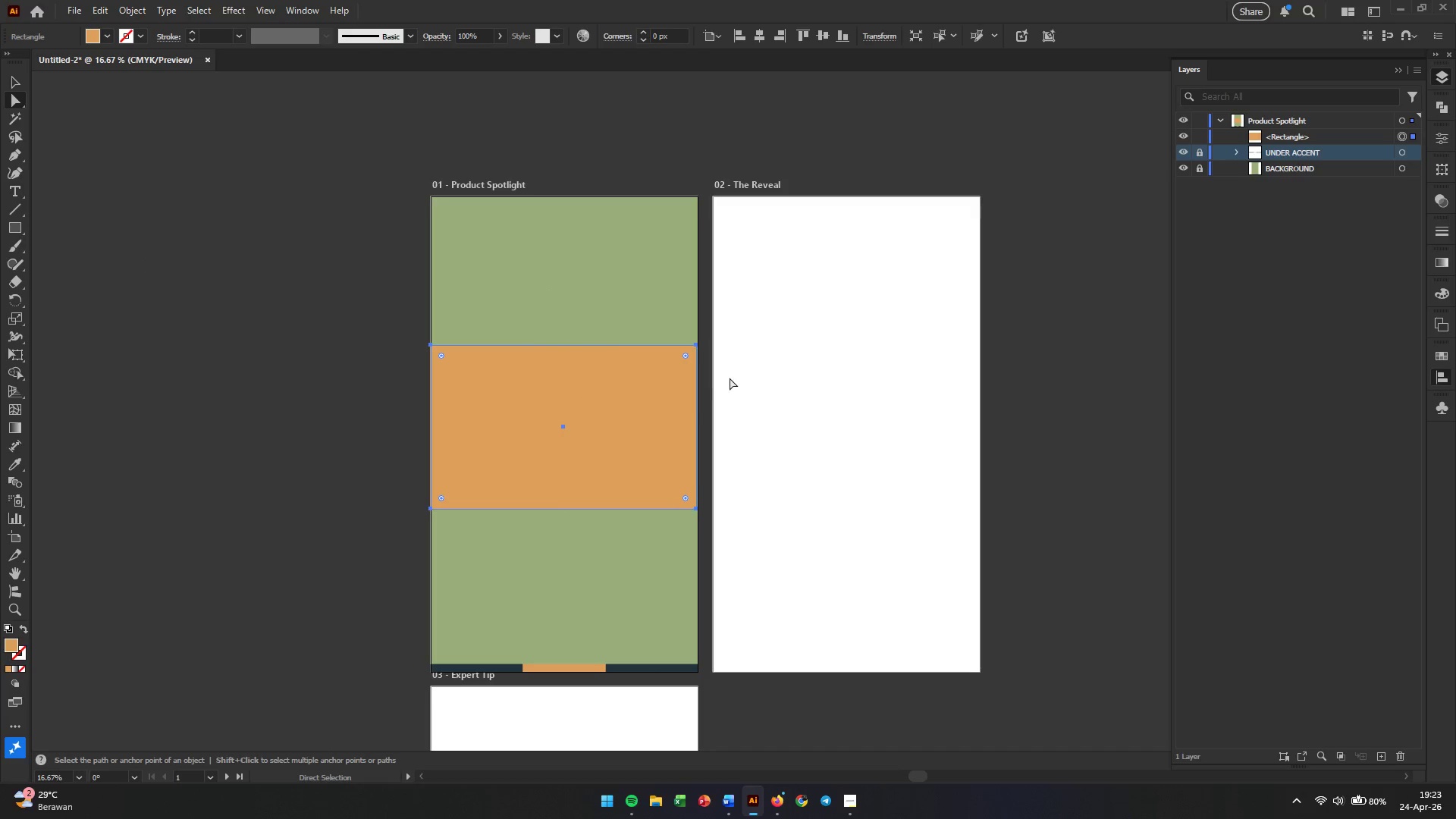 
hold_key(key=AltLeft, duration=0.42)
scroll: coordinate [708, 361], scroll_direction: up, amount: 3.0
 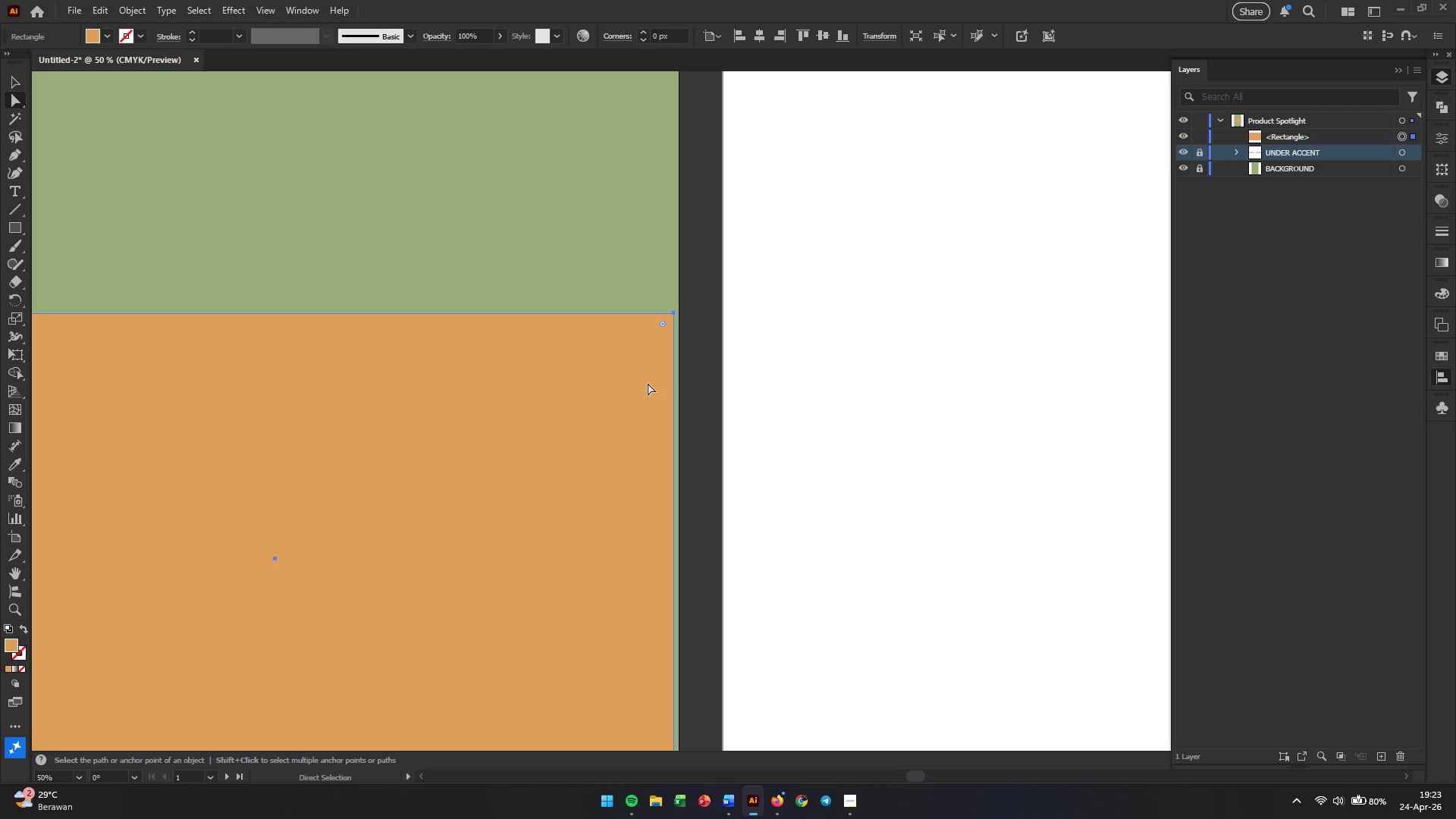 
left_click([628, 394])
 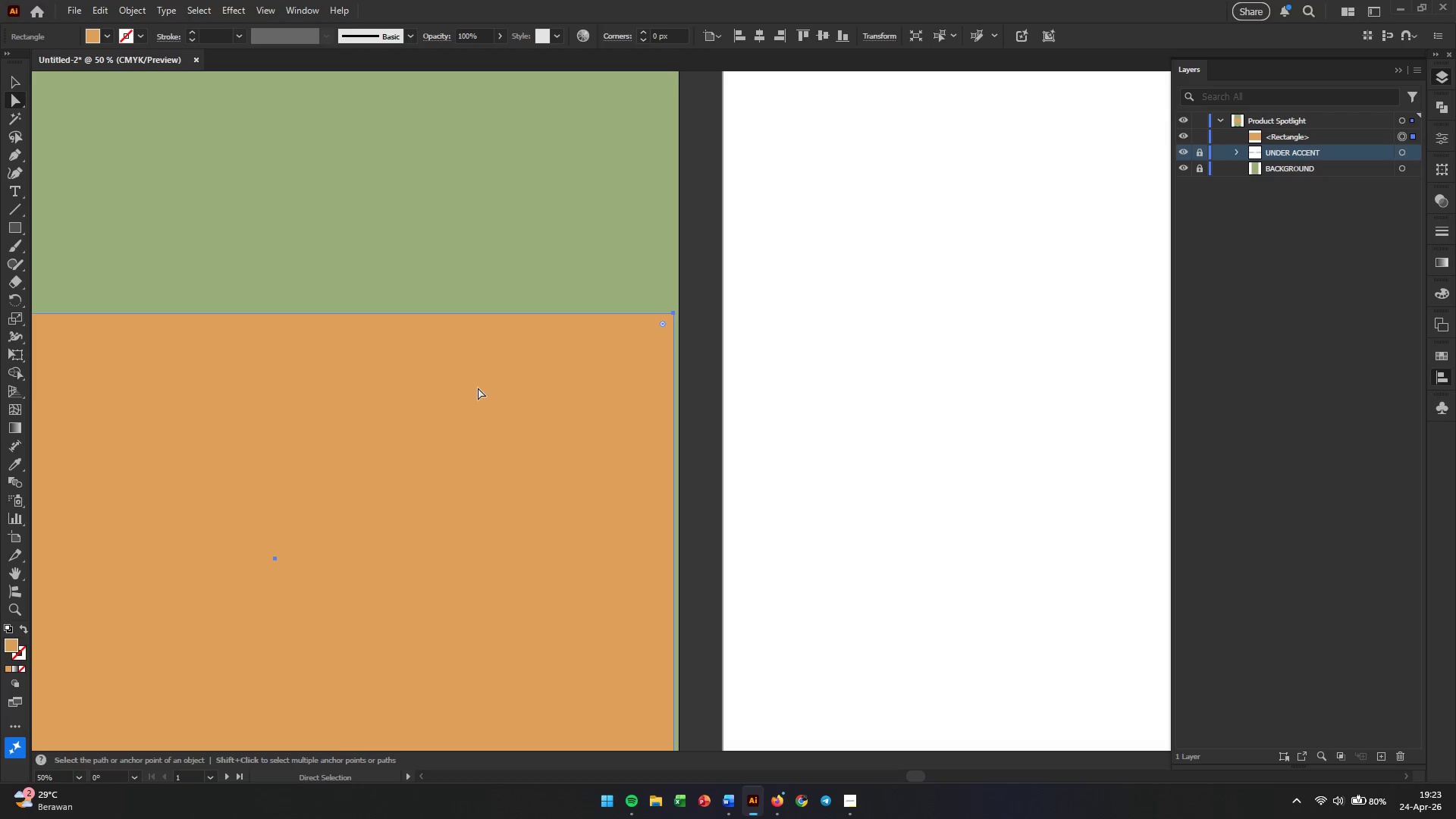 
key(V)
 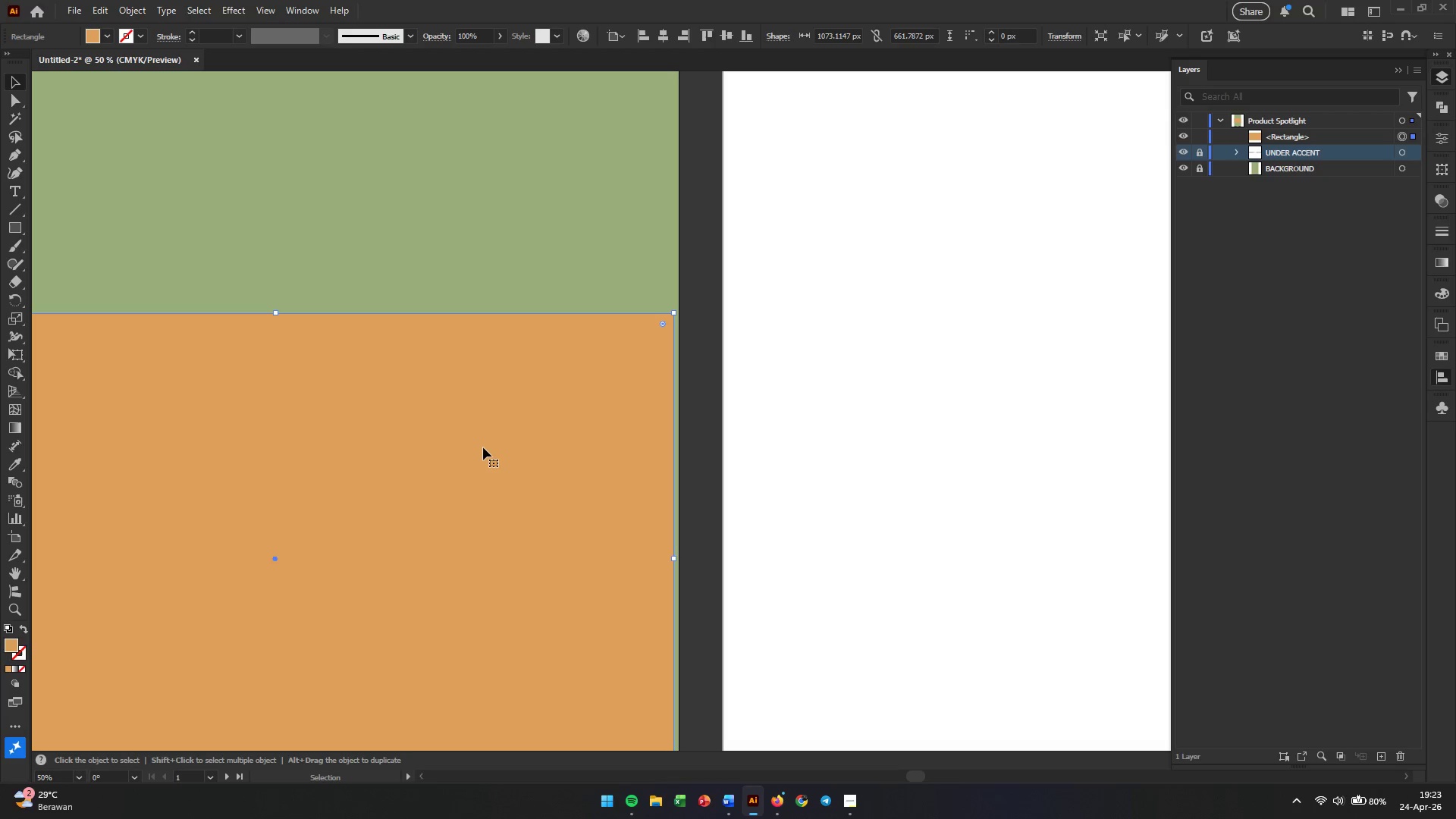 
left_click([483, 447])
 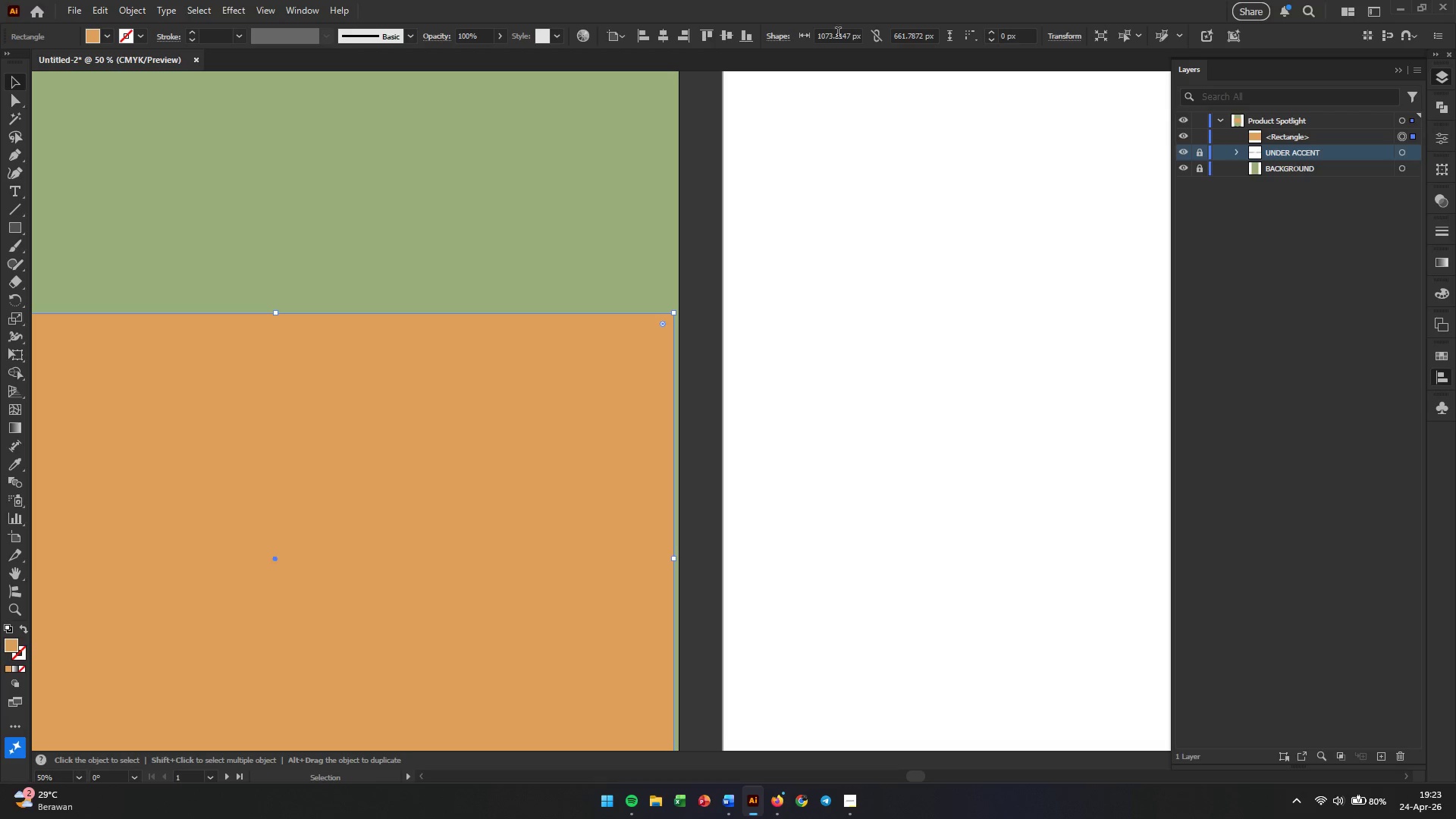 
double_click([832, 33])
 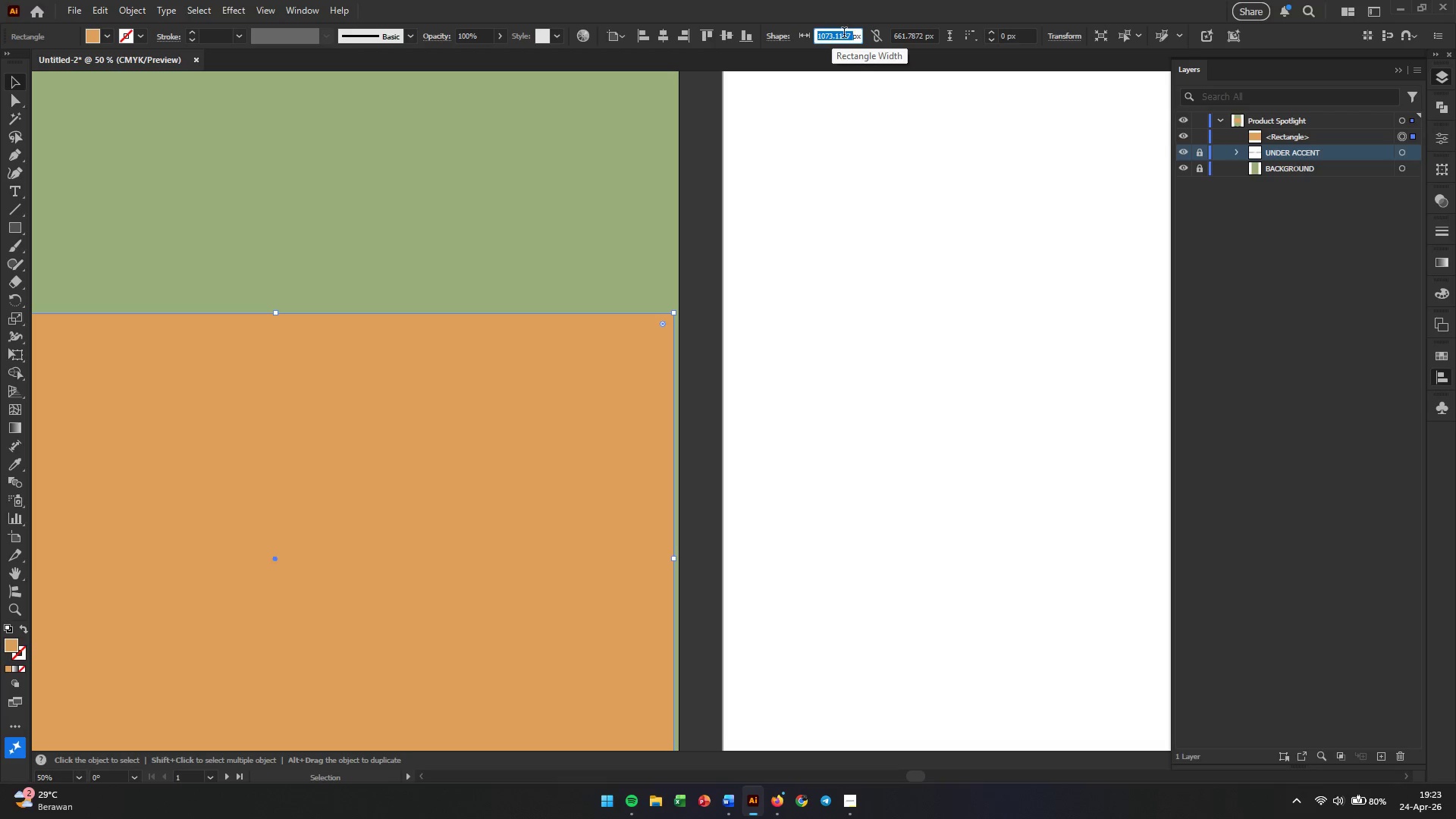 
key(Numpad1)
 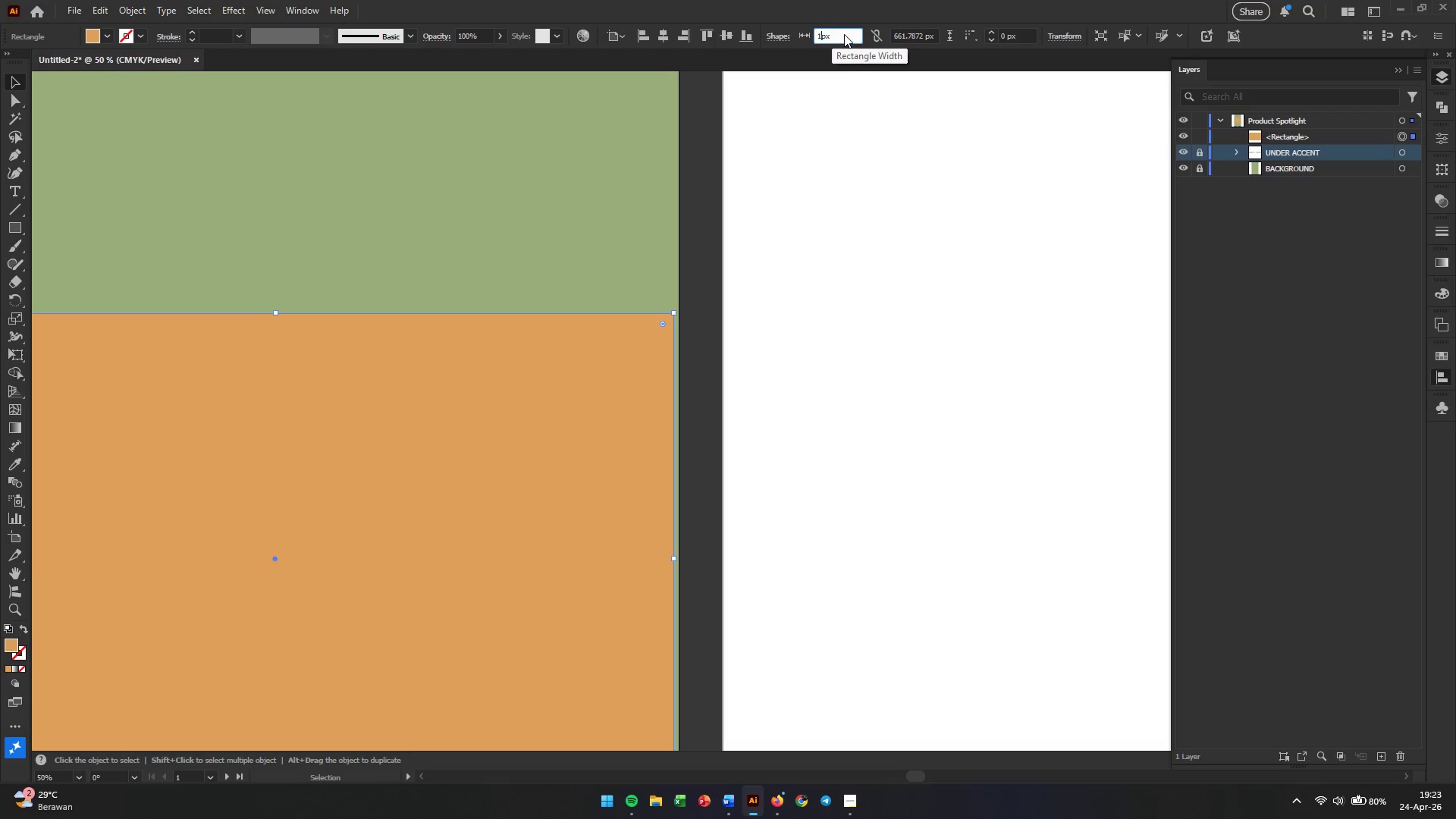 
key(Numpad0)
 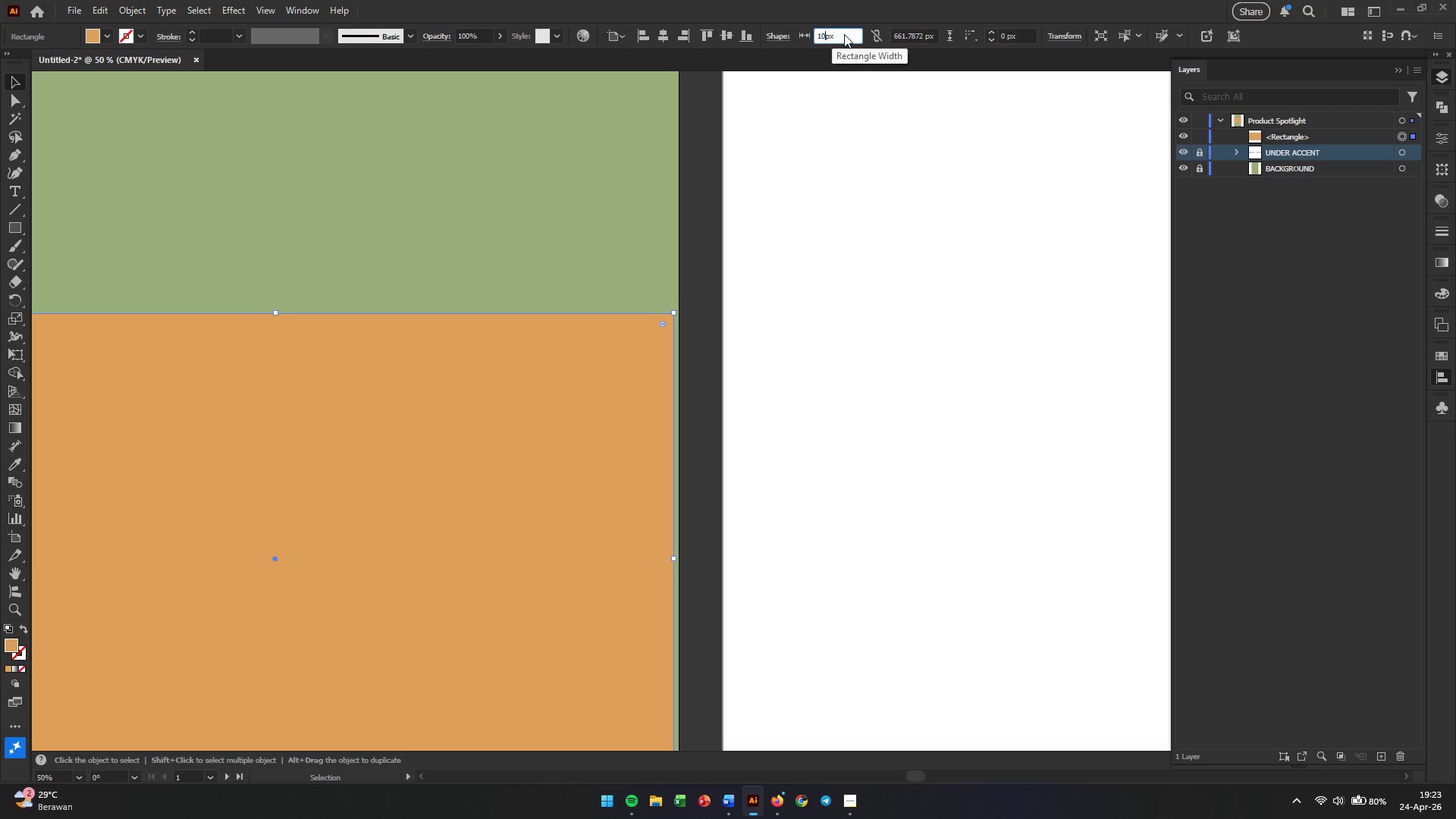 
key(Numpad8)
 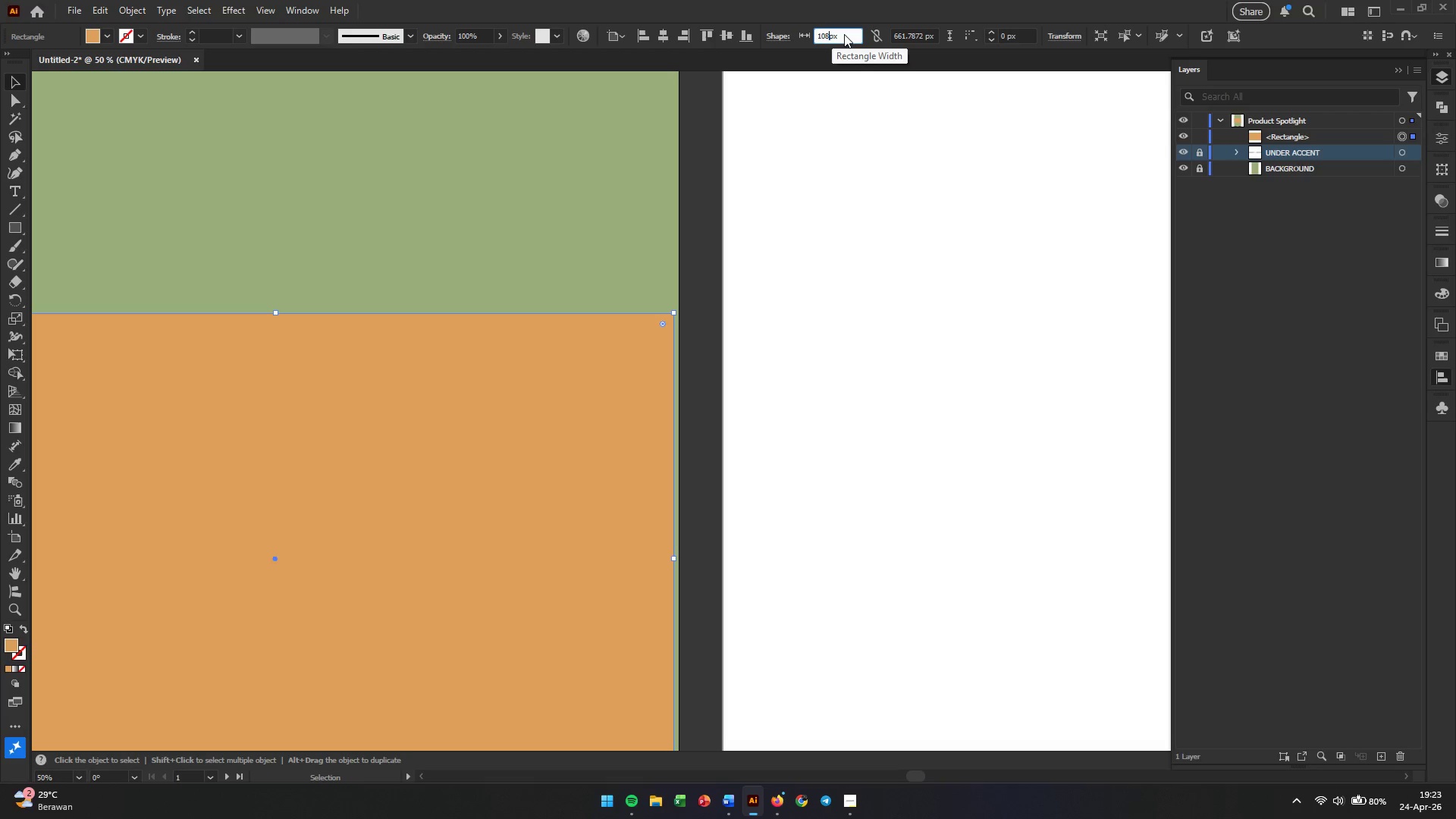 
key(Numpad0)
 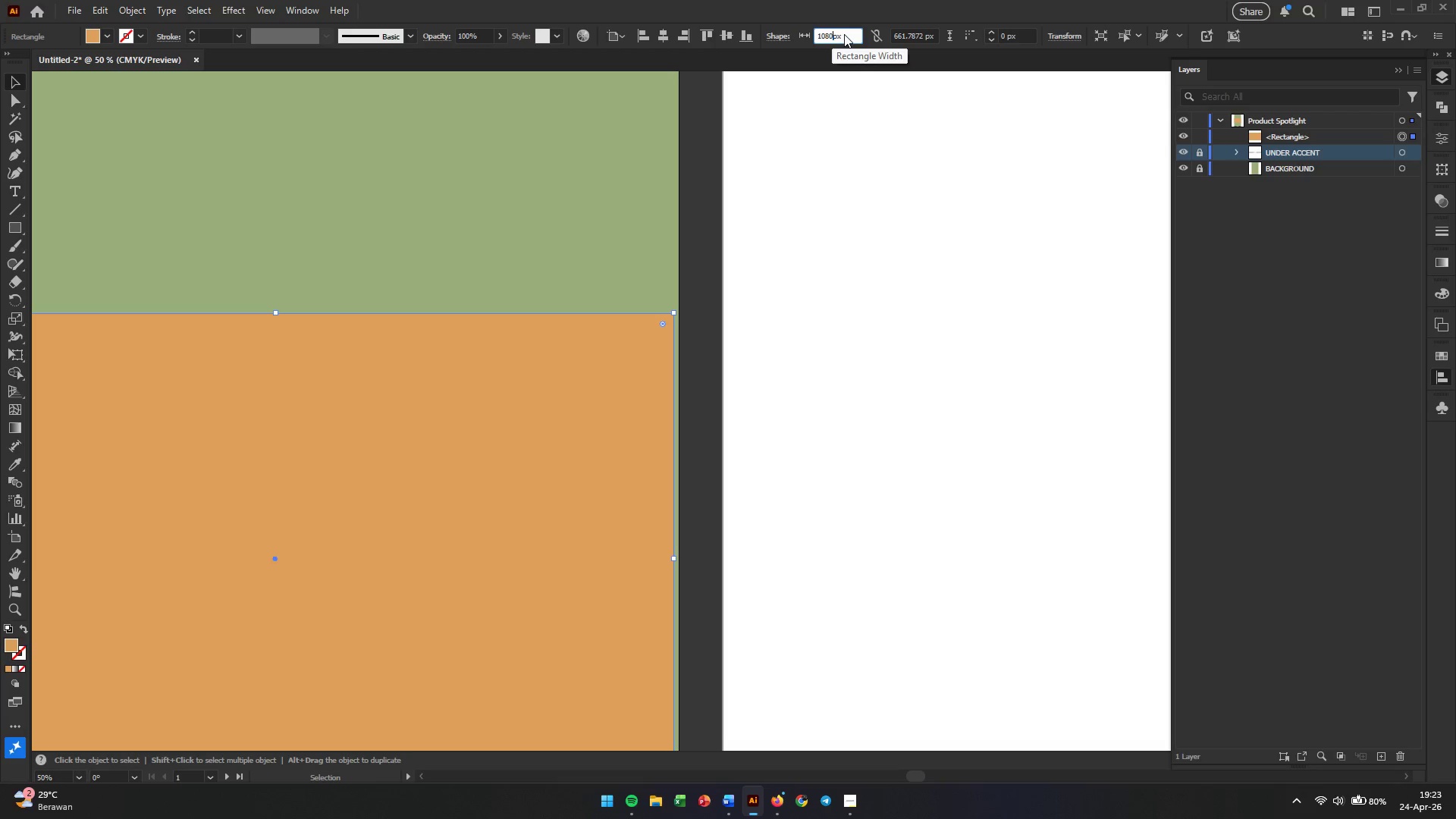 
key(Enter)
 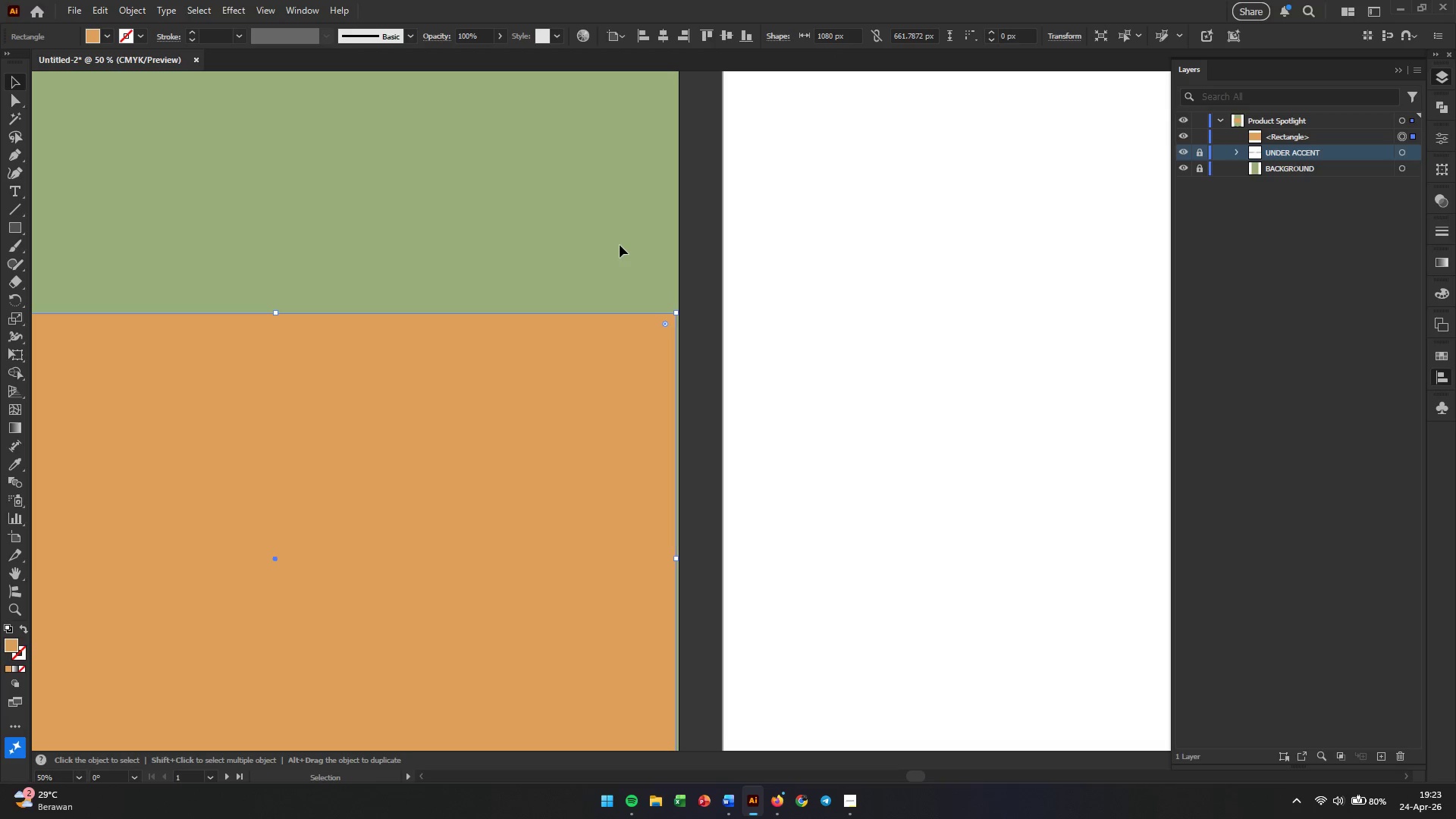 
double_click([595, 340])
 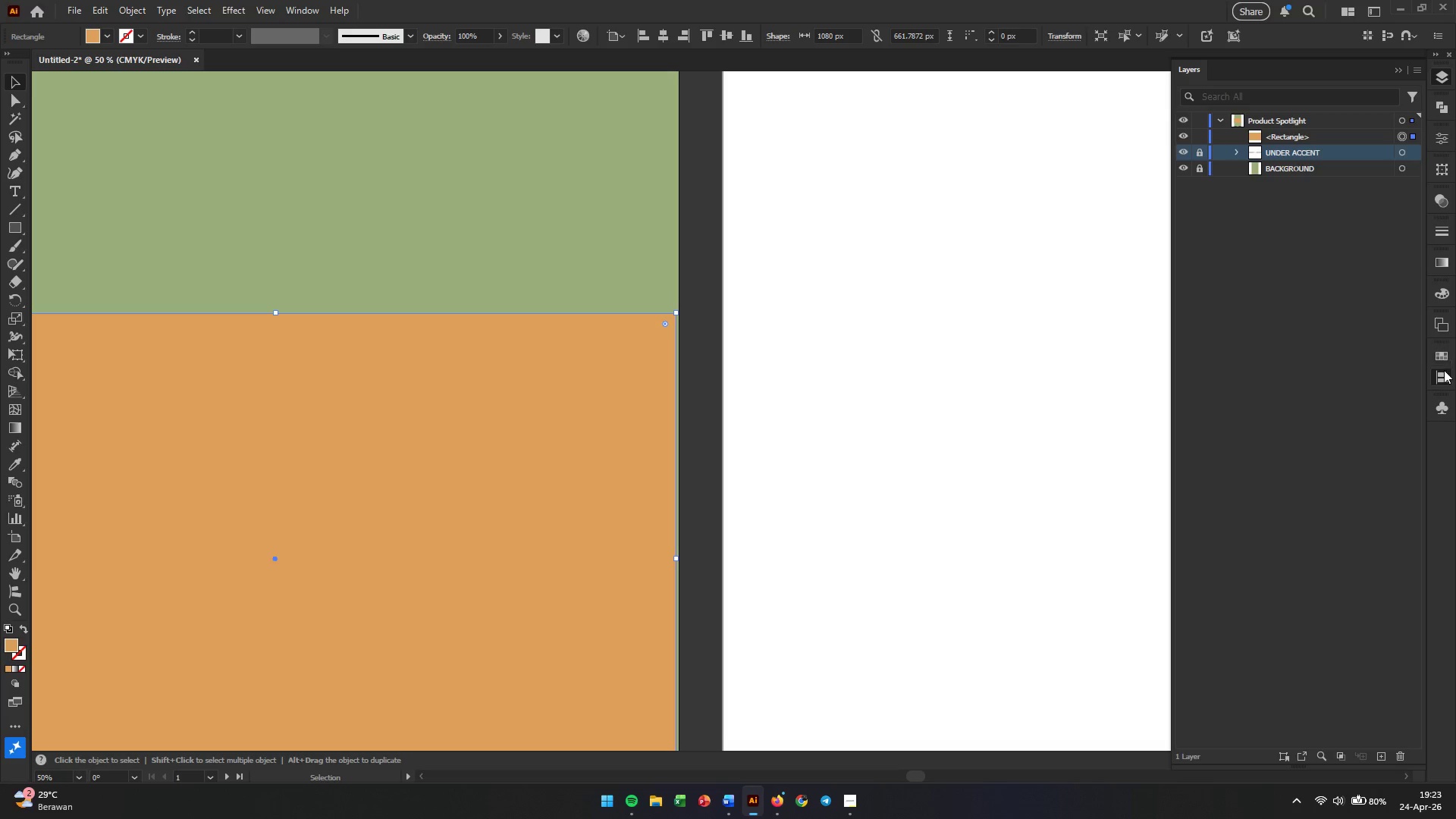 
double_click([1443, 376])
 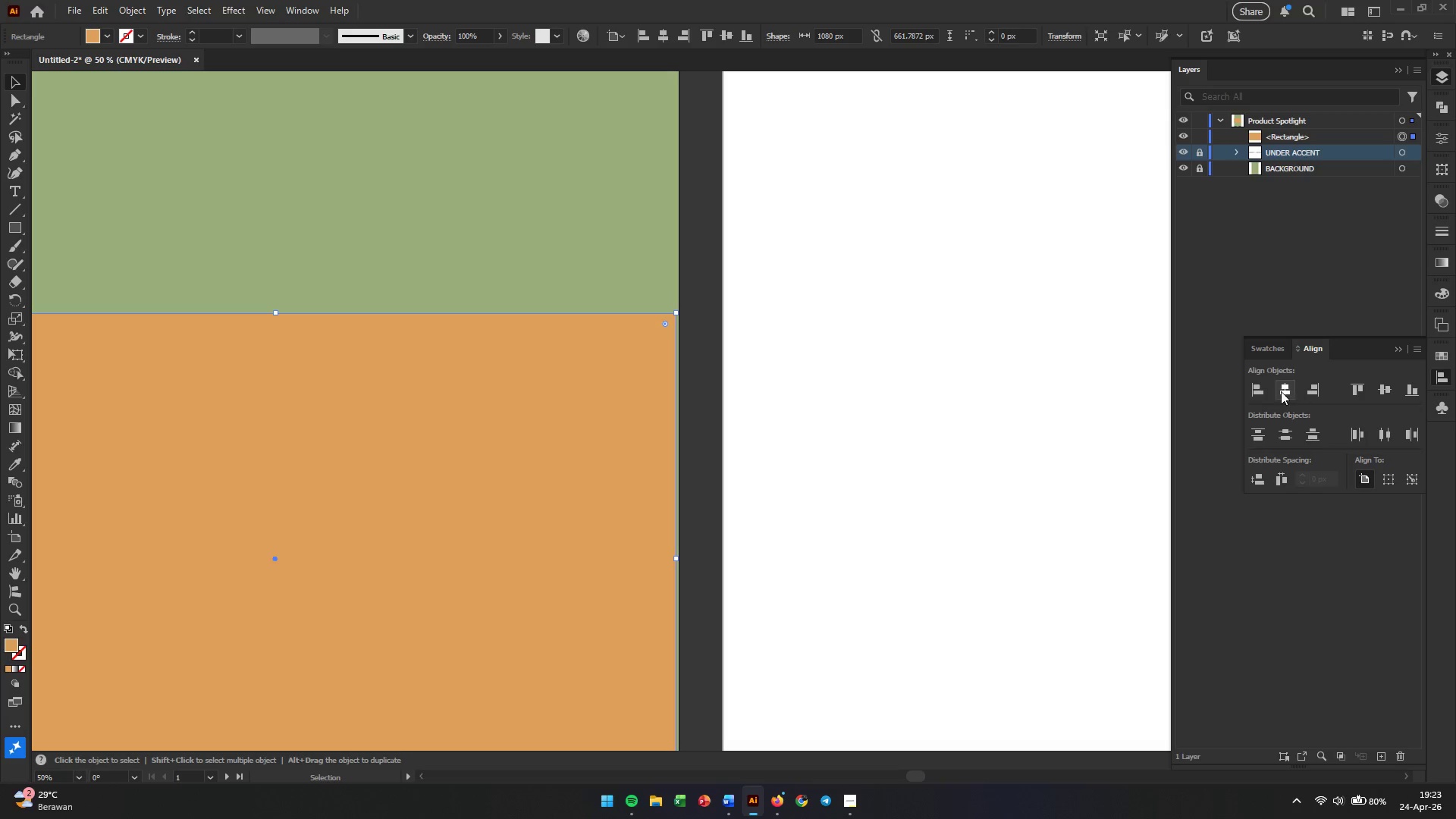 
left_click([1285, 391])
 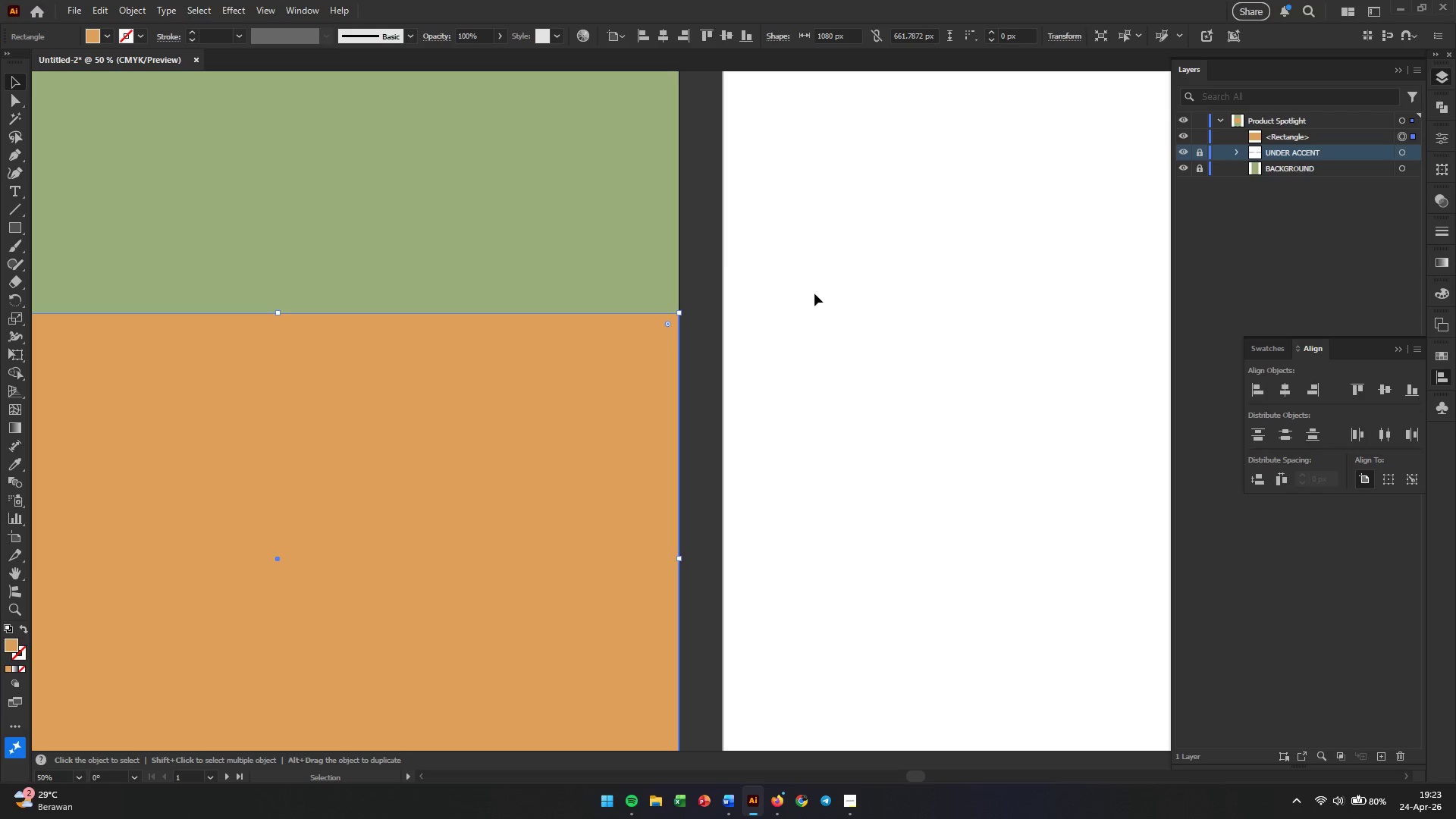 
left_click([701, 256])
 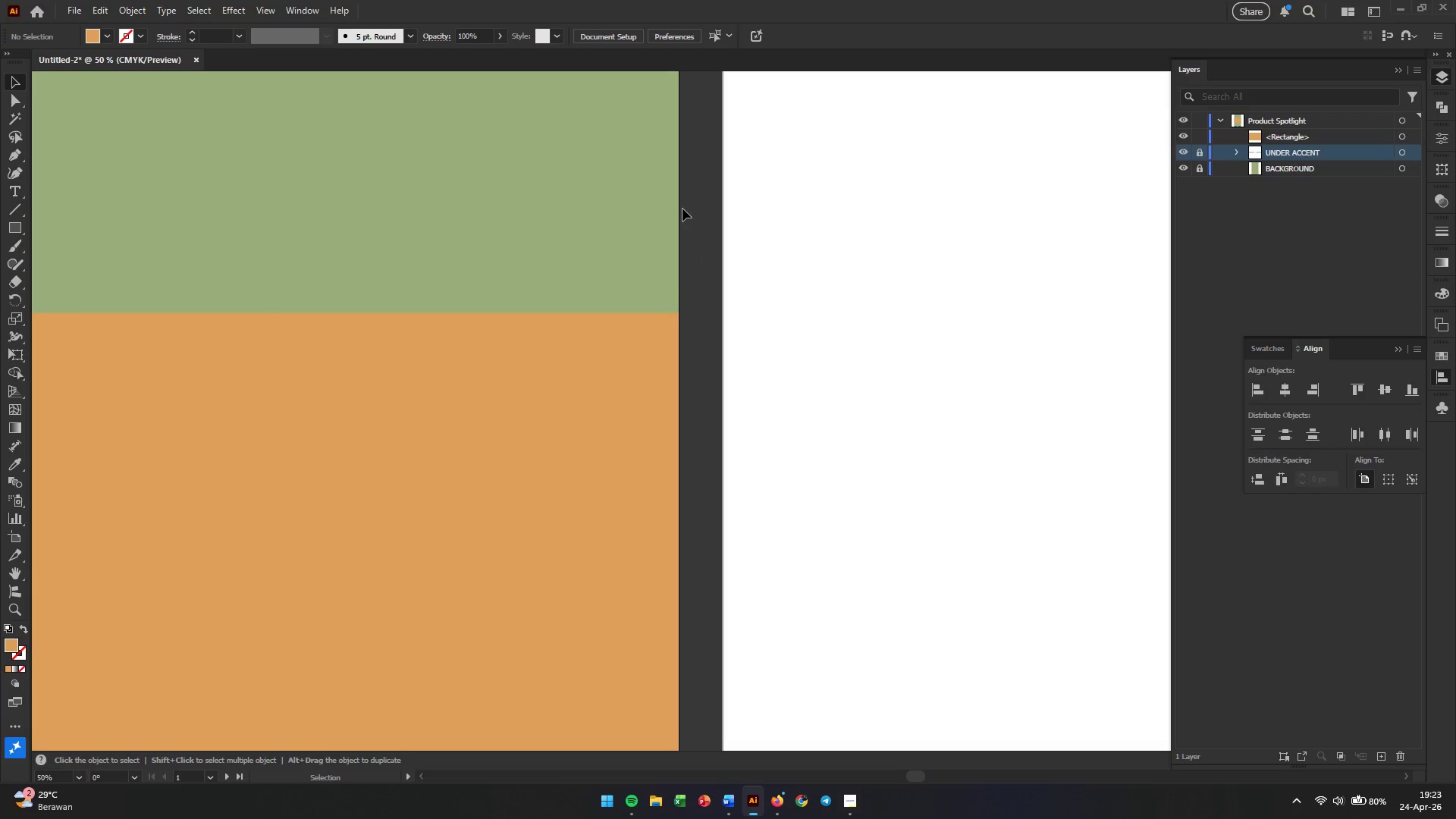 
hold_key(key=AltLeft, duration=1.17)
scroll: coordinate [678, 209], scroll_direction: down, amount: 2.0
 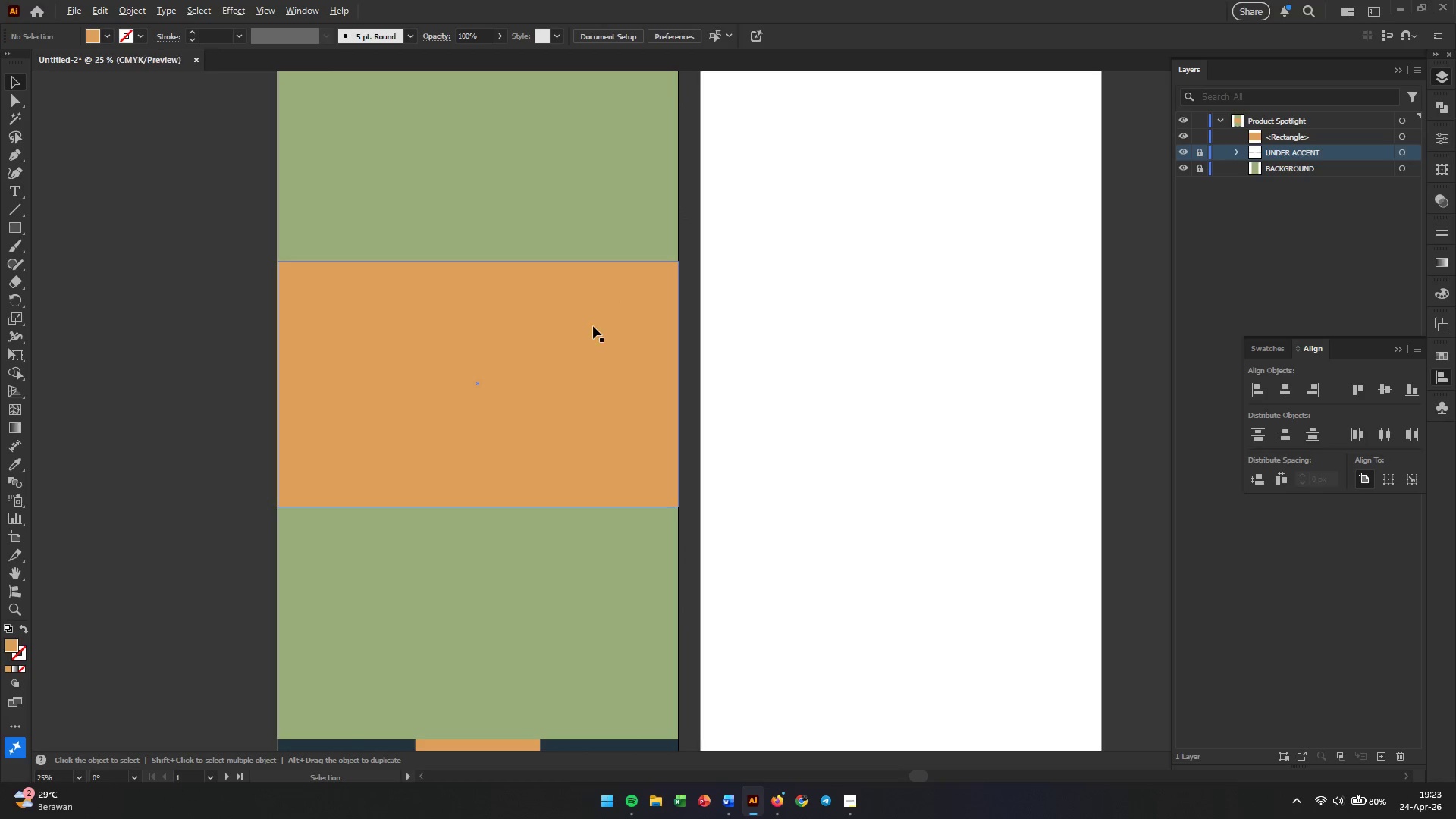 
scroll: coordinate [593, 326], scroll_direction: up, amount: 1.0
 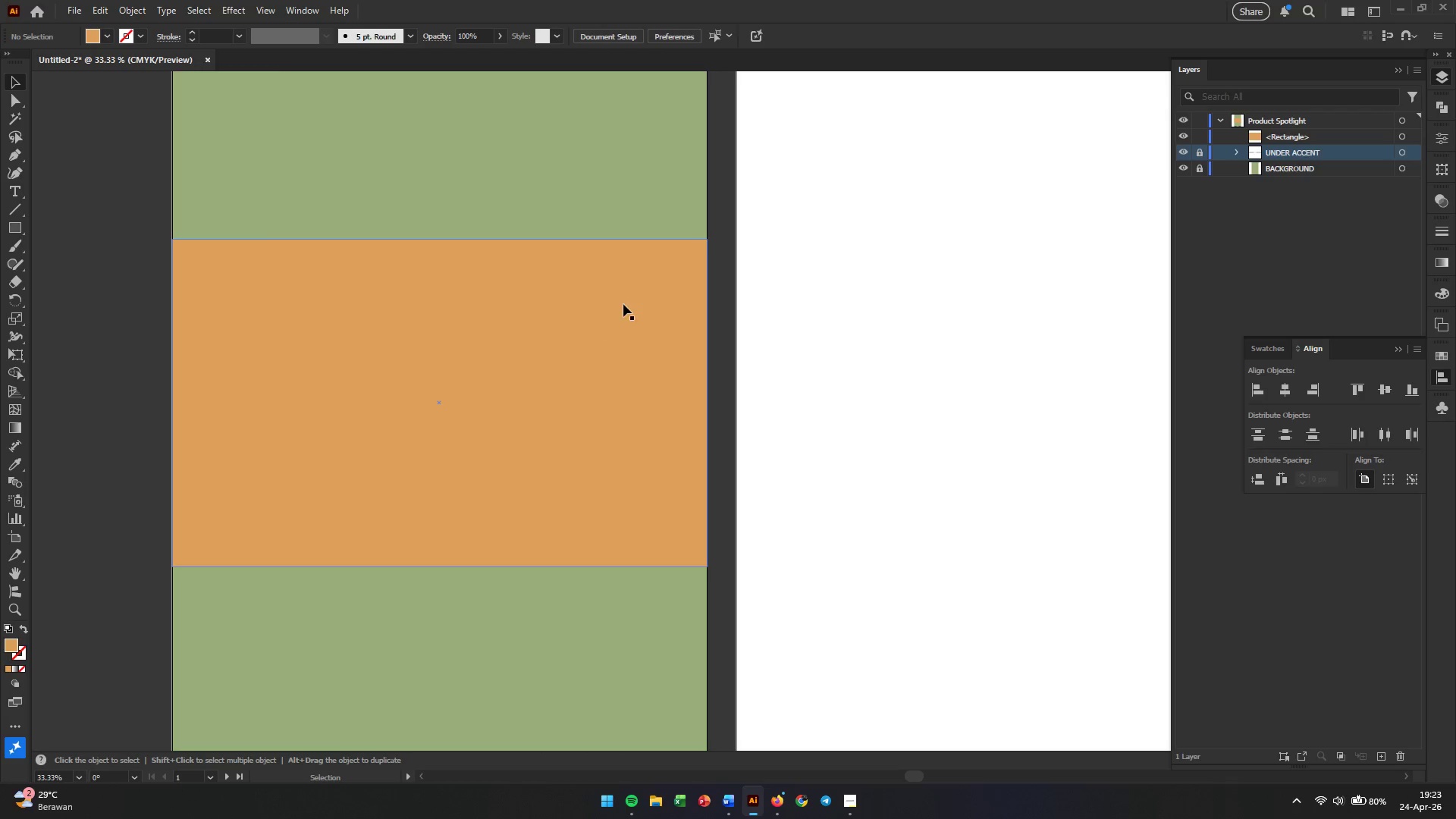 
left_click([626, 302])
 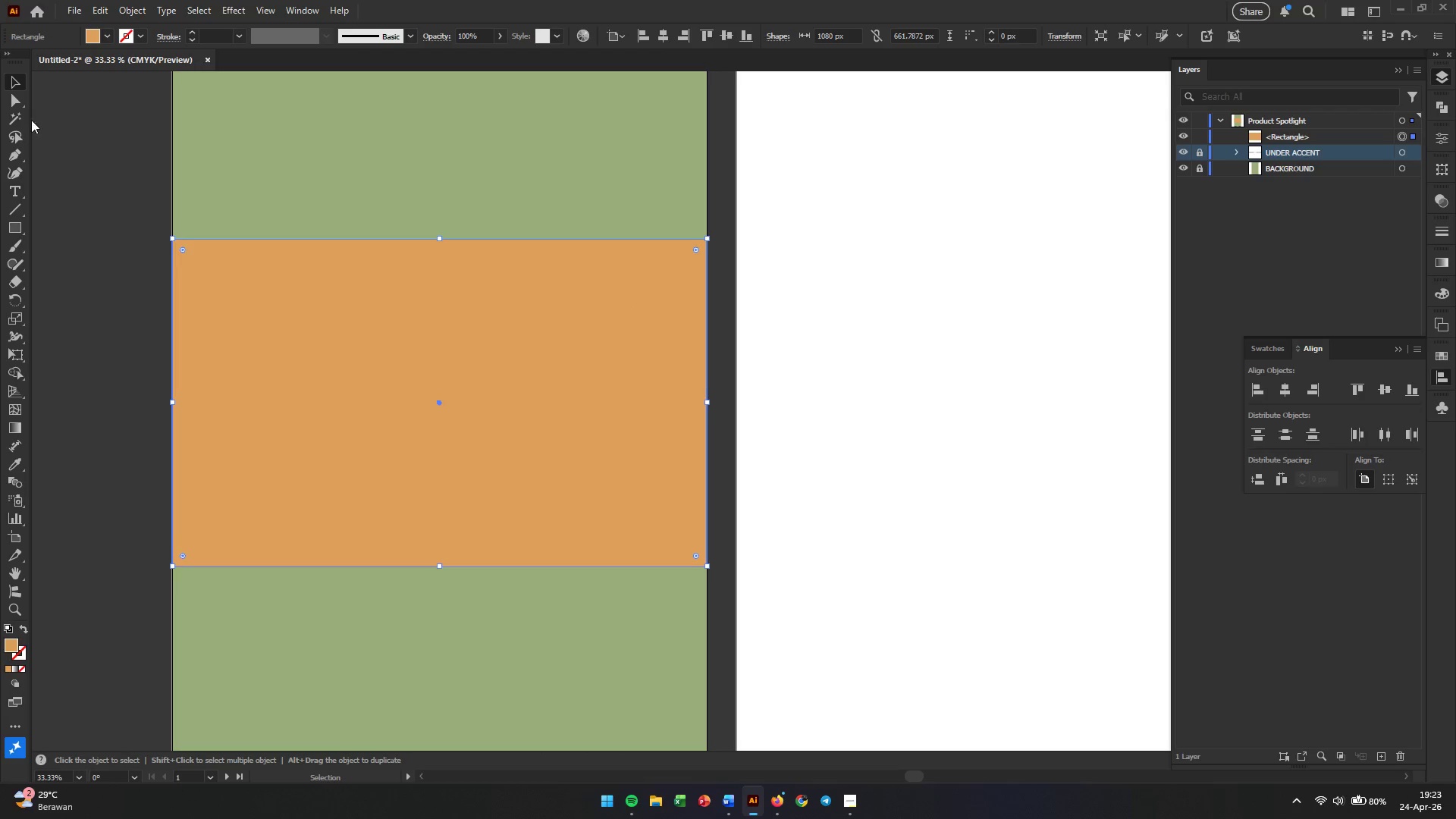 
left_click([17, 105])
 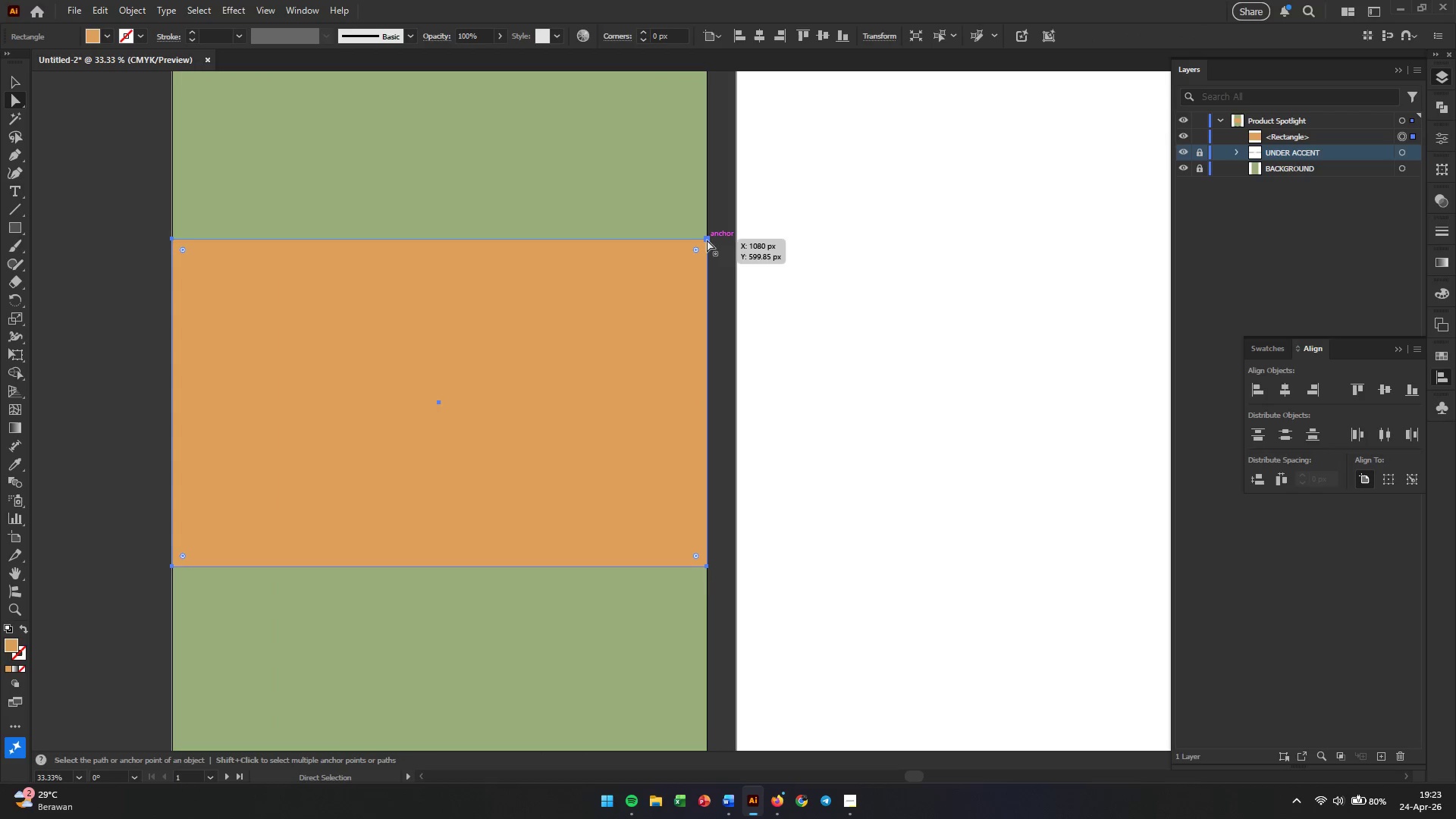 
left_click_drag(start_coordinate=[707, 240], to_coordinate=[704, 220])
 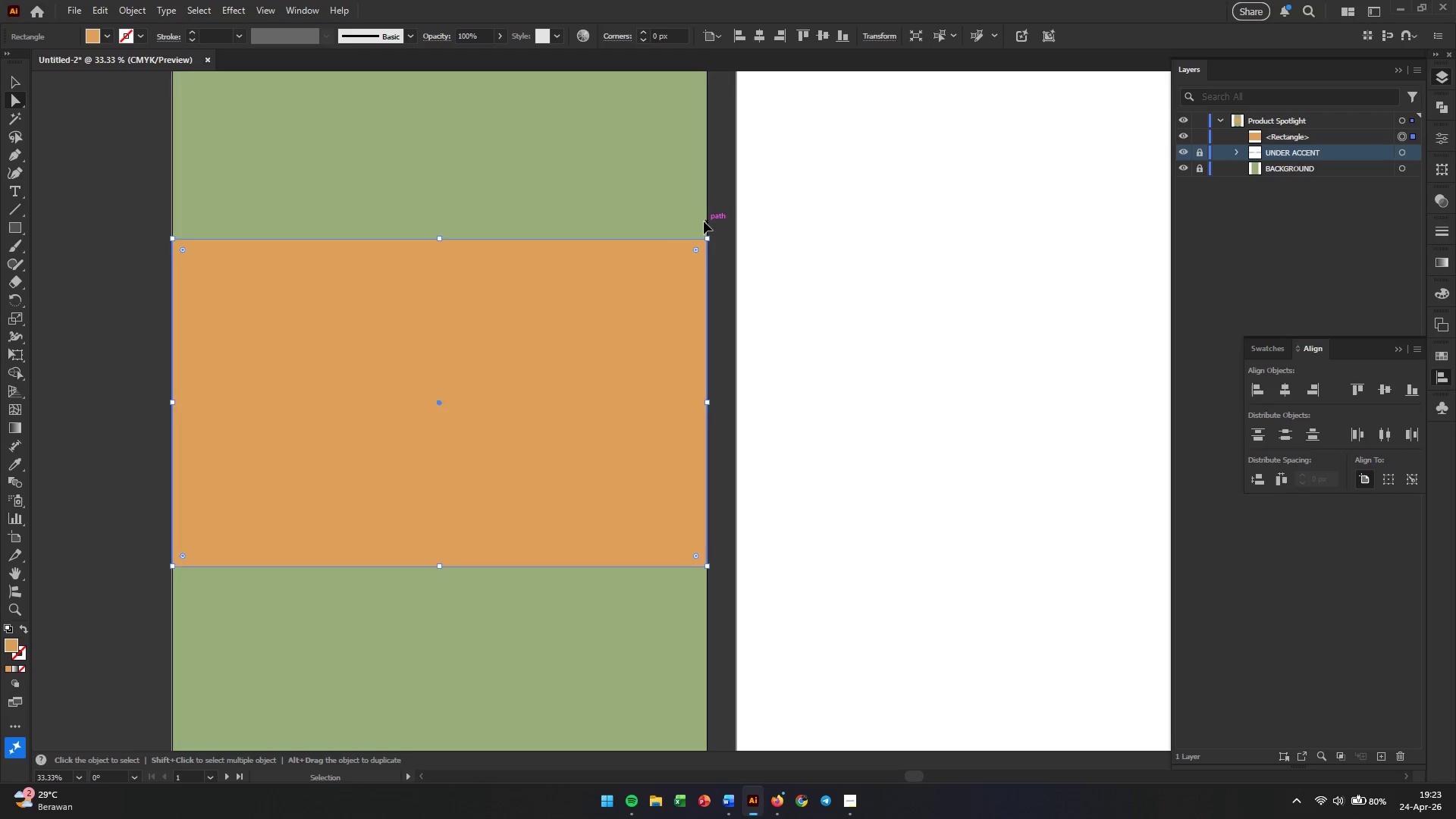 
hold_key(key=ShiftLeft, duration=0.81)
 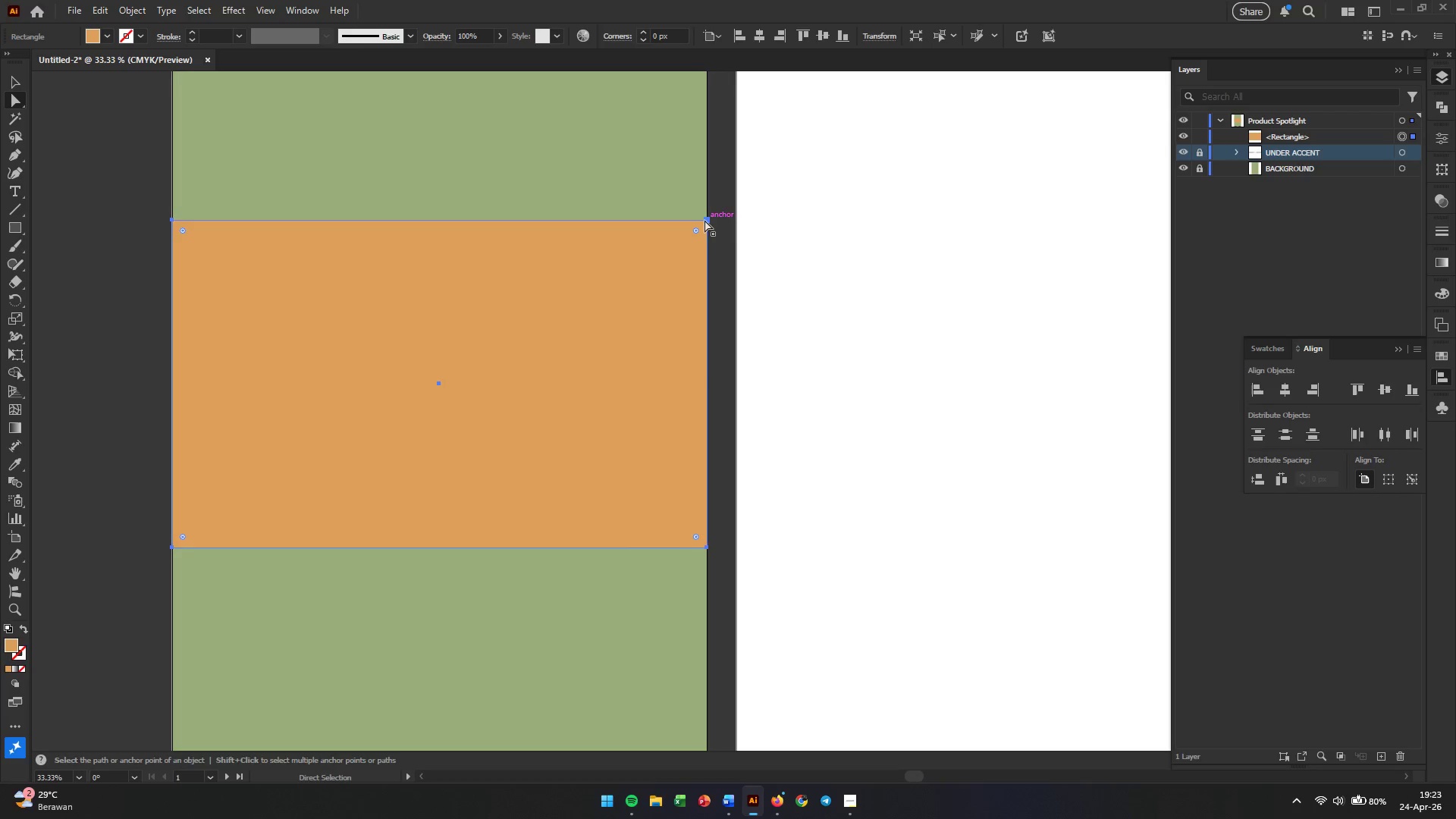 
key(Control+Z)
 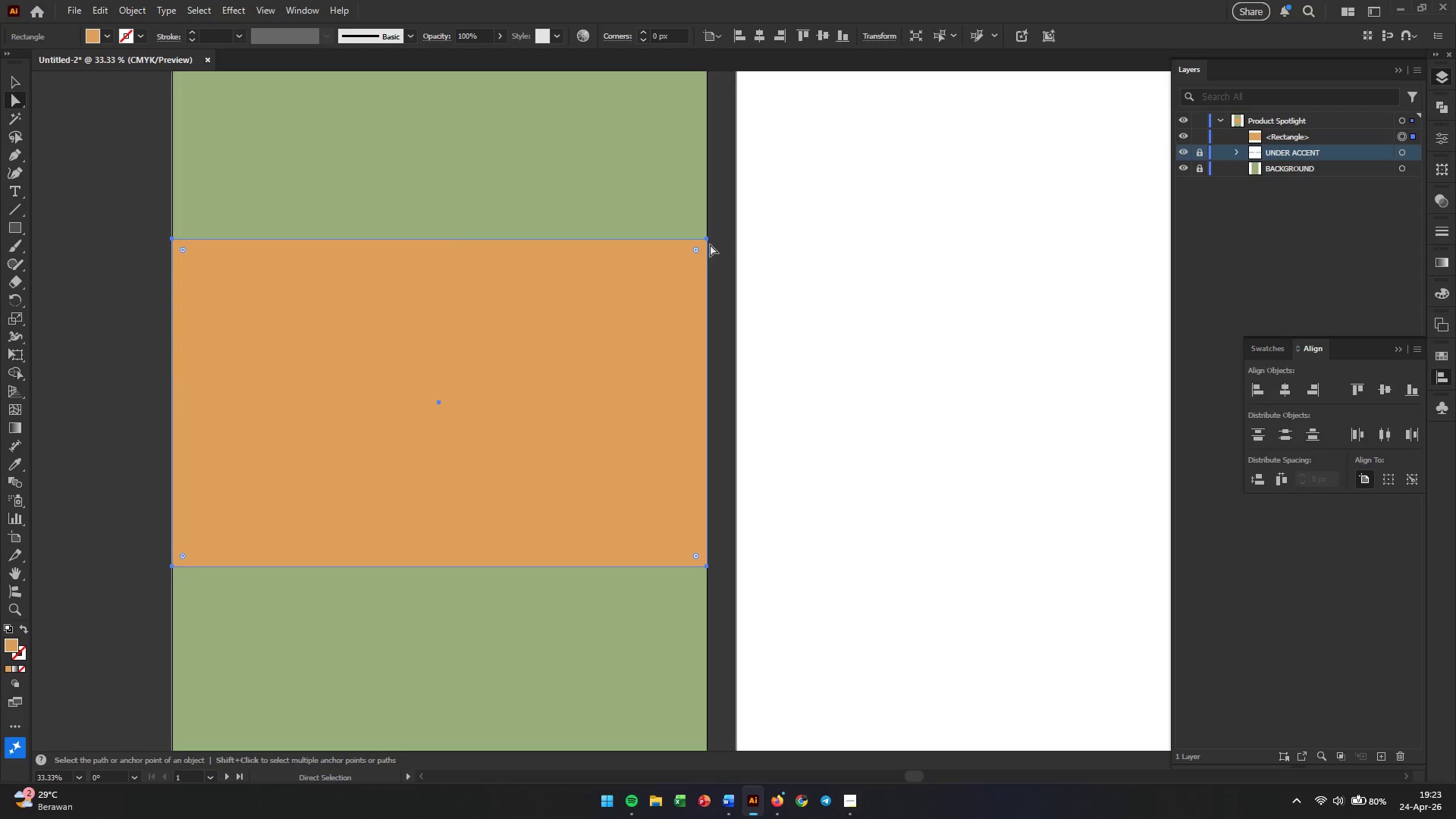 
left_click([708, 240])
 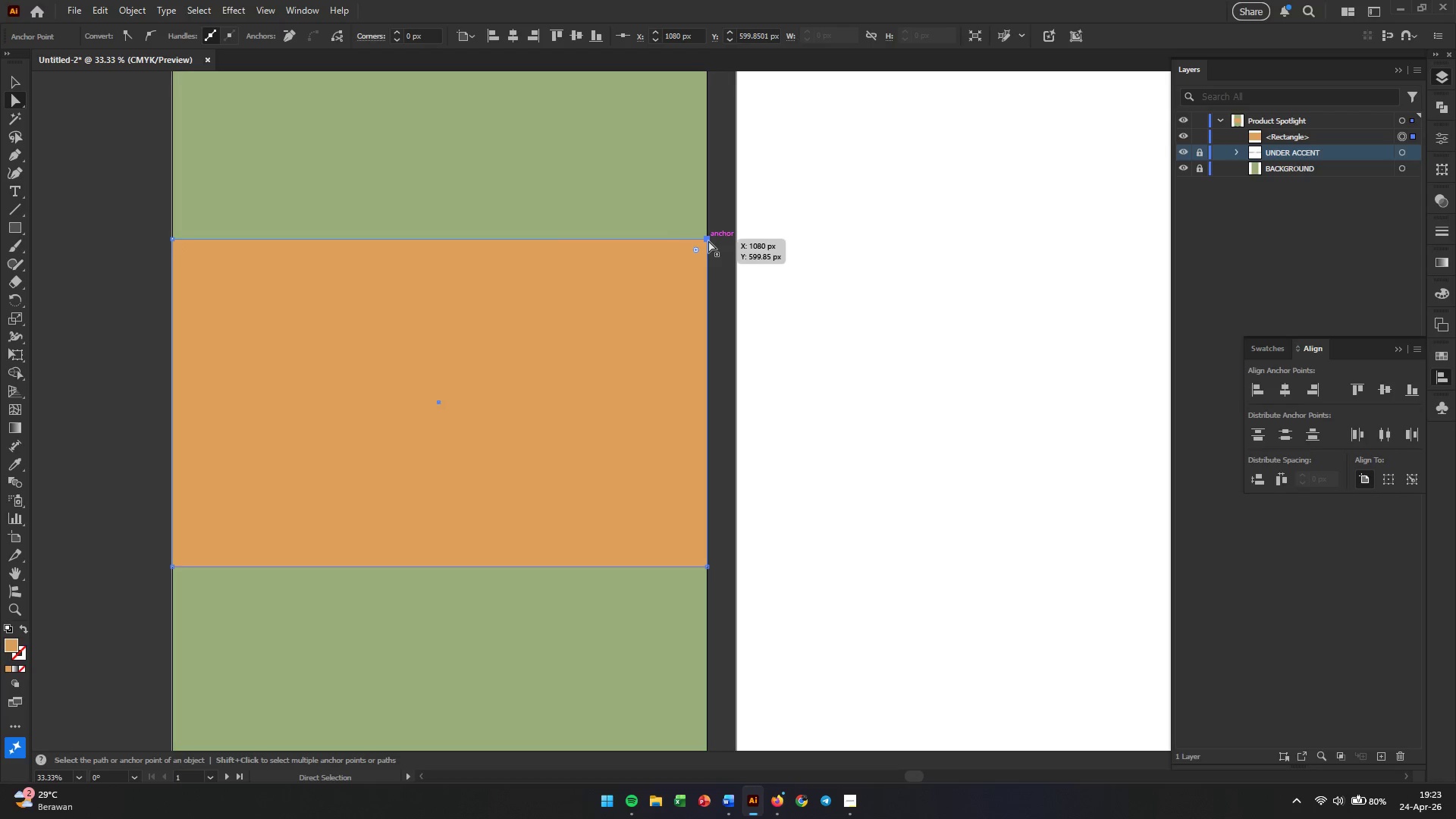 
left_click_drag(start_coordinate=[708, 240], to_coordinate=[703, 156])
 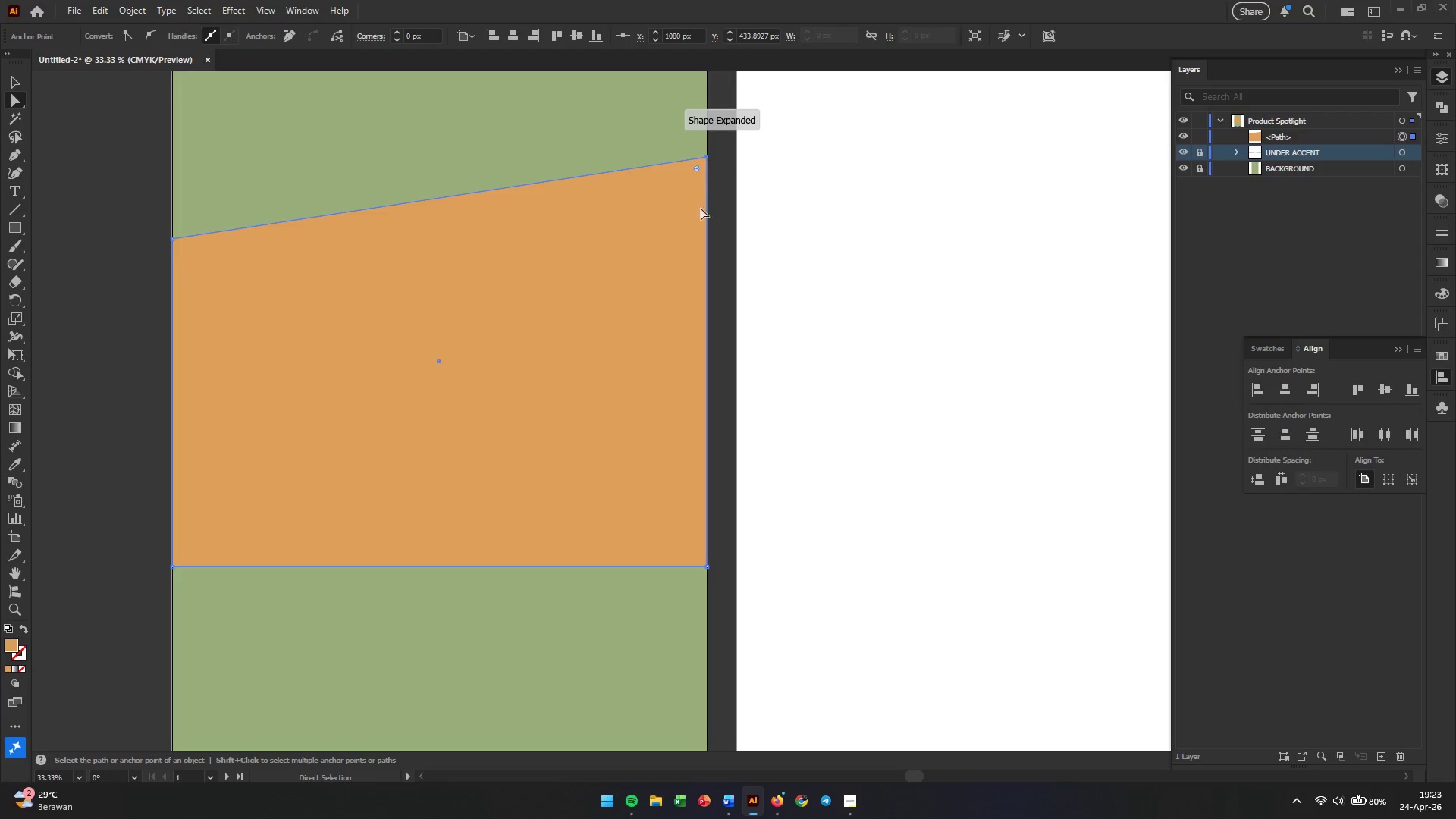 
hold_key(key=ShiftLeft, duration=3.72)
 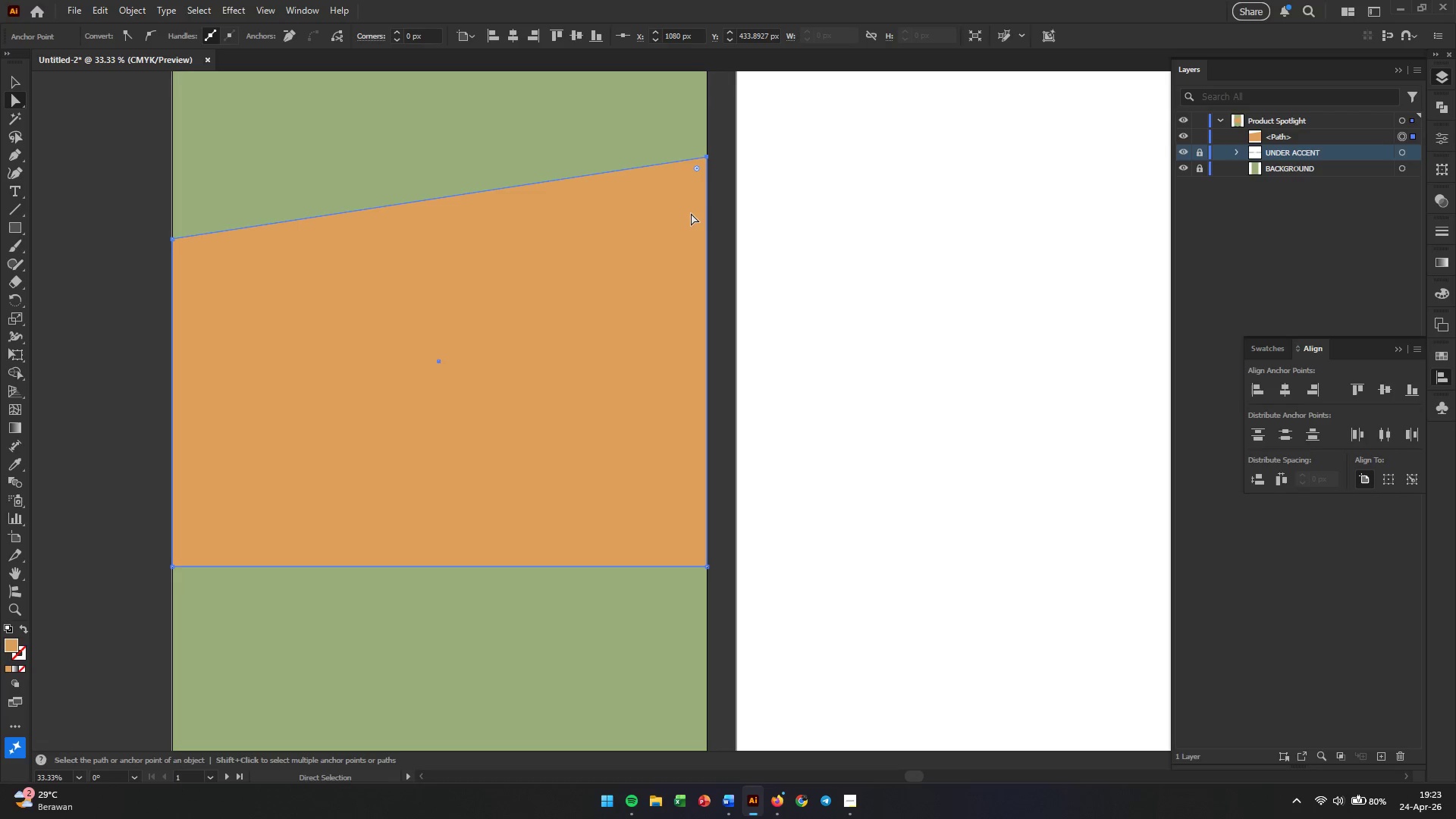 
wait(10.02)
 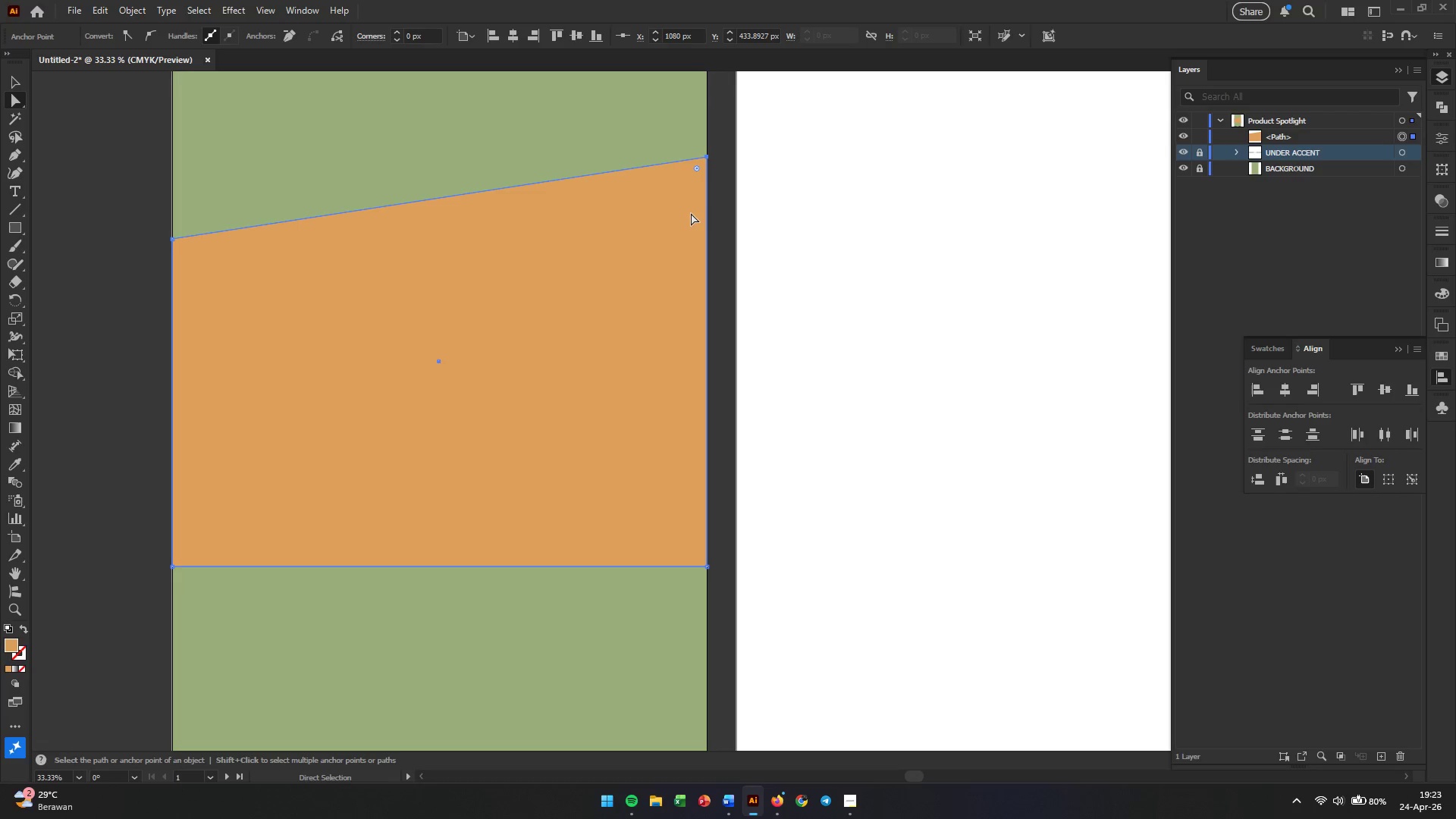 
left_click([707, 567])
 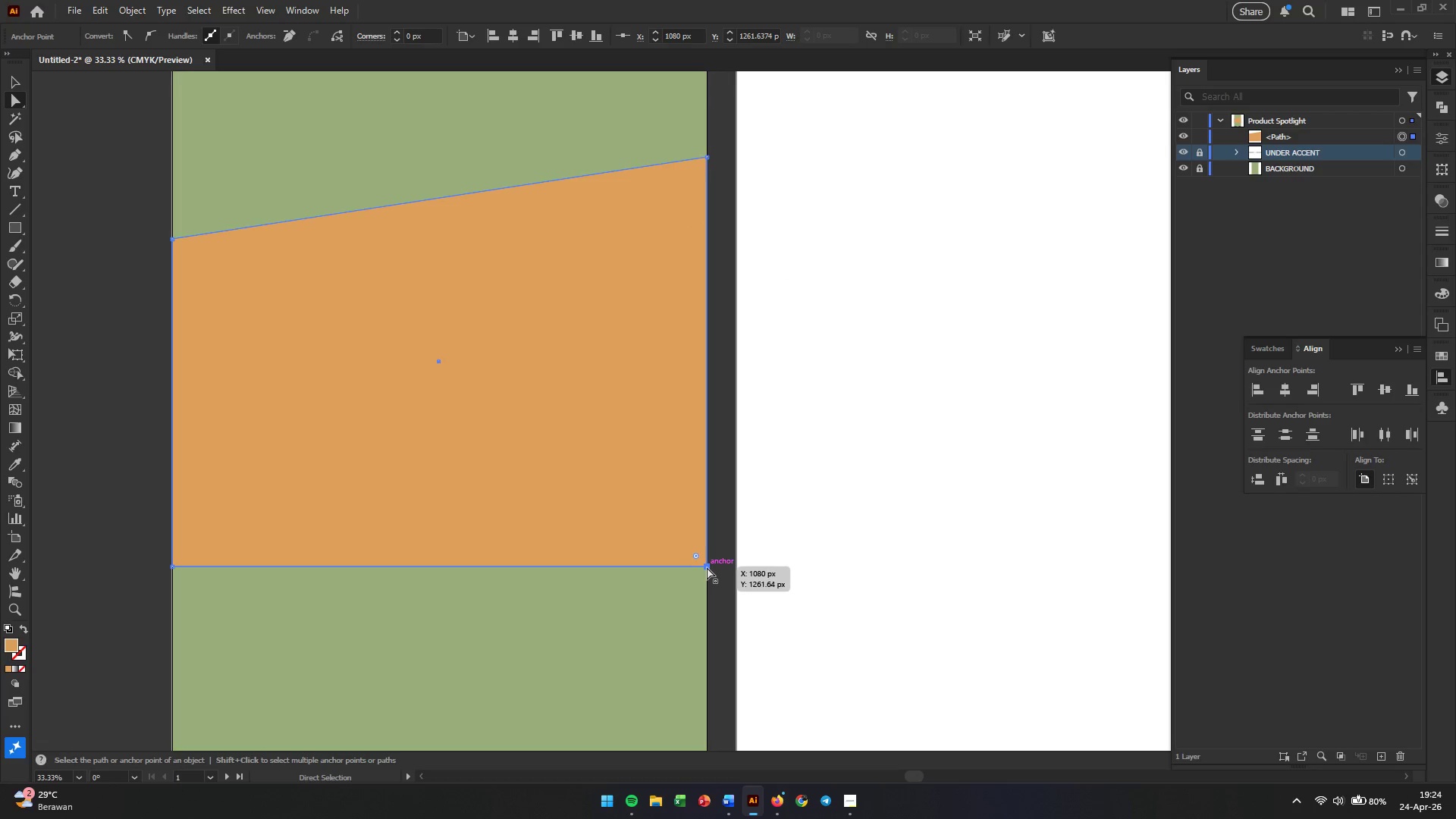 
left_click_drag(start_coordinate=[707, 567], to_coordinate=[686, 475])
 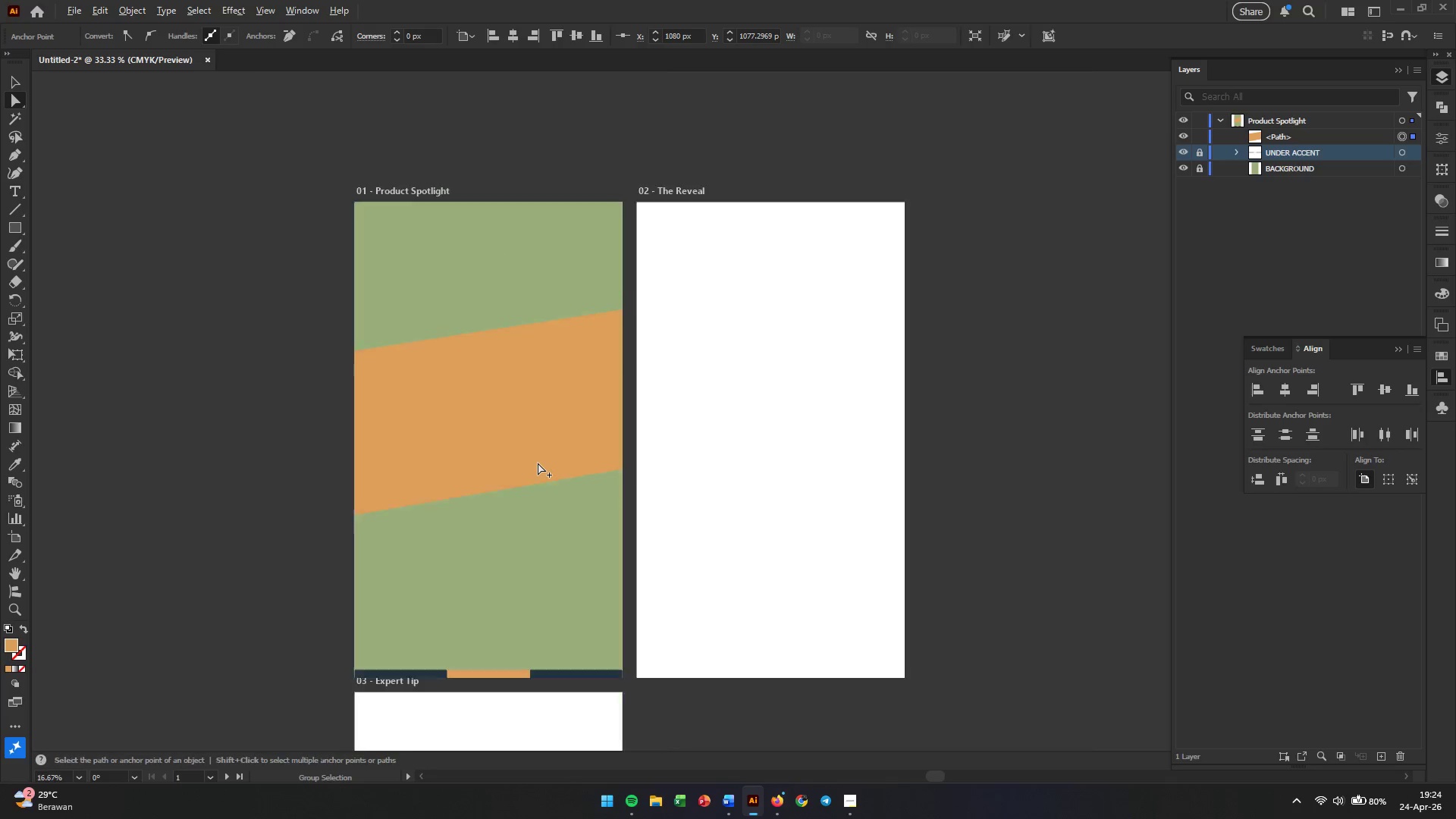 
hold_key(key=ShiftLeft, duration=6.11)
 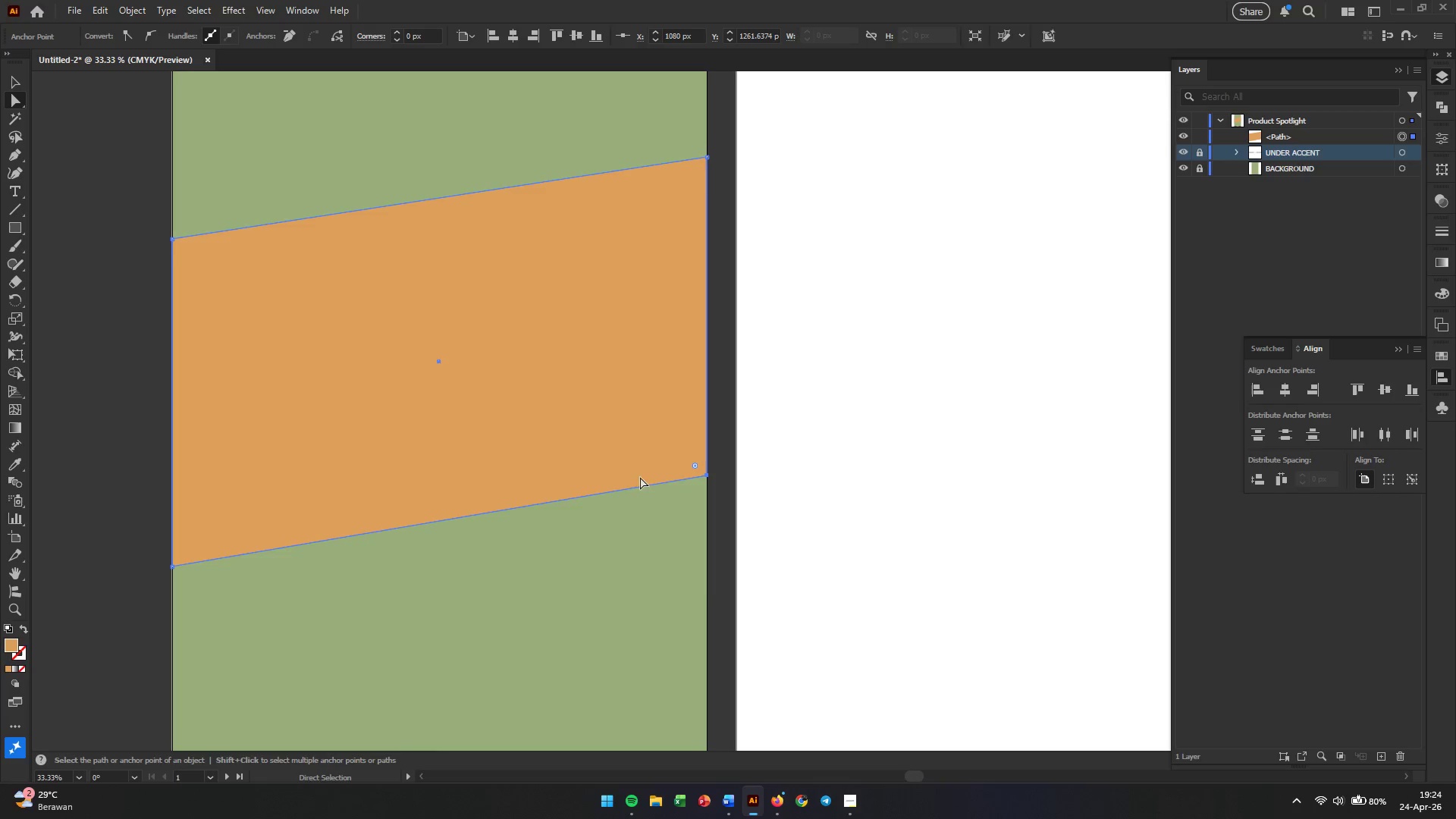 
hold_key(key=AltLeft, duration=1.02)
scroll: coordinate [538, 463], scroll_direction: down, amount: 2.0
 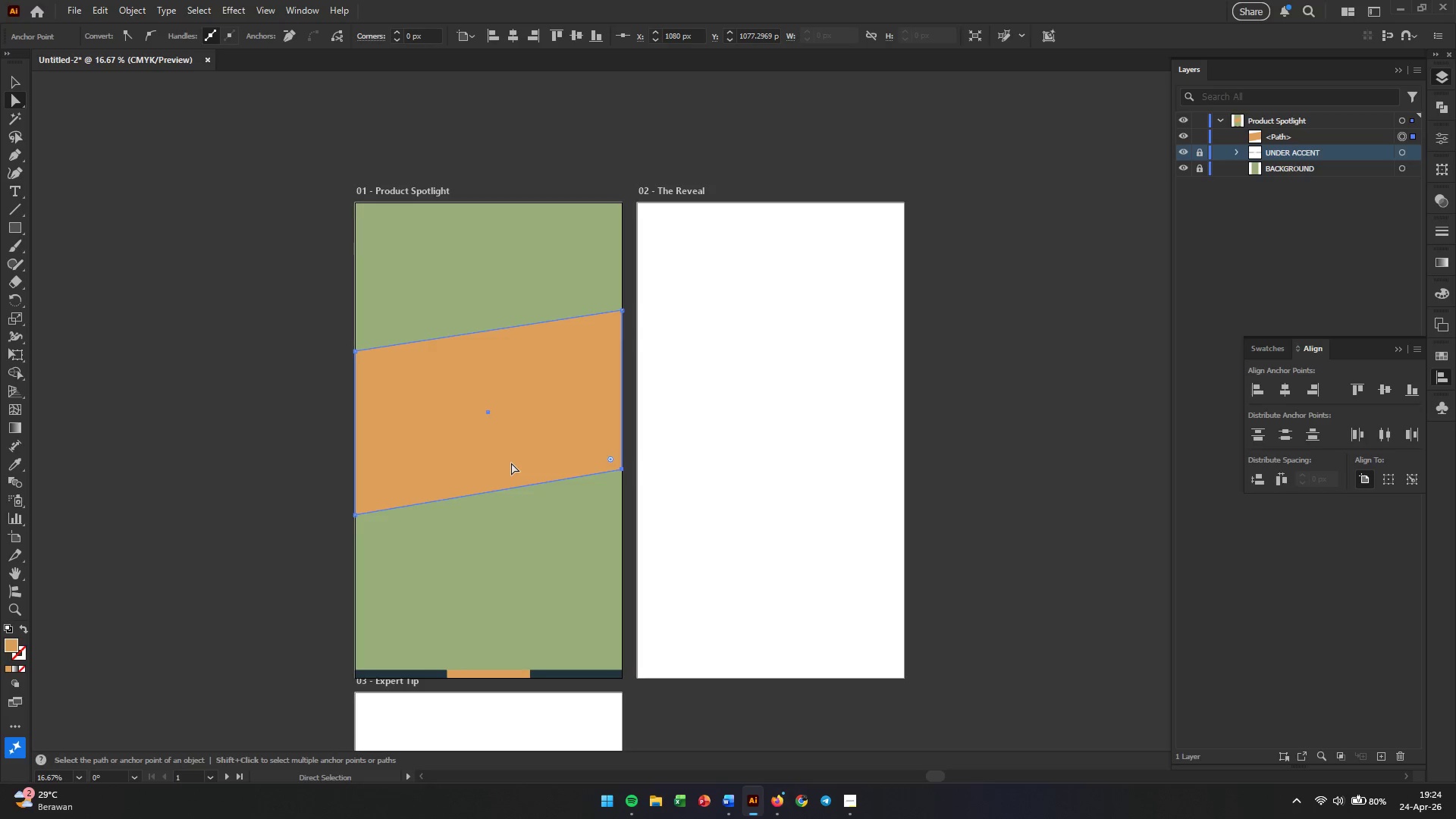 
key(Alt+V)
 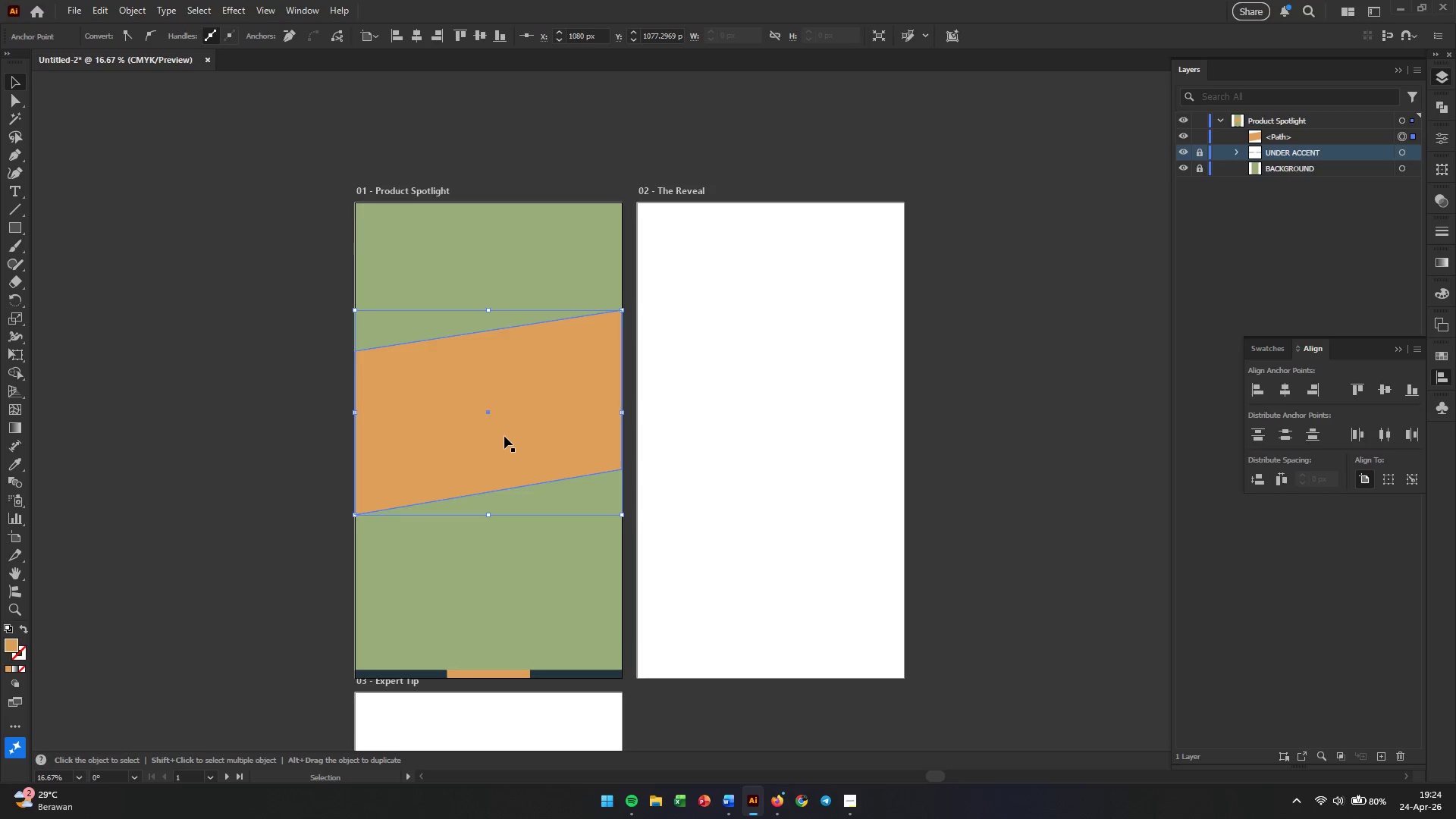 
left_click_drag(start_coordinate=[504, 436], to_coordinate=[504, 441])
 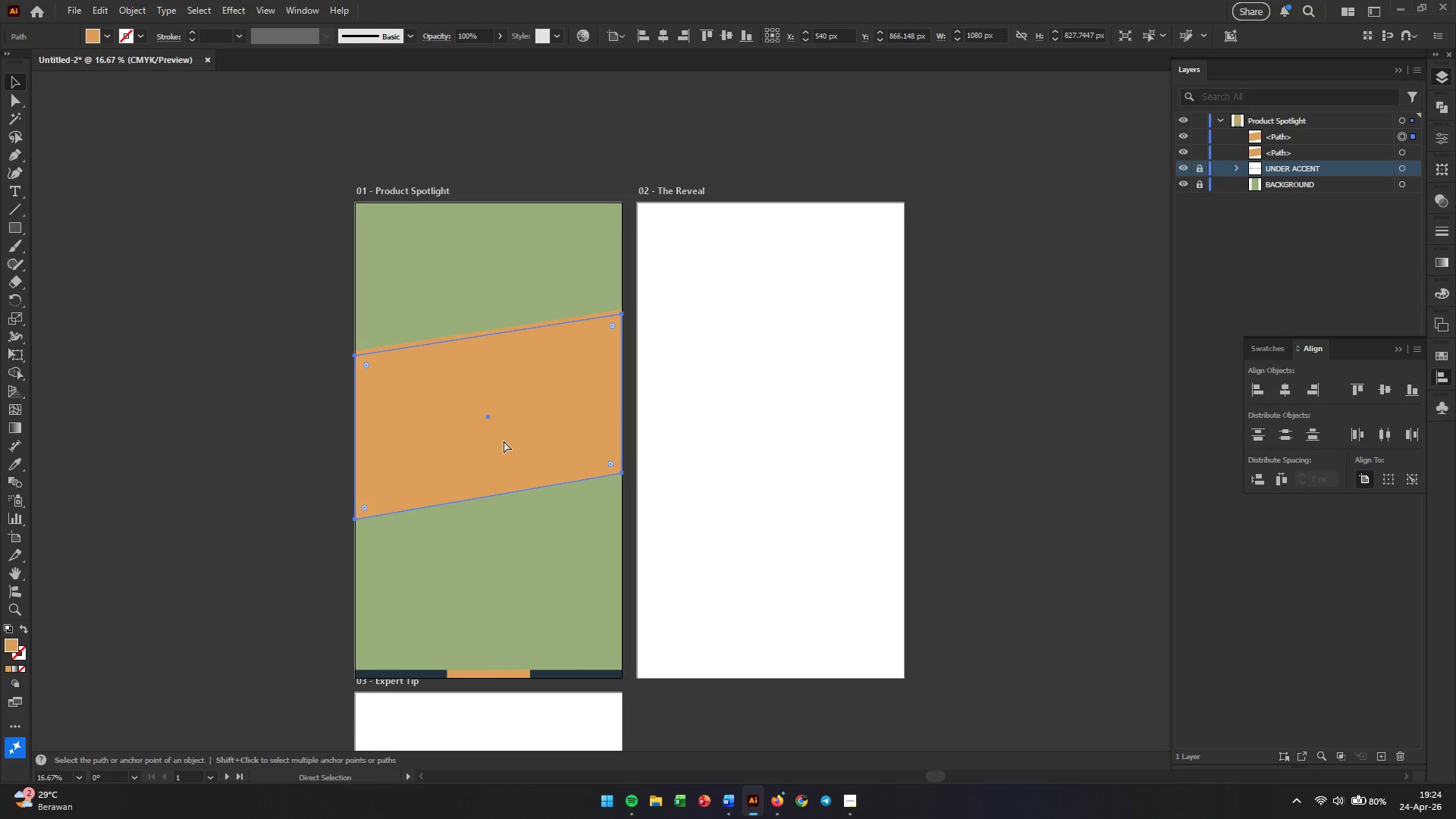 
hold_key(key=AltLeft, duration=0.91)
 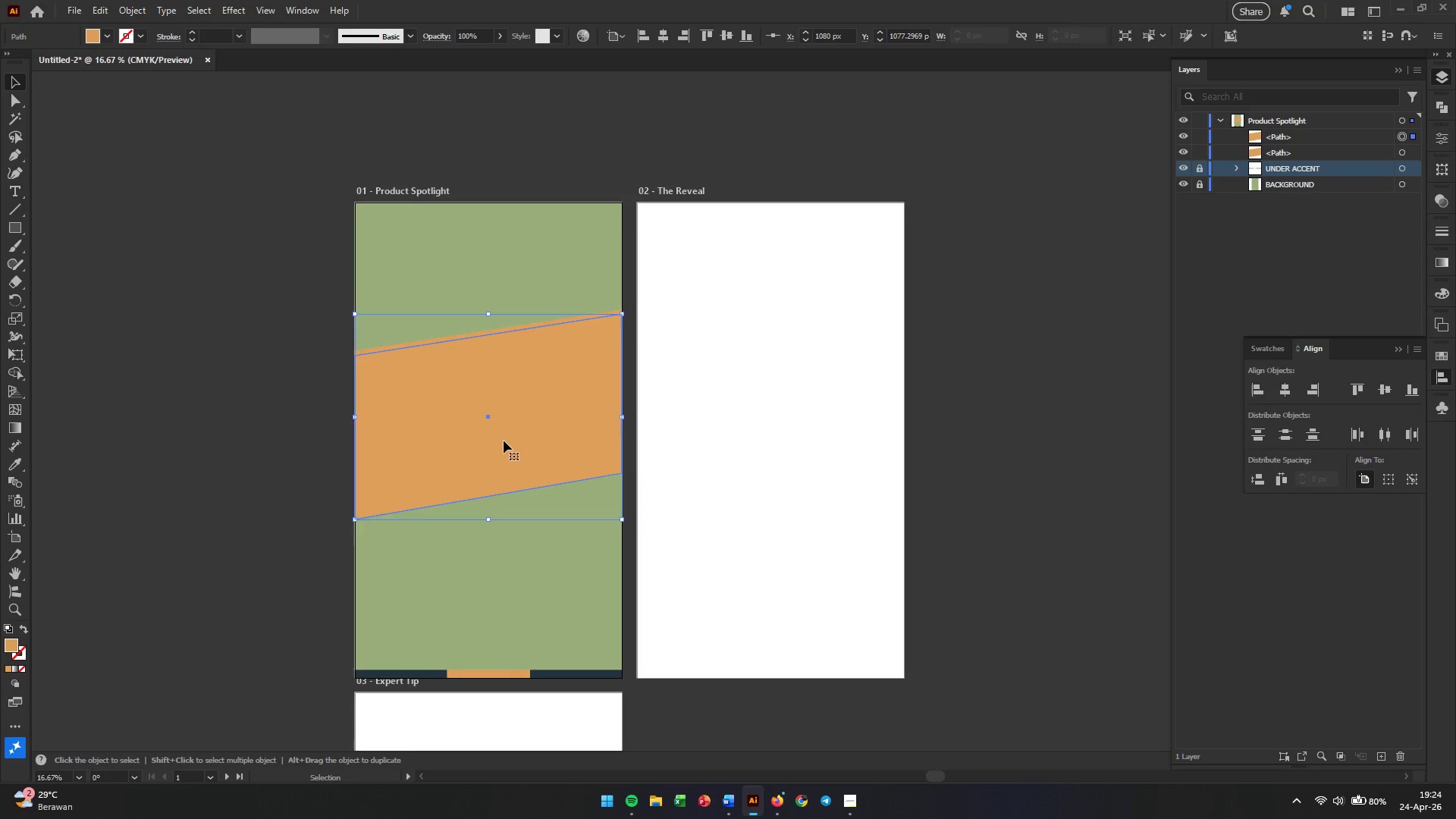 
key(Control+Z)
 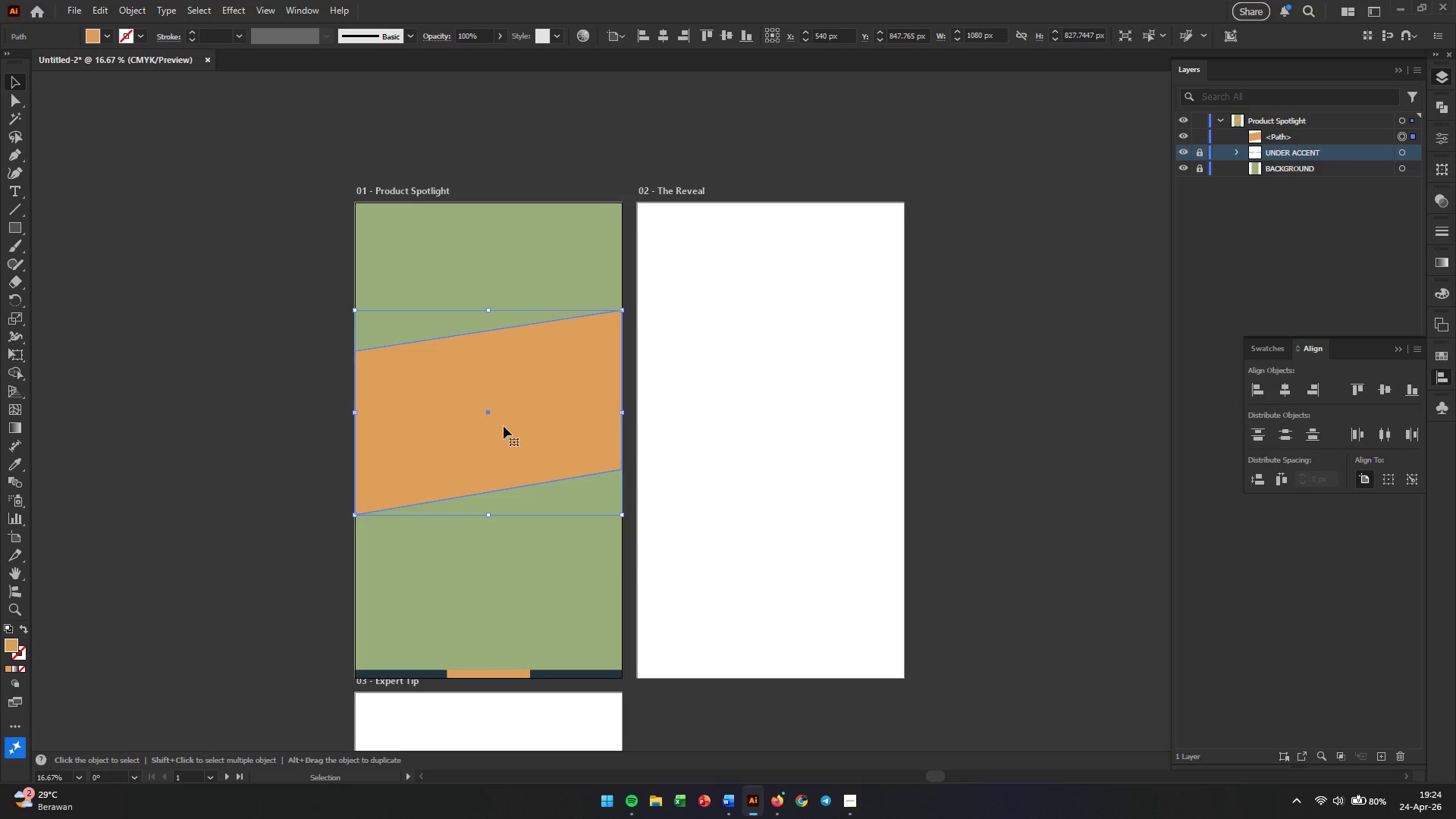 
left_click_drag(start_coordinate=[504, 430], to_coordinate=[504, 447])
 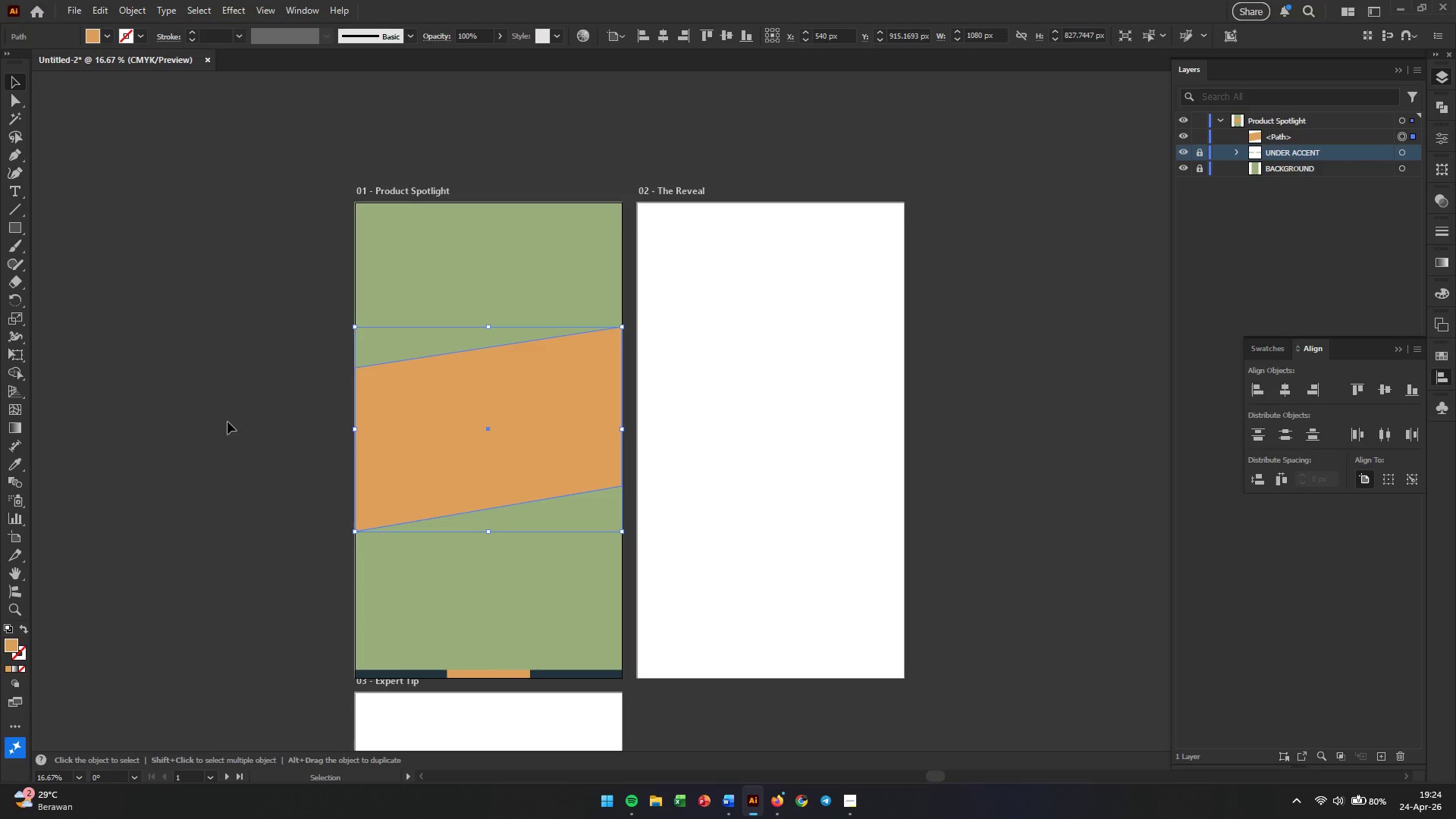 
hold_key(key=ShiftLeft, duration=2.66)
 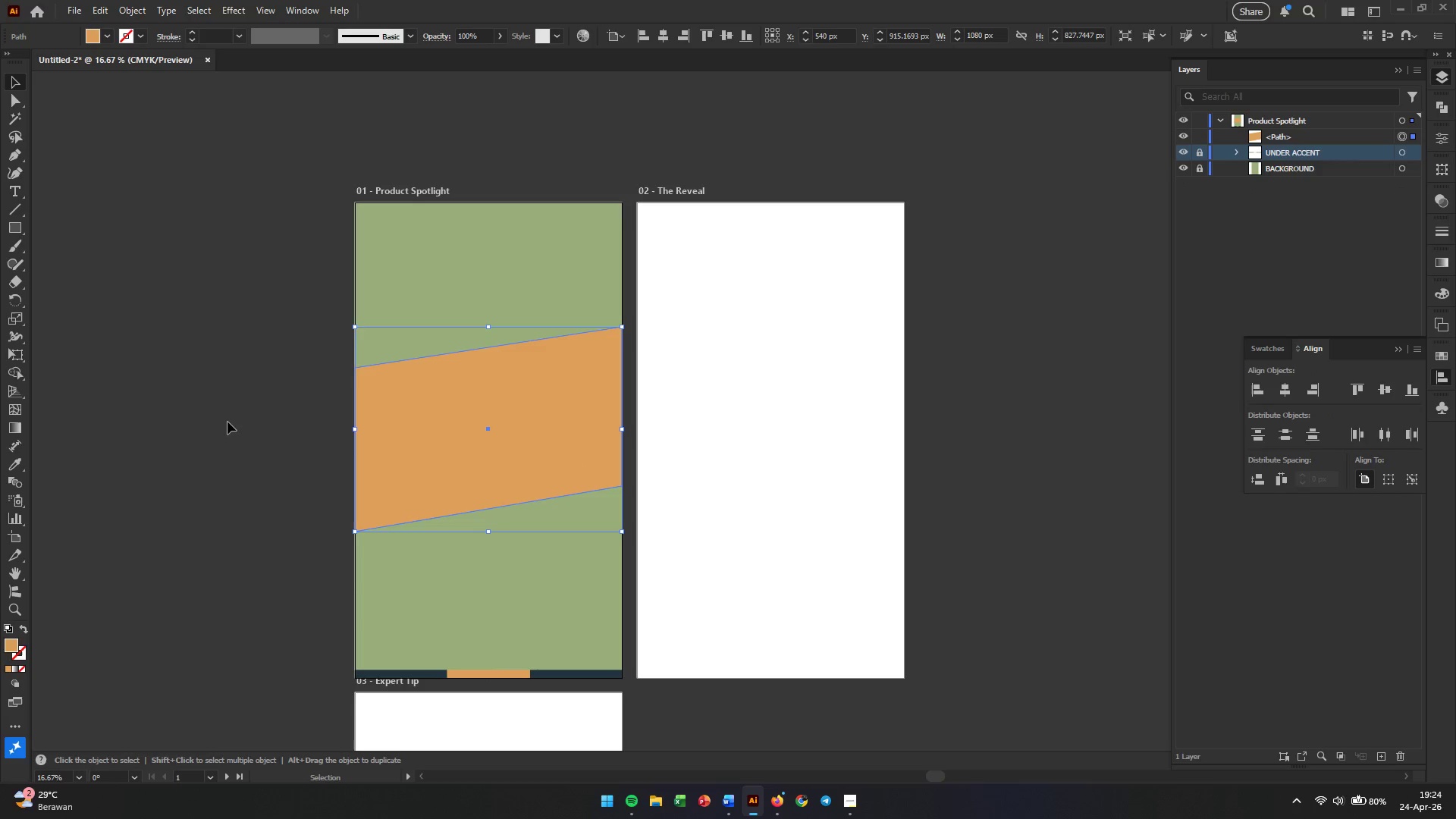 
left_click([227, 422])
 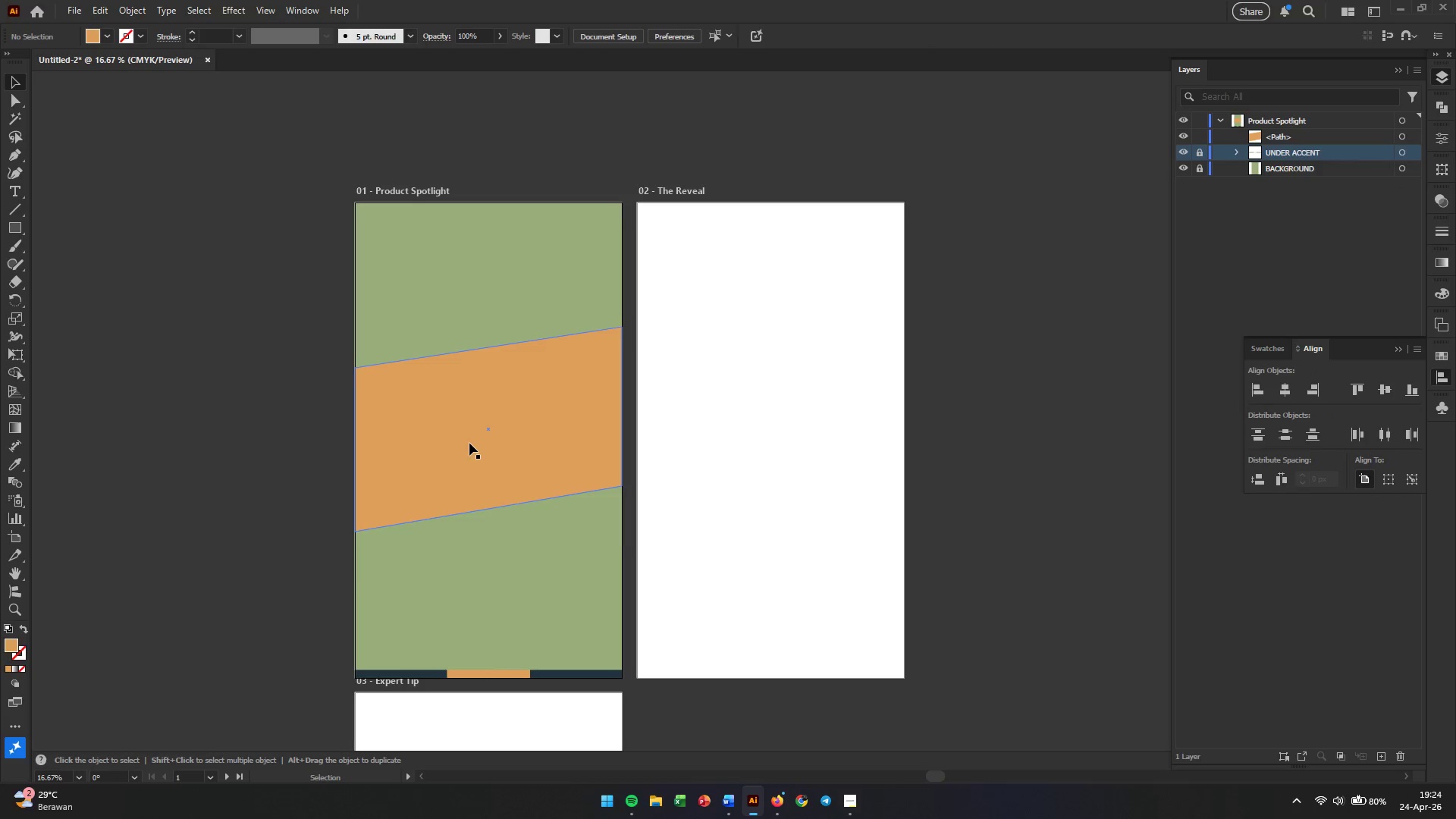 
left_click([471, 443])
 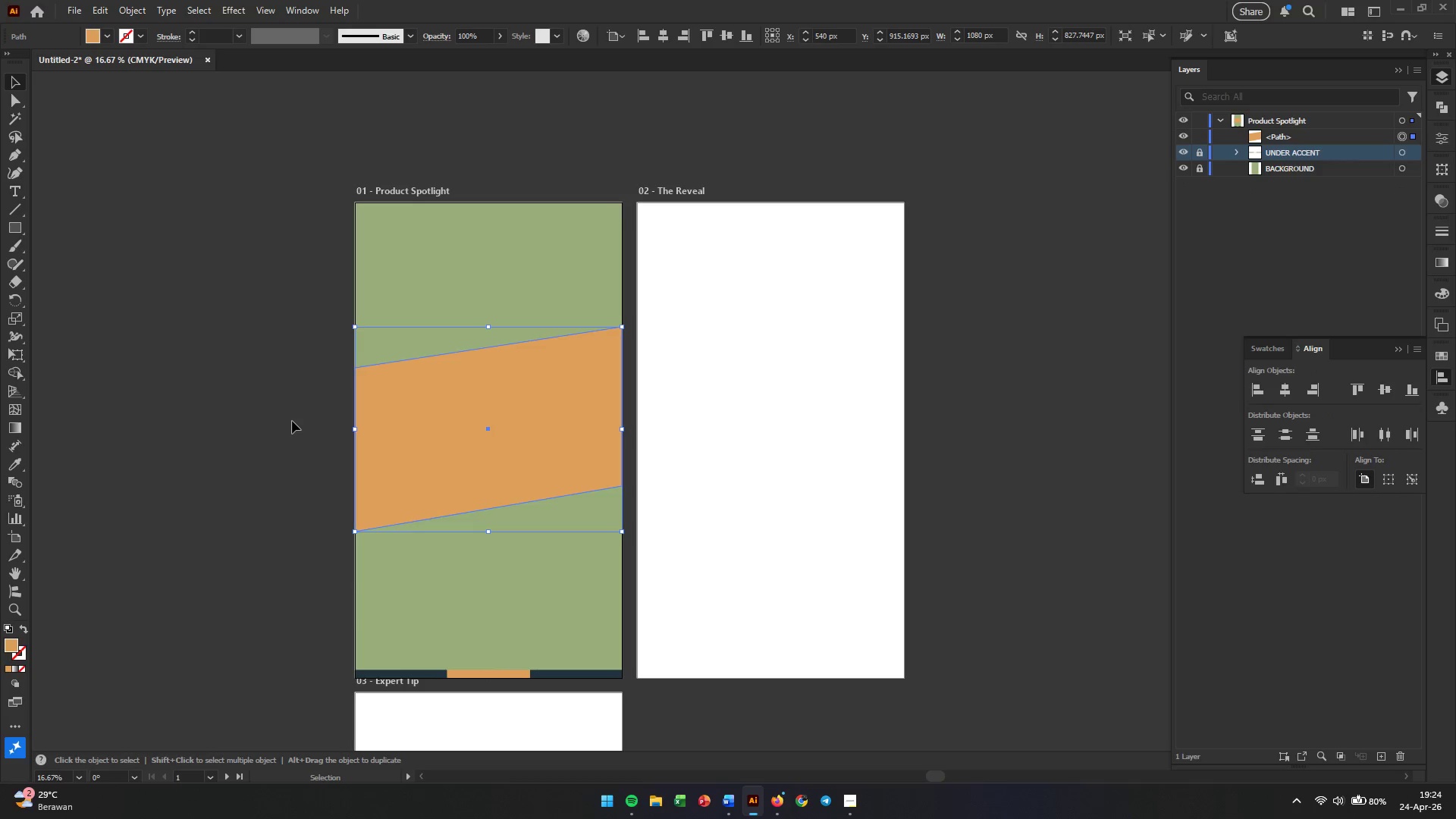 
left_click([406, 476])
 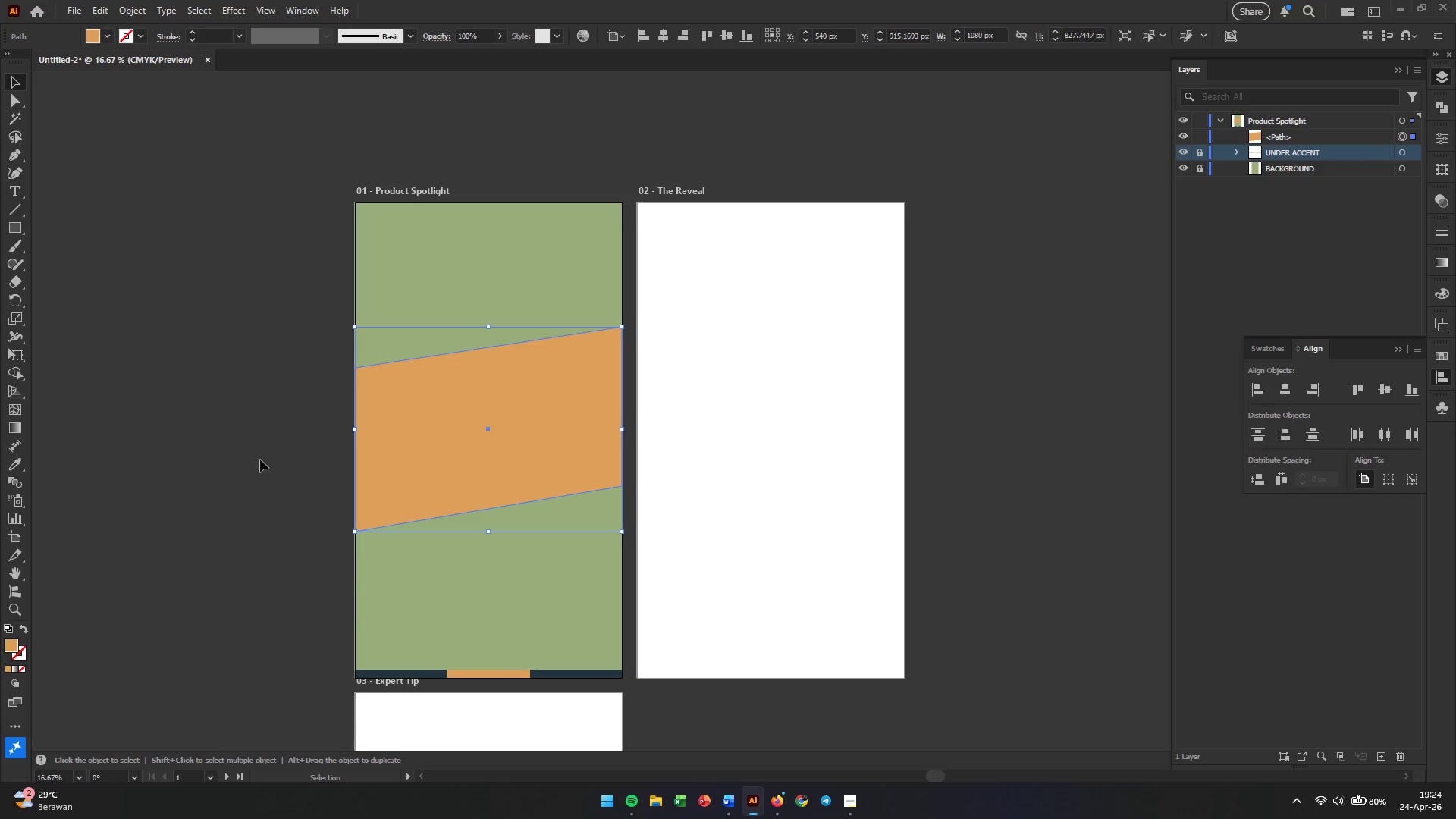 
left_click([182, 442])
 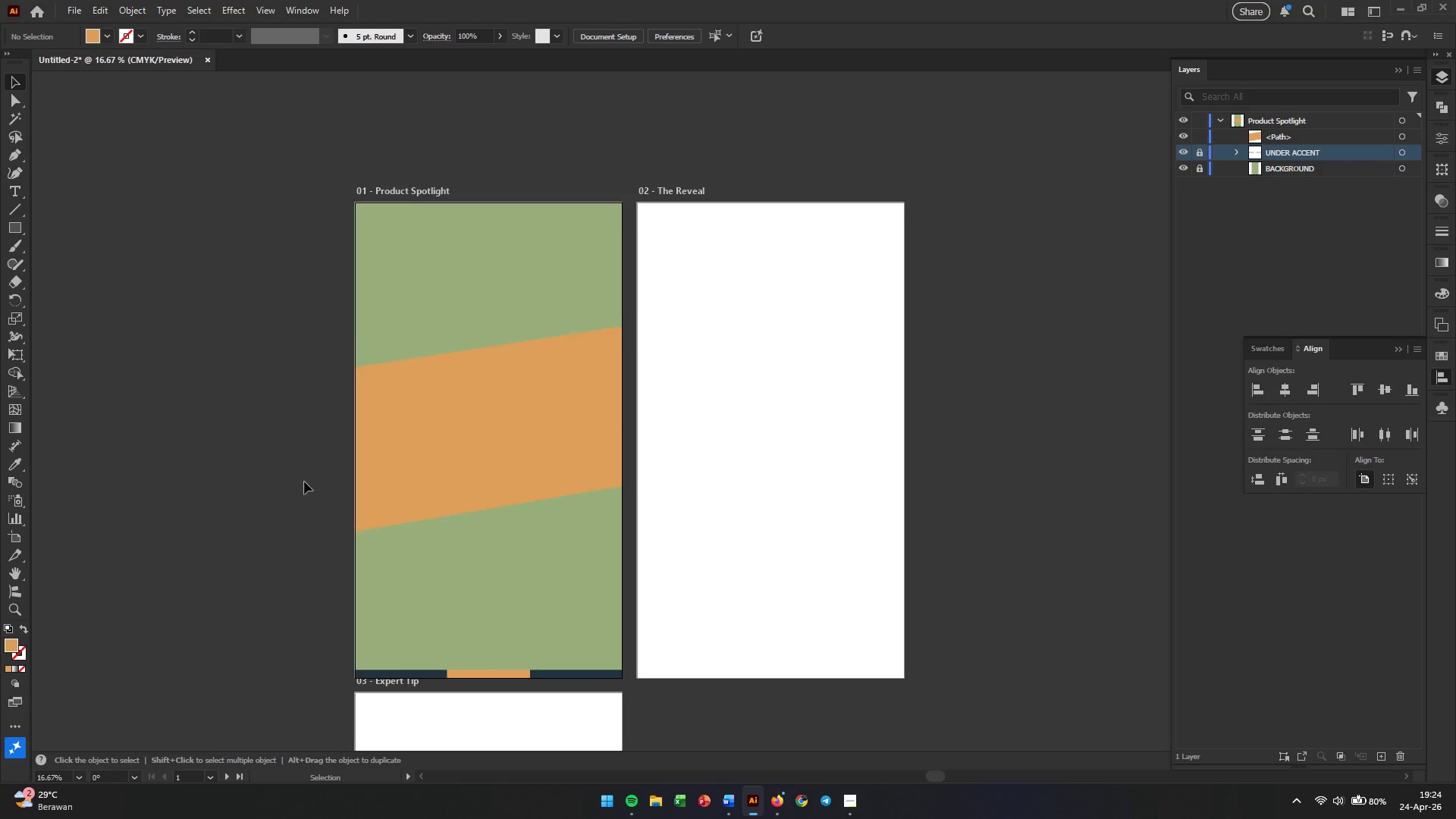 
hold_key(key=AltLeft, duration=0.45)
scroll: coordinate [331, 479], scroll_direction: up, amount: 2.0
 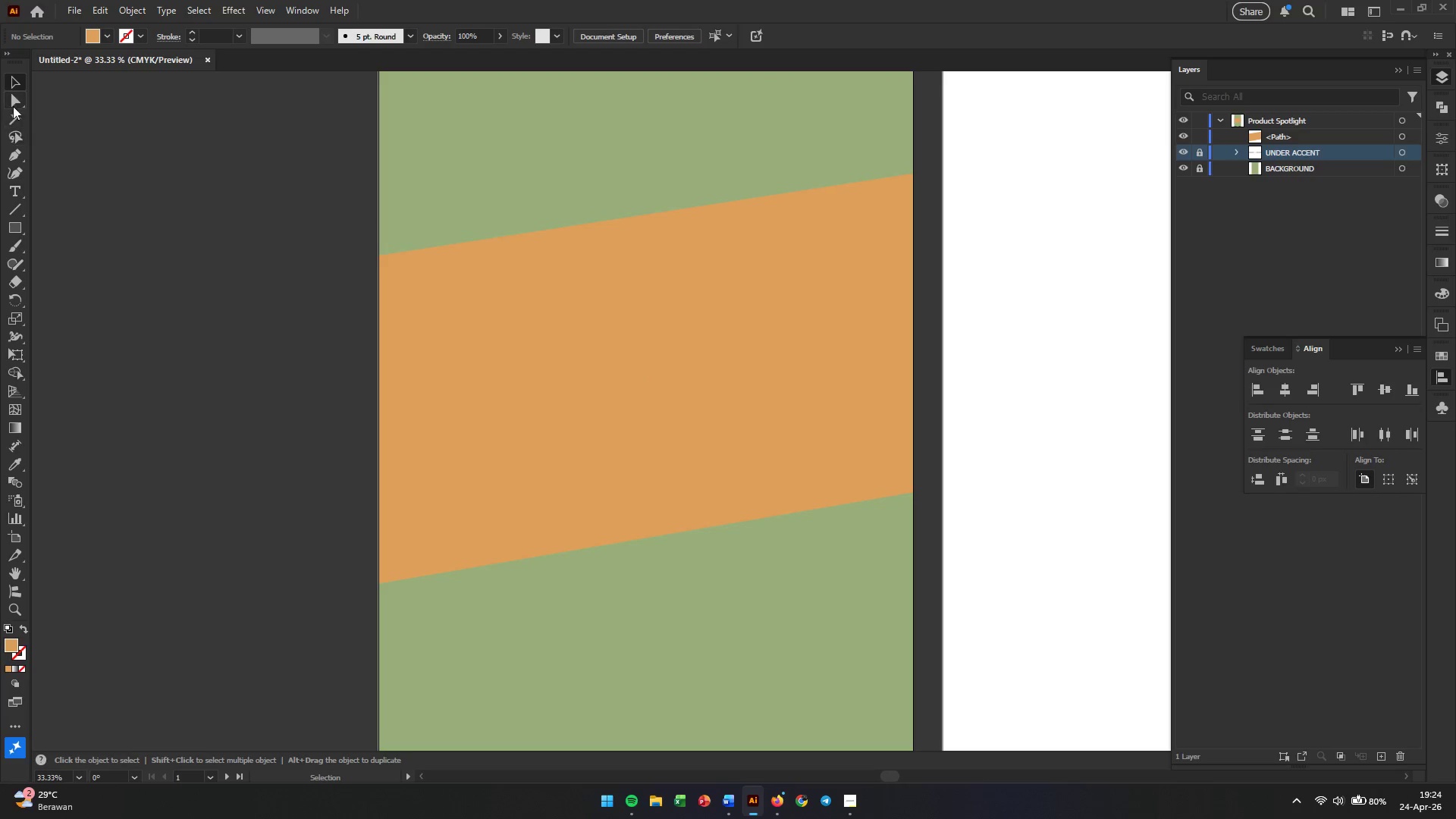 
left_click([16, 101])
 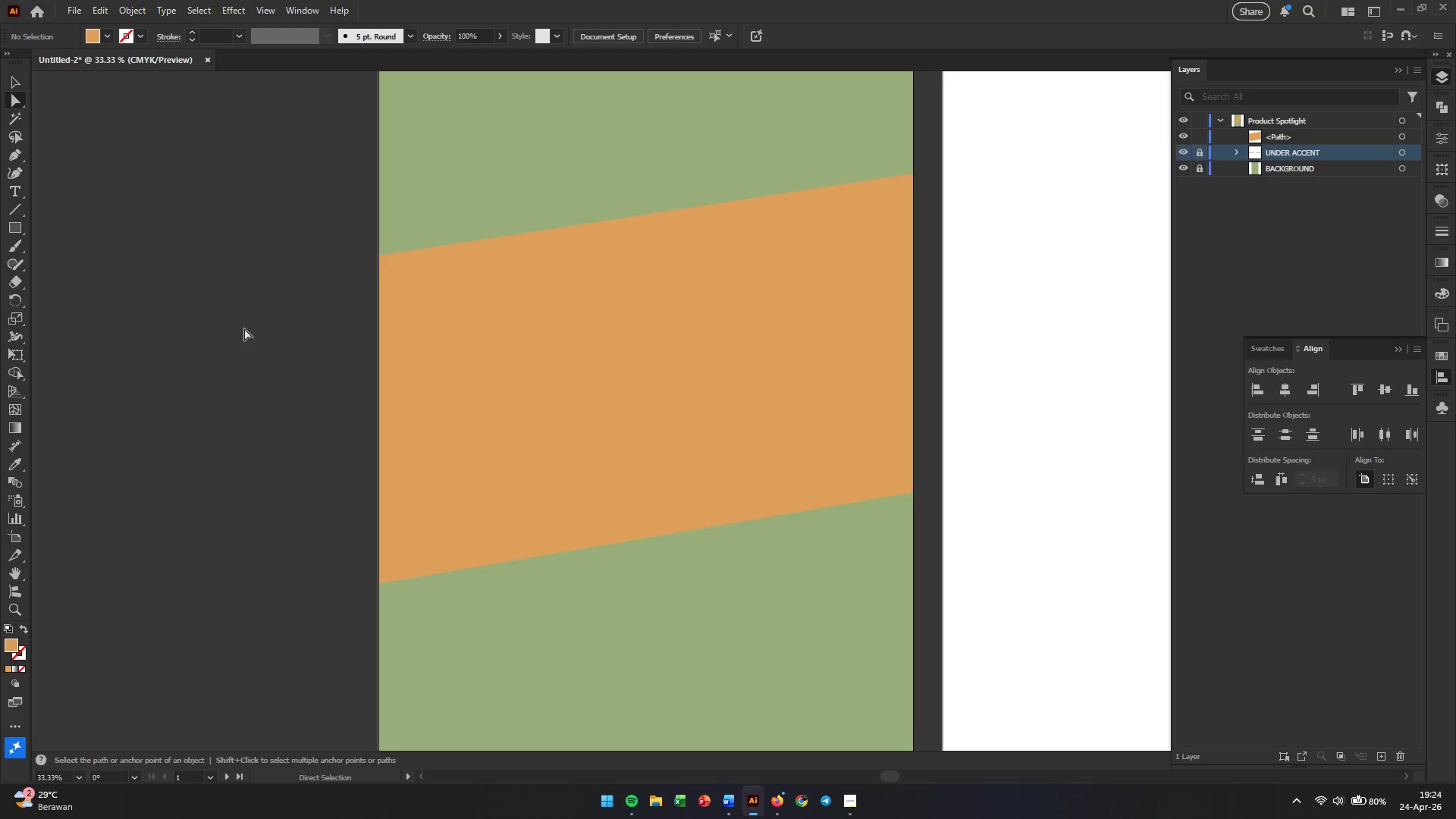 
left_click_drag(start_coordinate=[244, 328], to_coordinate=[530, 527])
 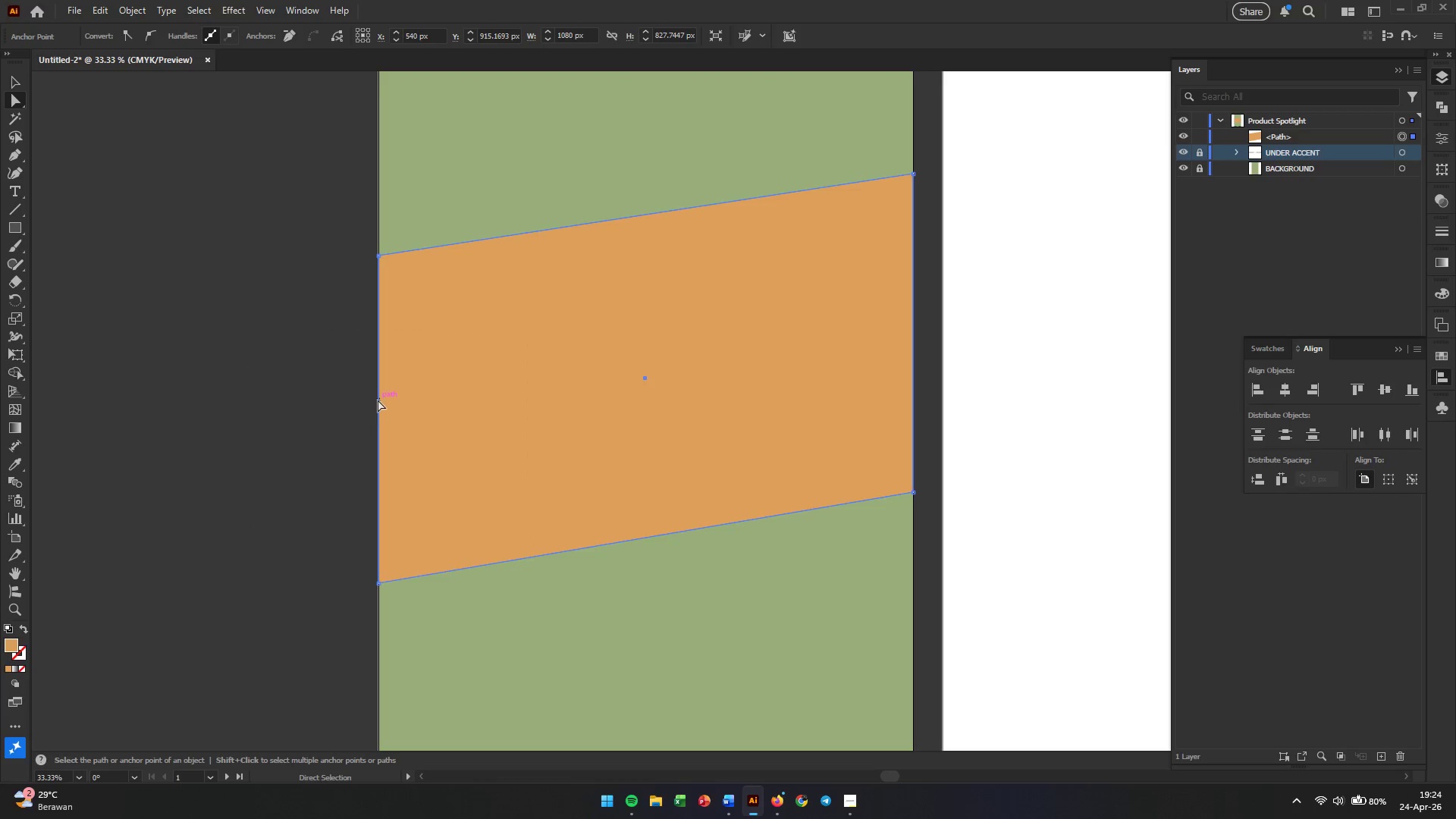 
left_click_drag(start_coordinate=[379, 394], to_coordinate=[372, 459])
 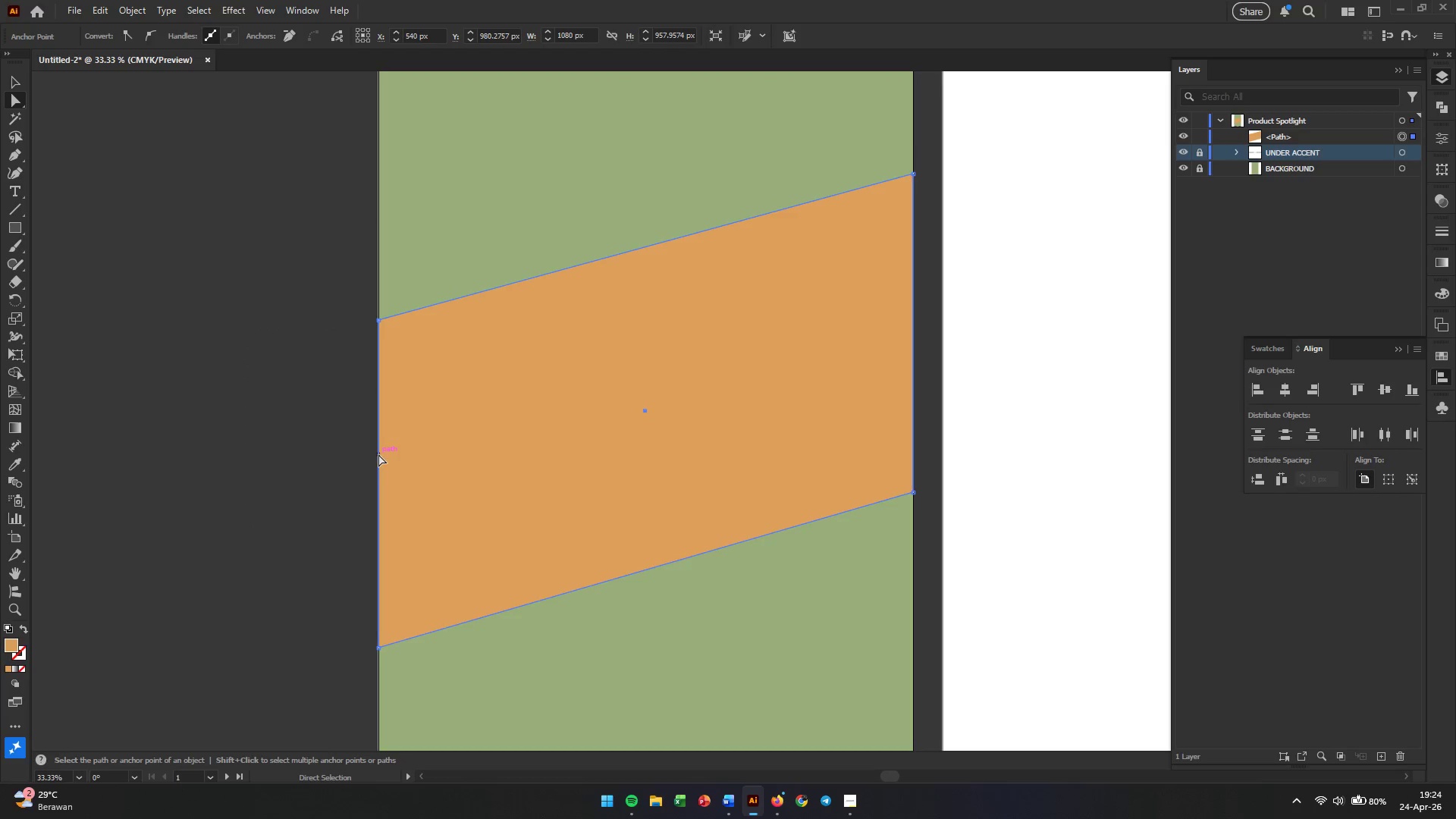 
hold_key(key=ShiftLeft, duration=2.09)
 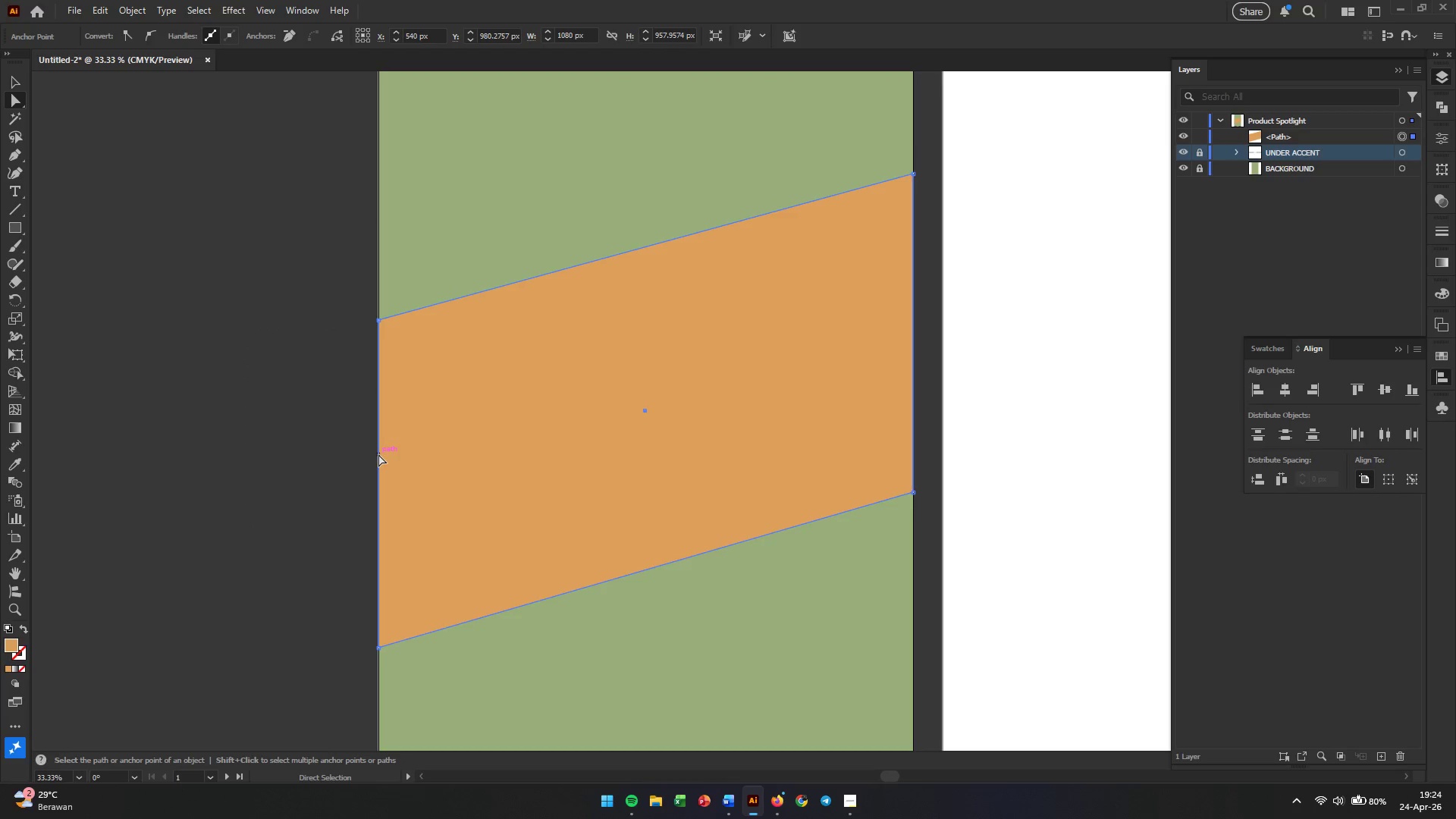 
key(Shift+V)
 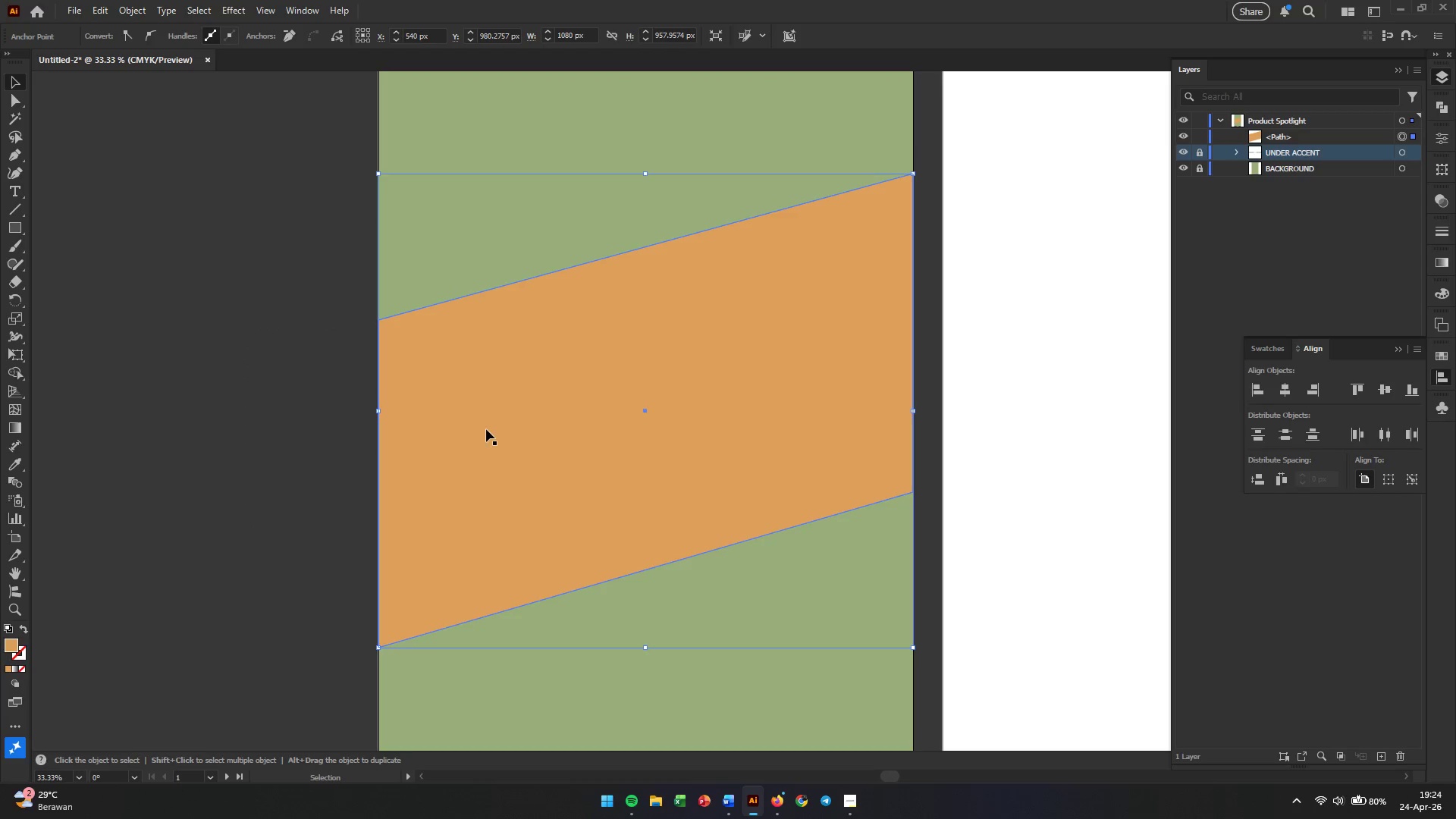 
hold_key(key=MetaLeft, duration=2.81)
scroll: coordinate [492, 426], scroll_direction: none, amount: 0.0
 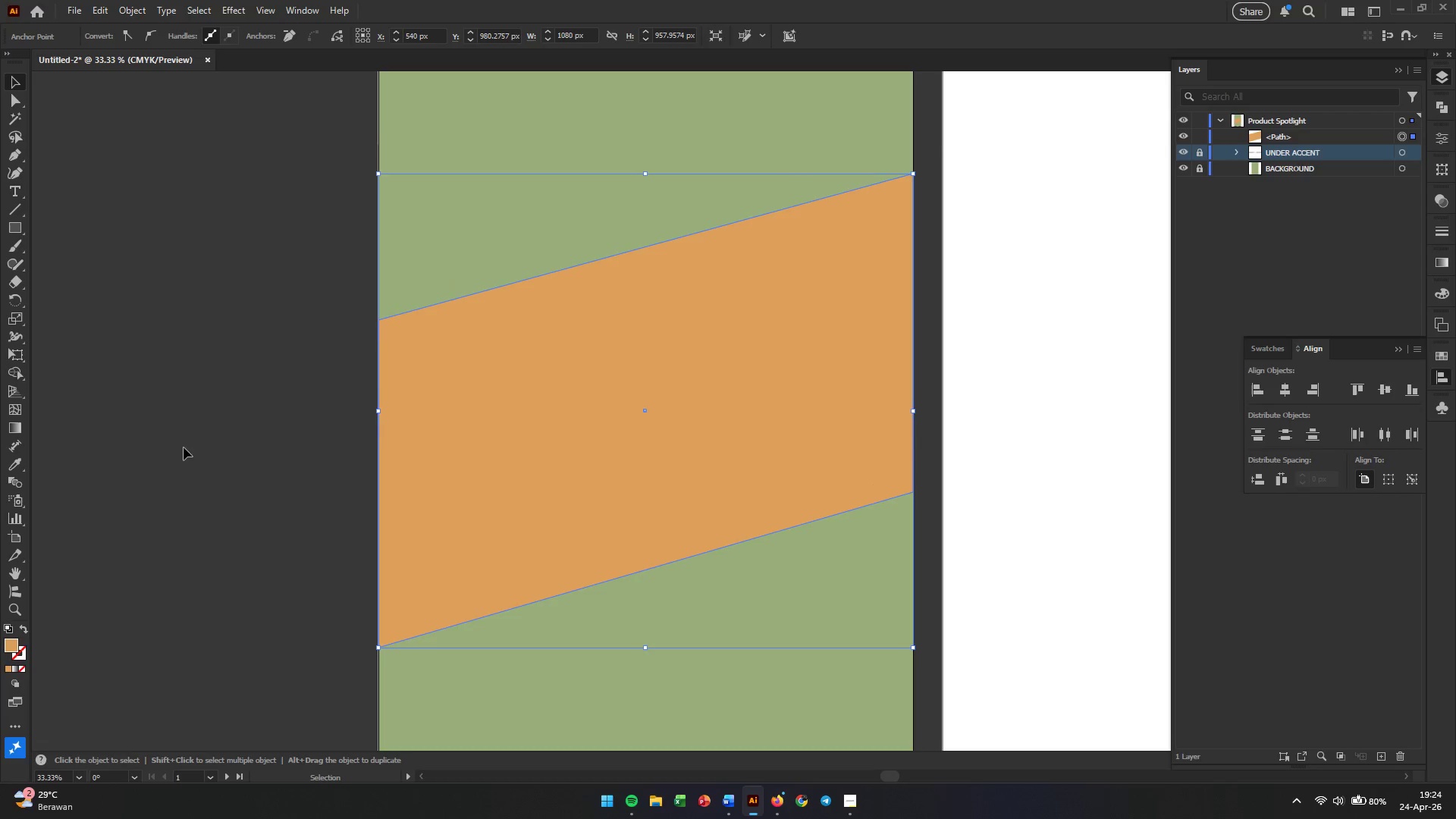 
double_click([184, 447])
 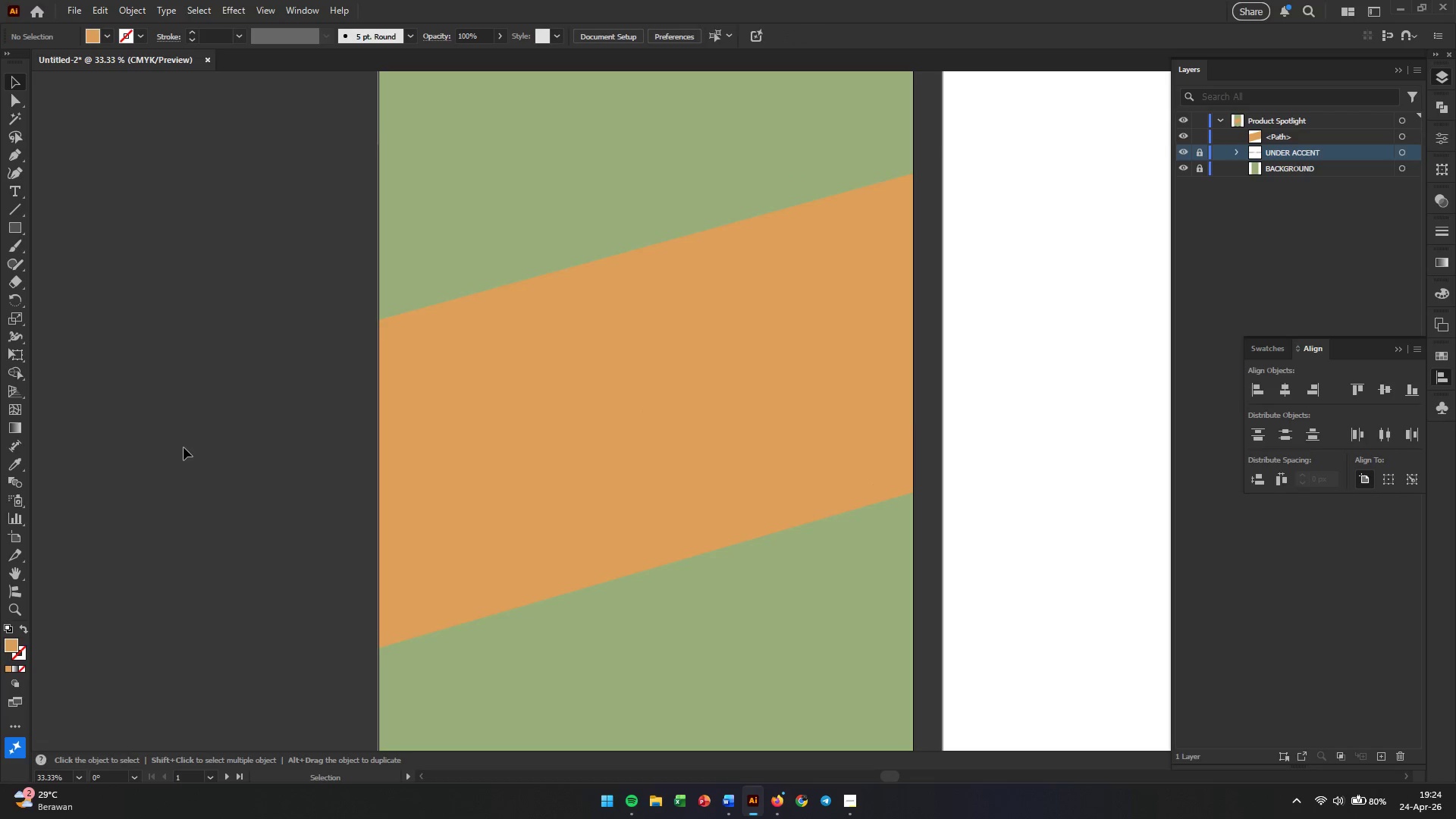 
triple_click([184, 447])
 